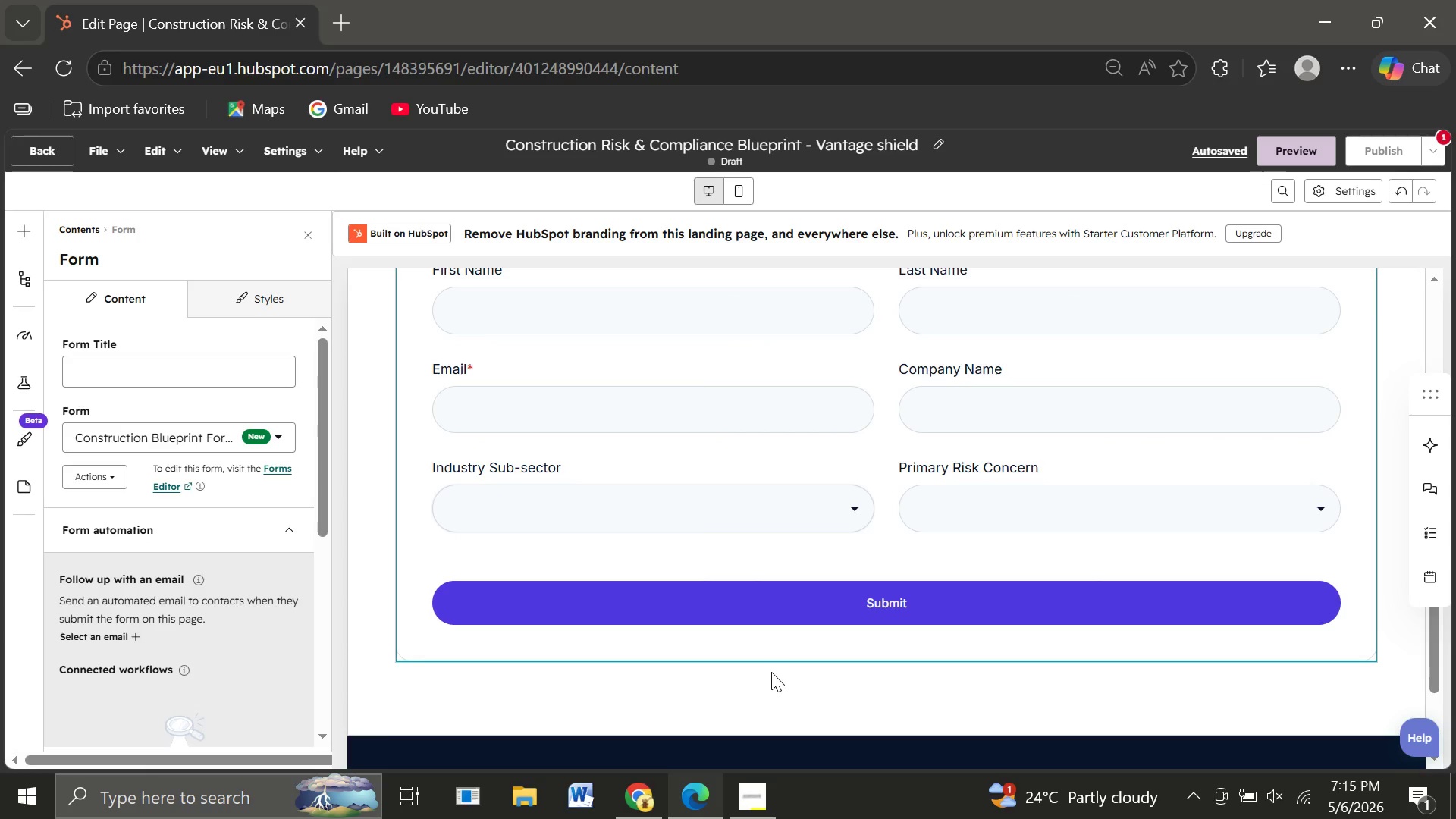 
wait(32.38)
 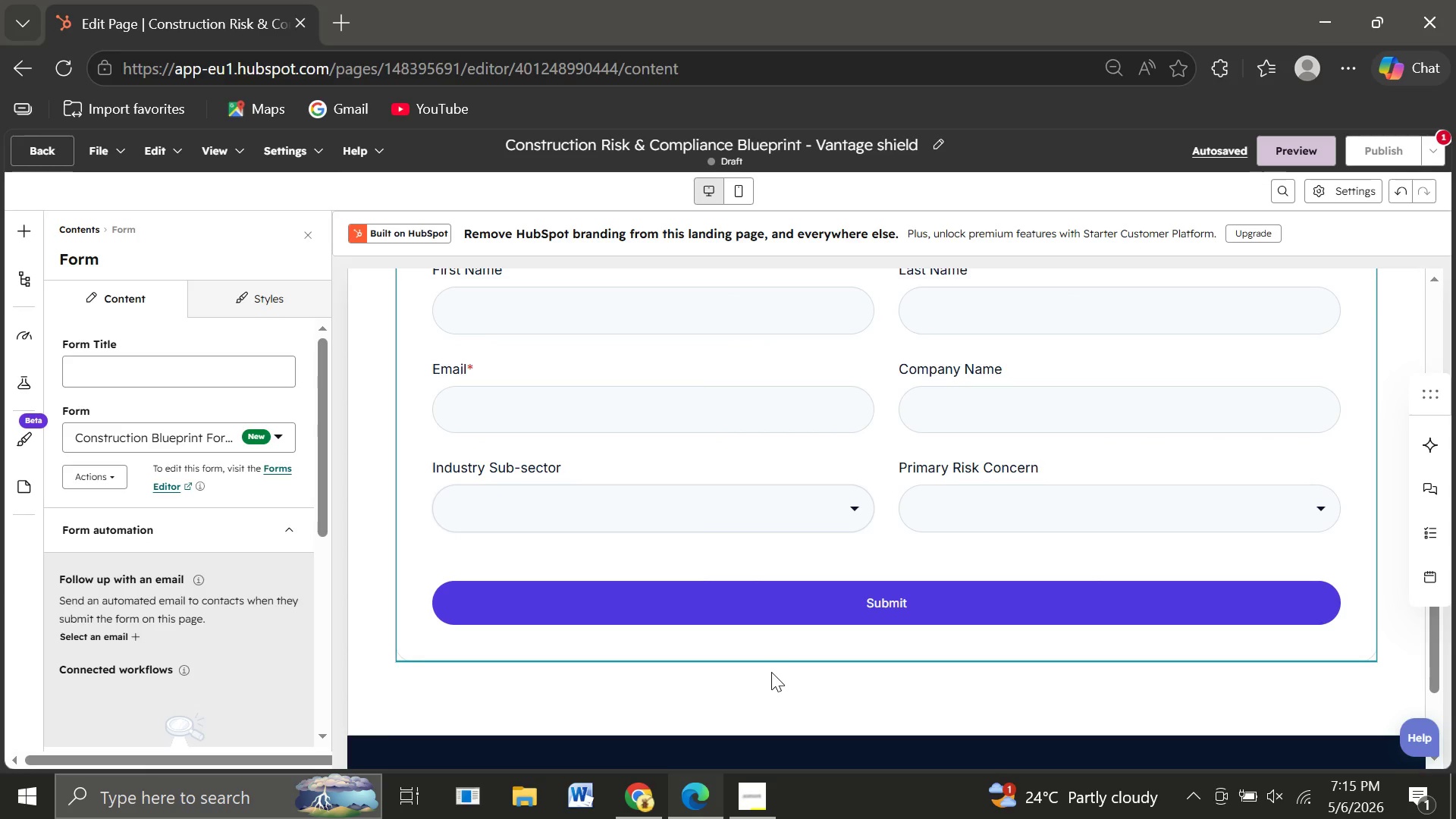 
left_click([461, 636])
 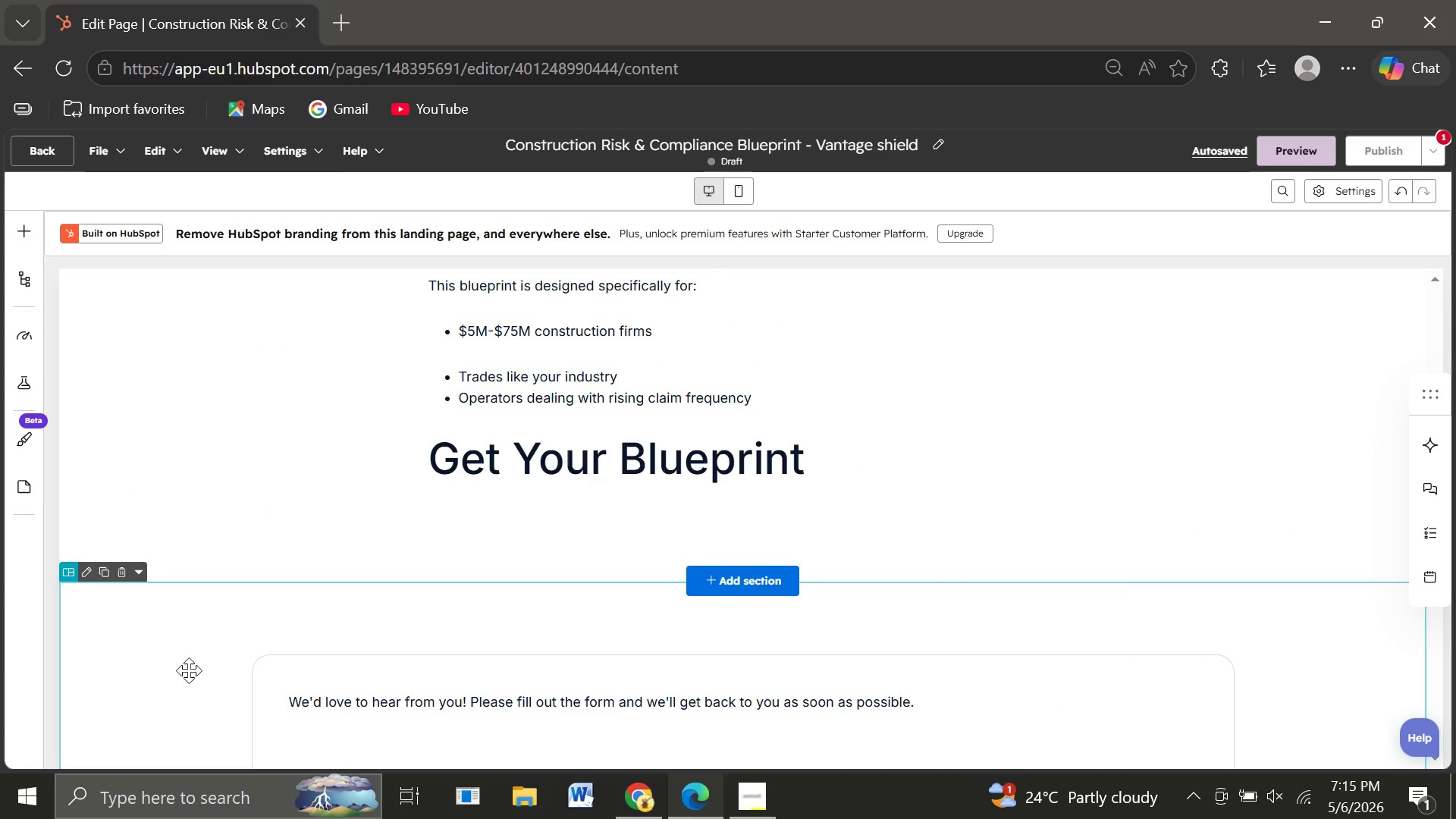 
left_click_drag(start_coordinate=[189, 670], to_coordinate=[205, 573])
 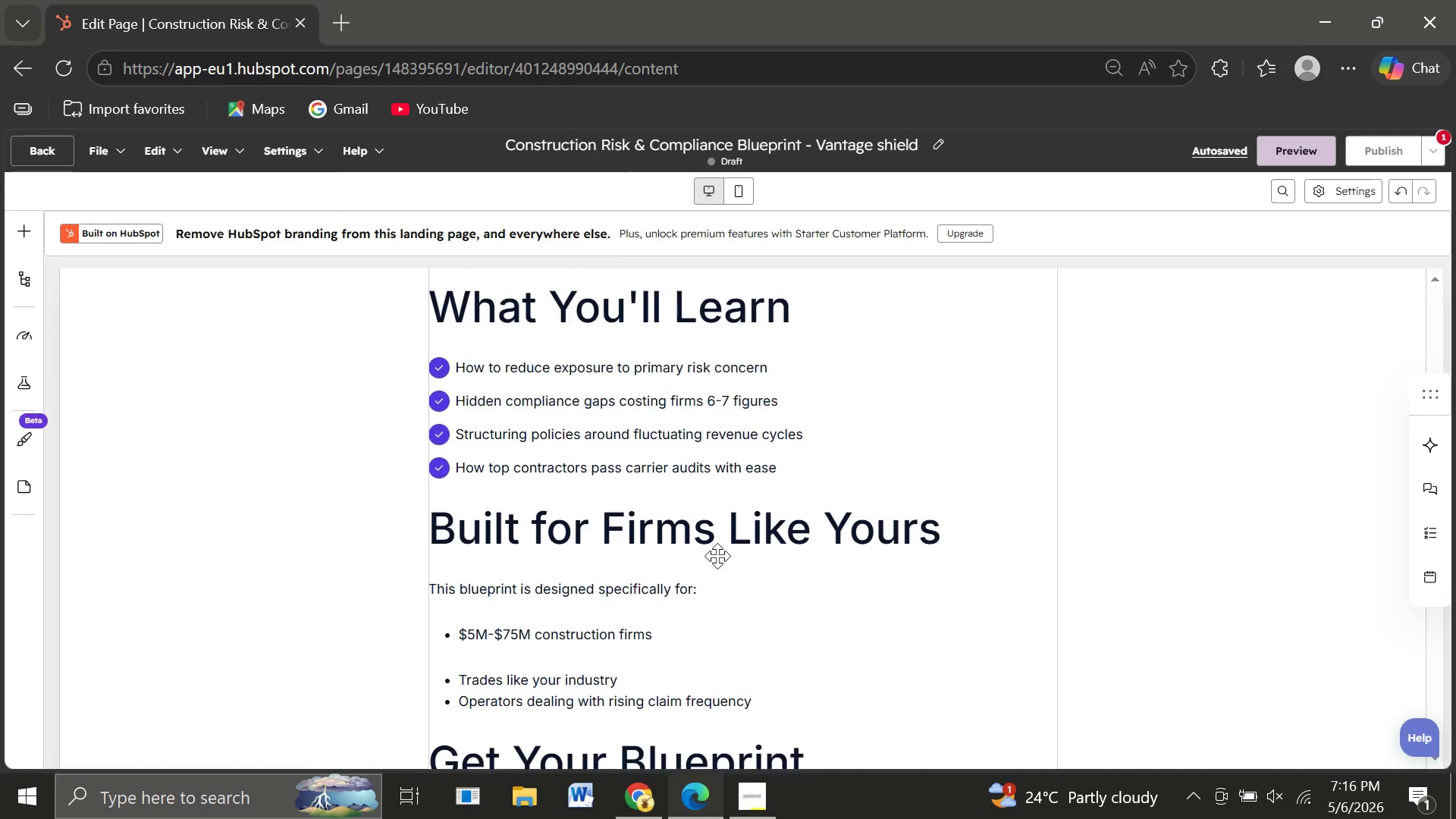 
wait(28.88)
 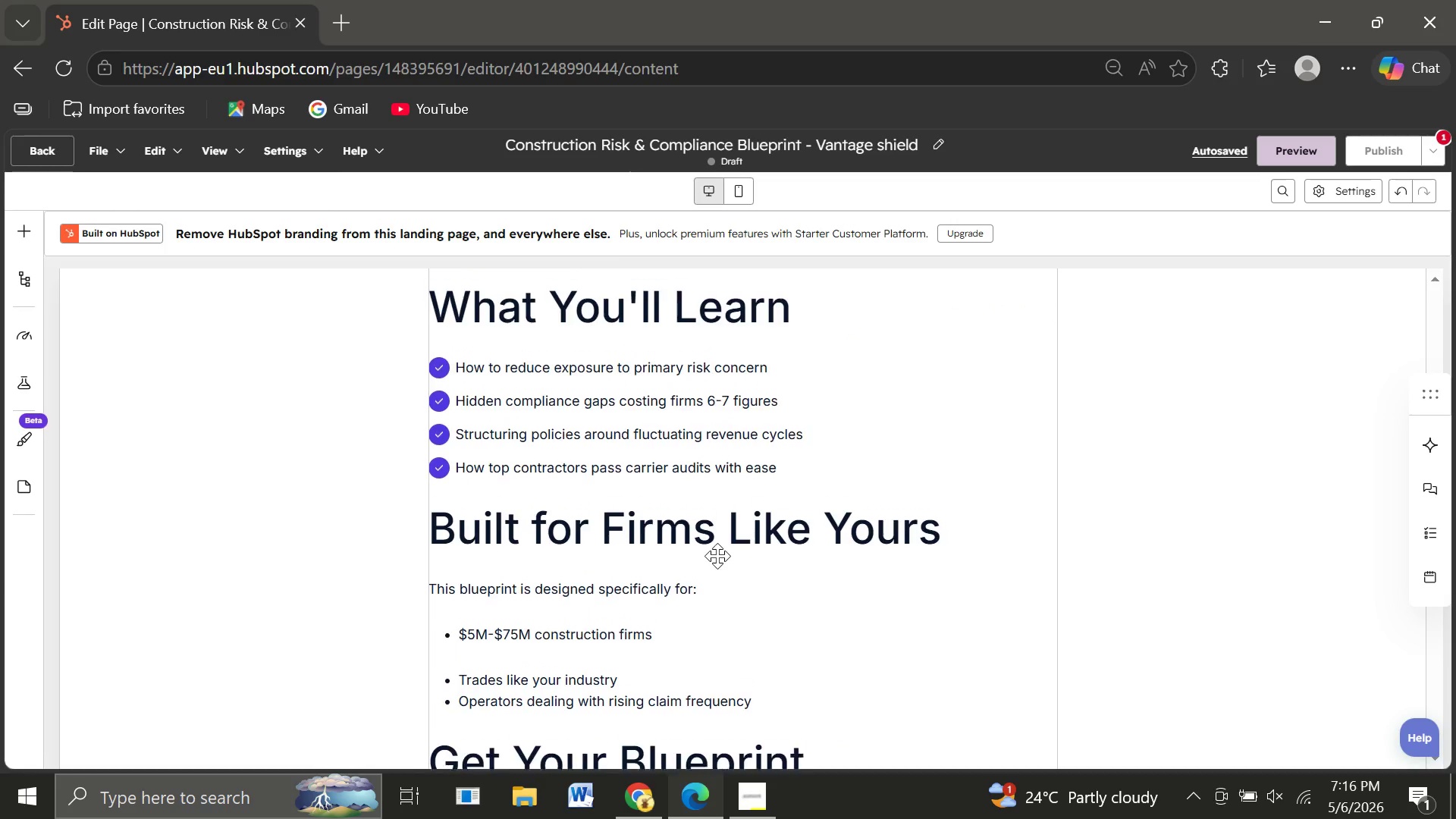 
left_click([630, 563])
 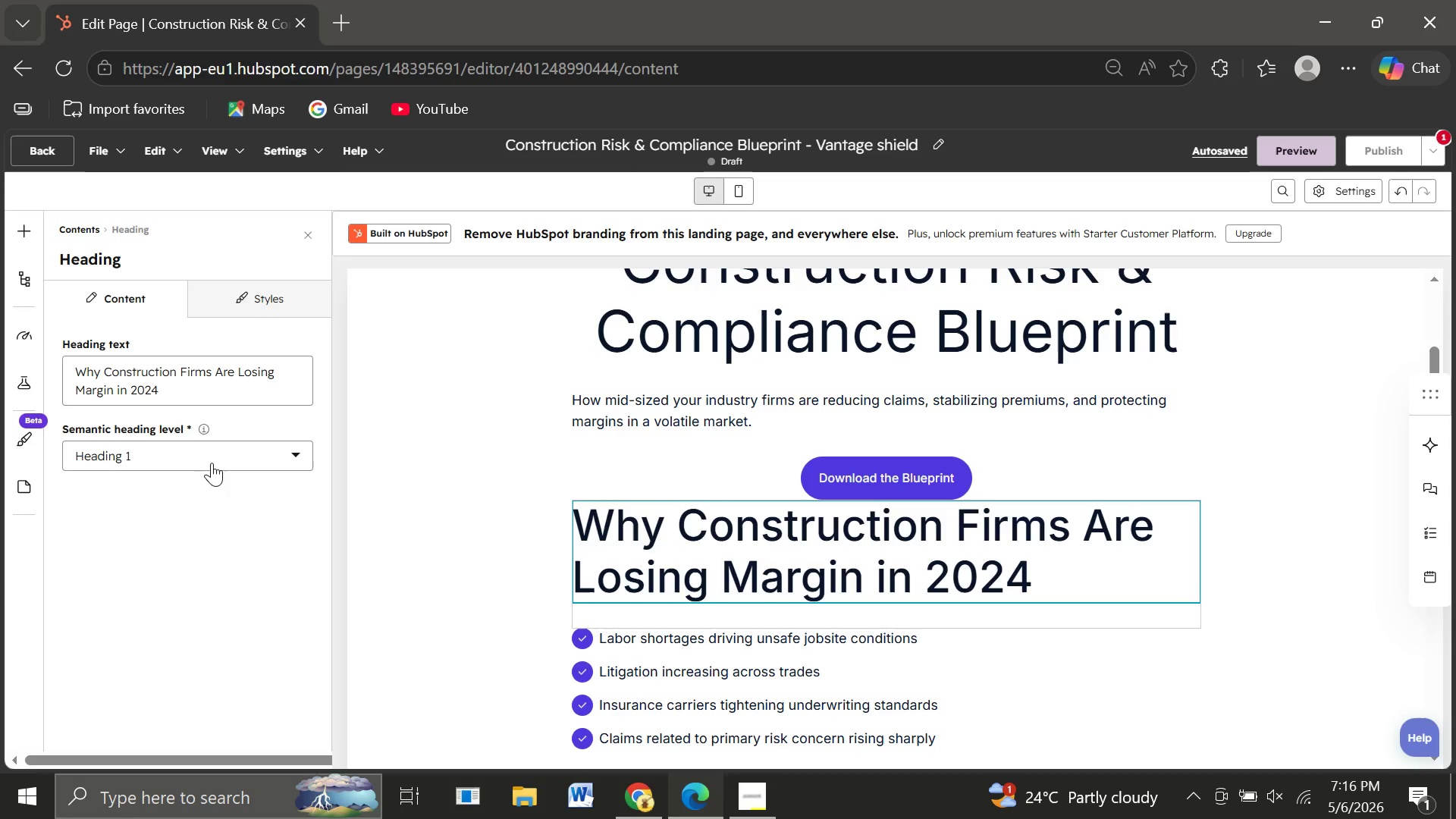 
left_click([212, 463])
 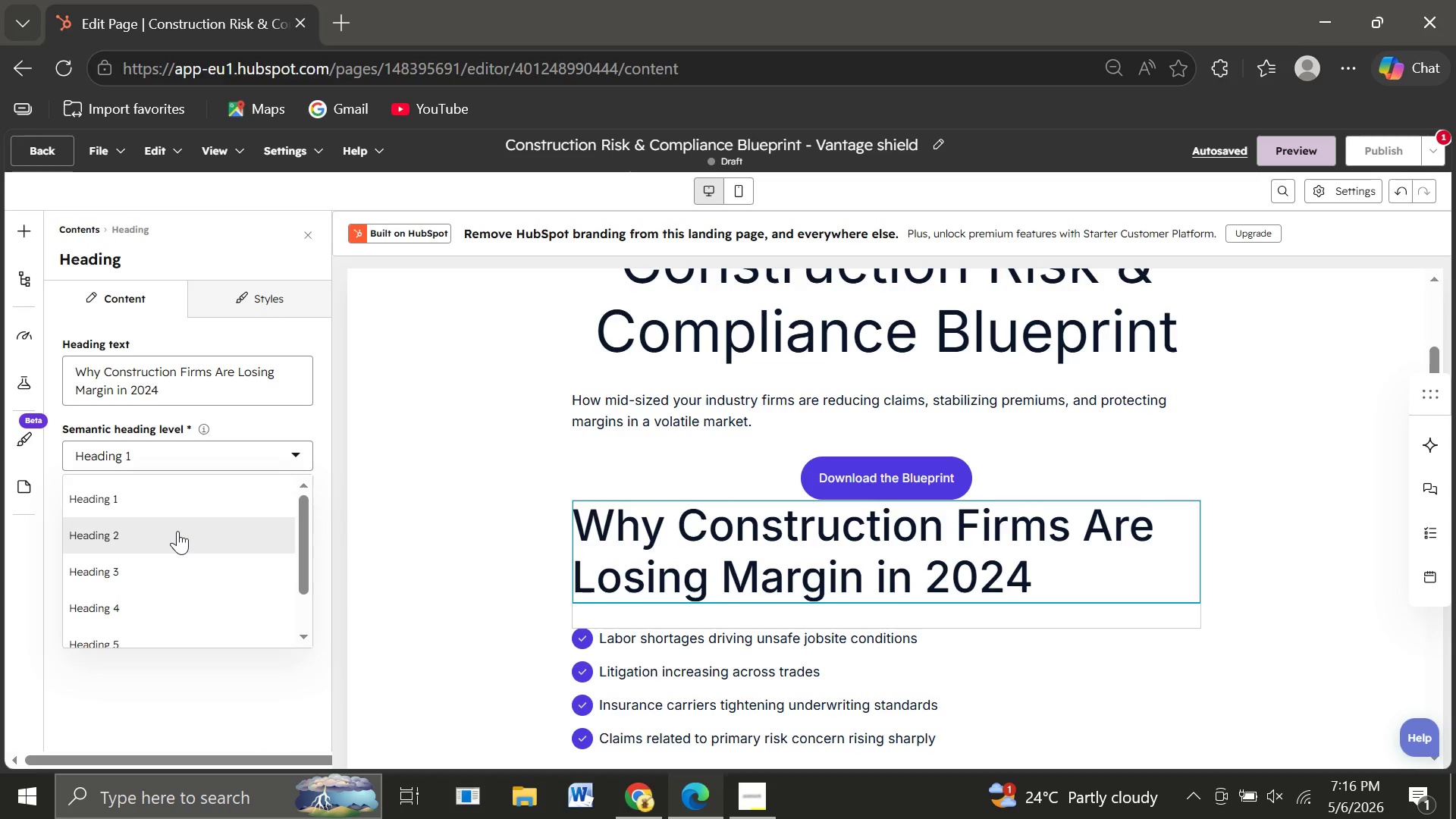 
left_click([177, 531])
 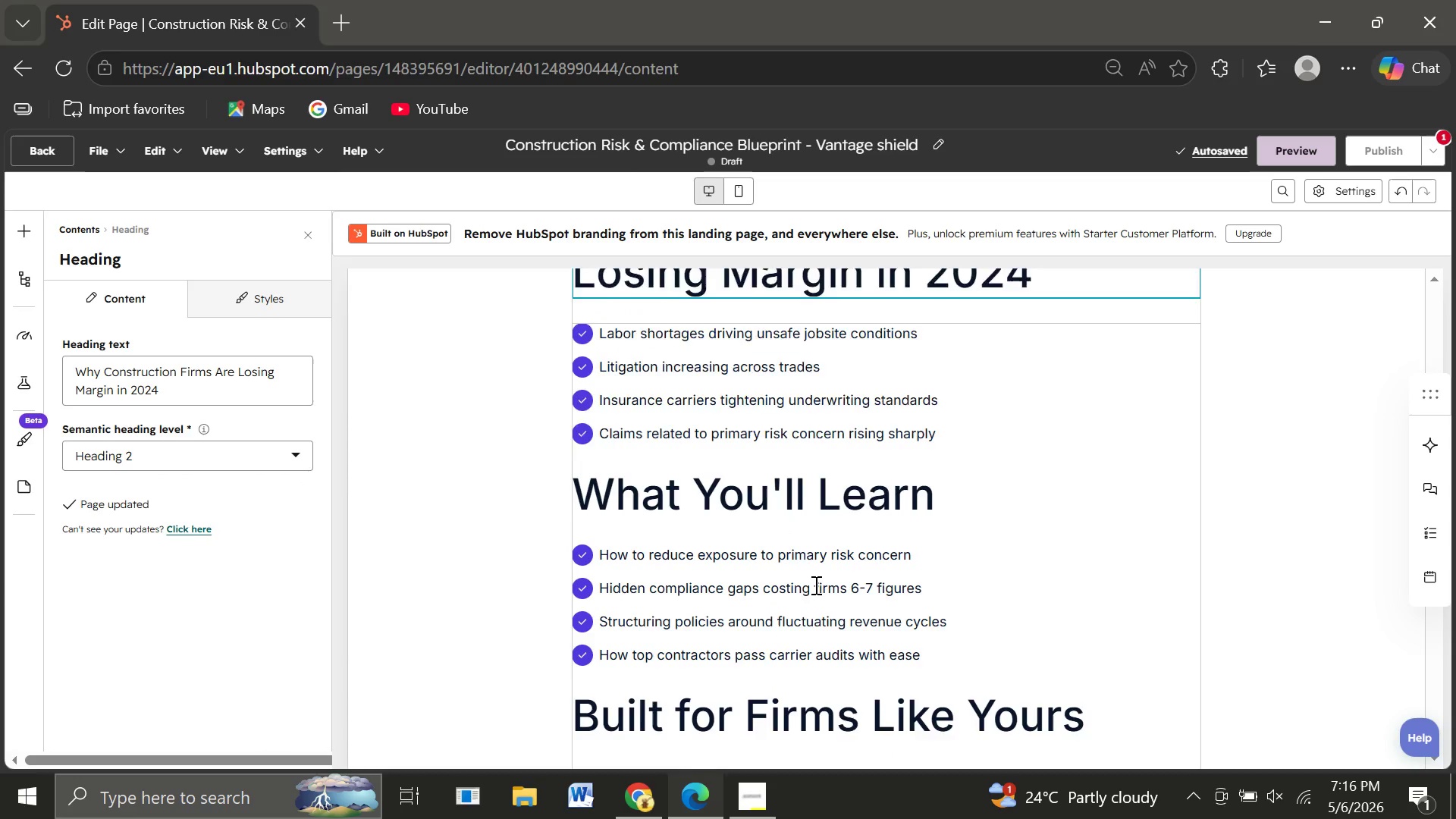 
wait(5.2)
 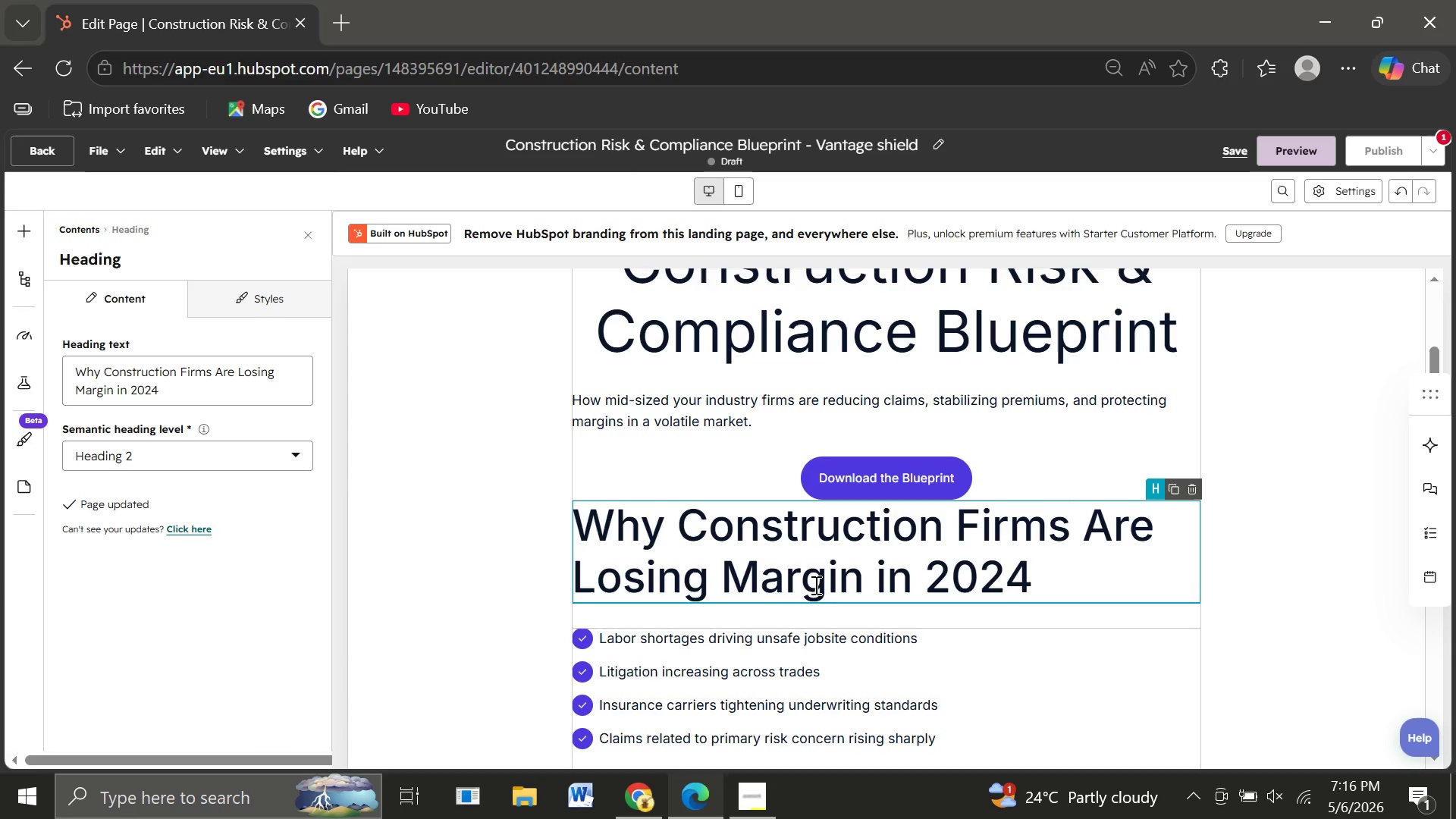 
left_click([715, 488])
 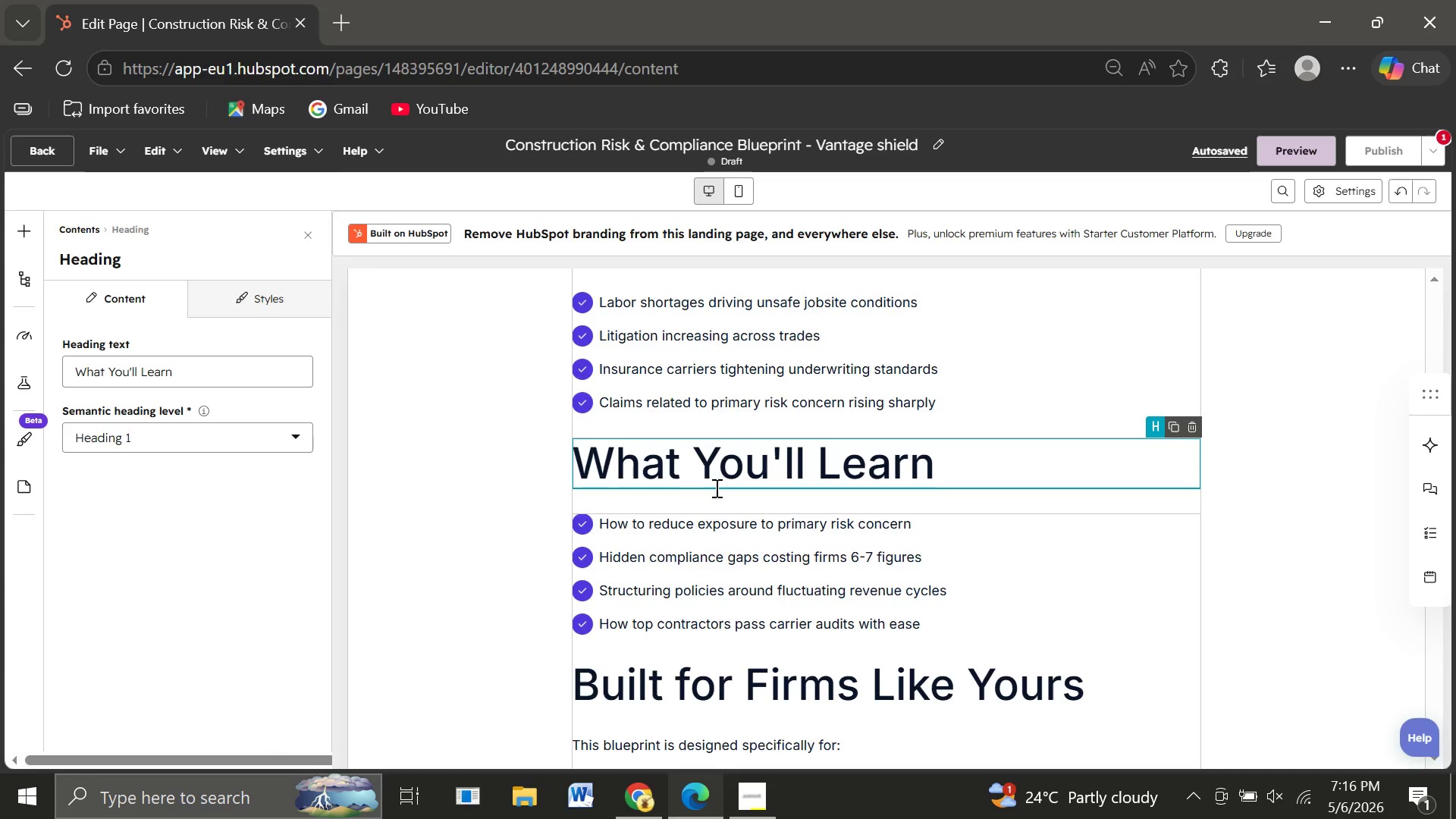 
wait(6.98)
 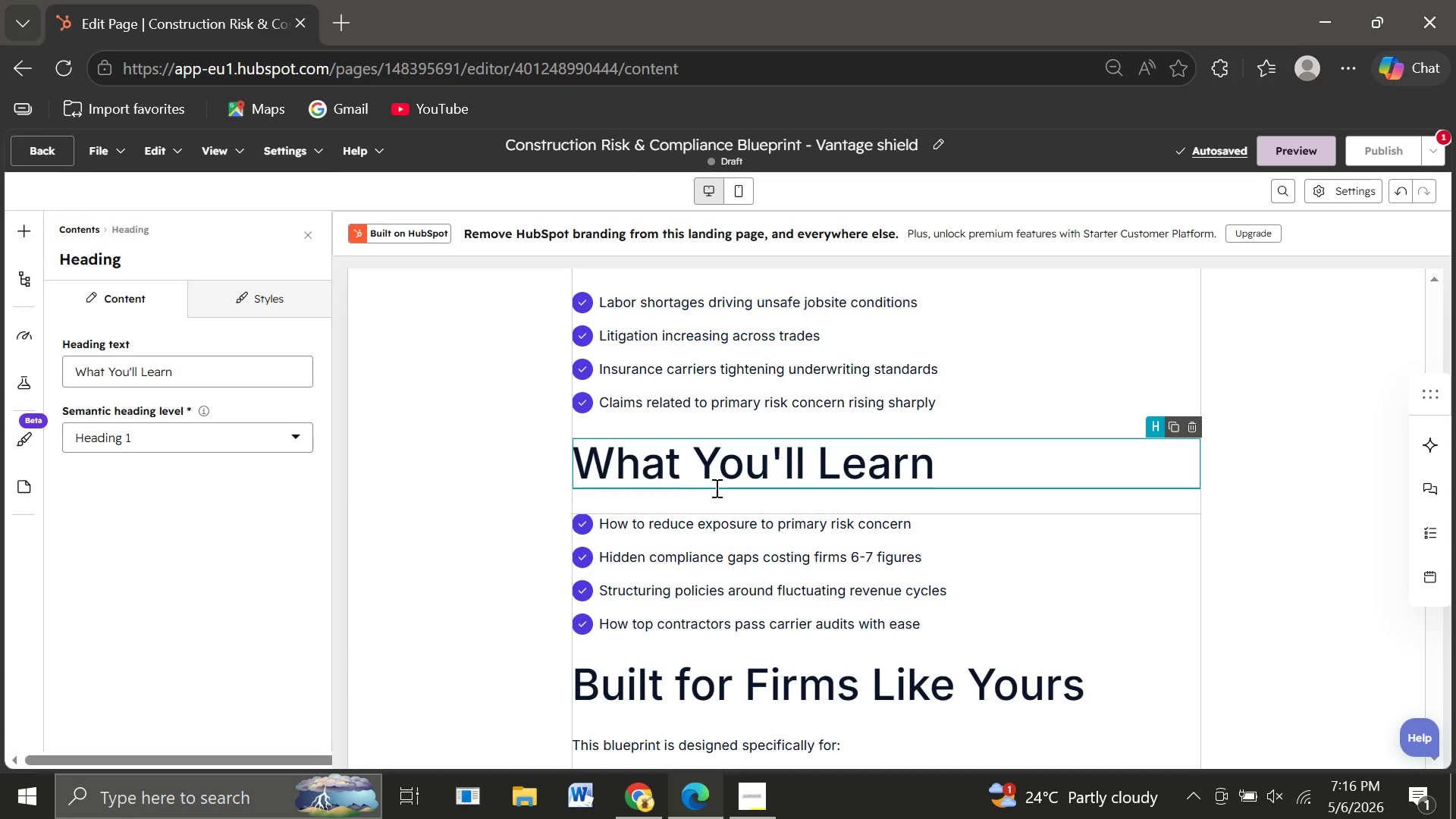 
left_click([224, 443])
 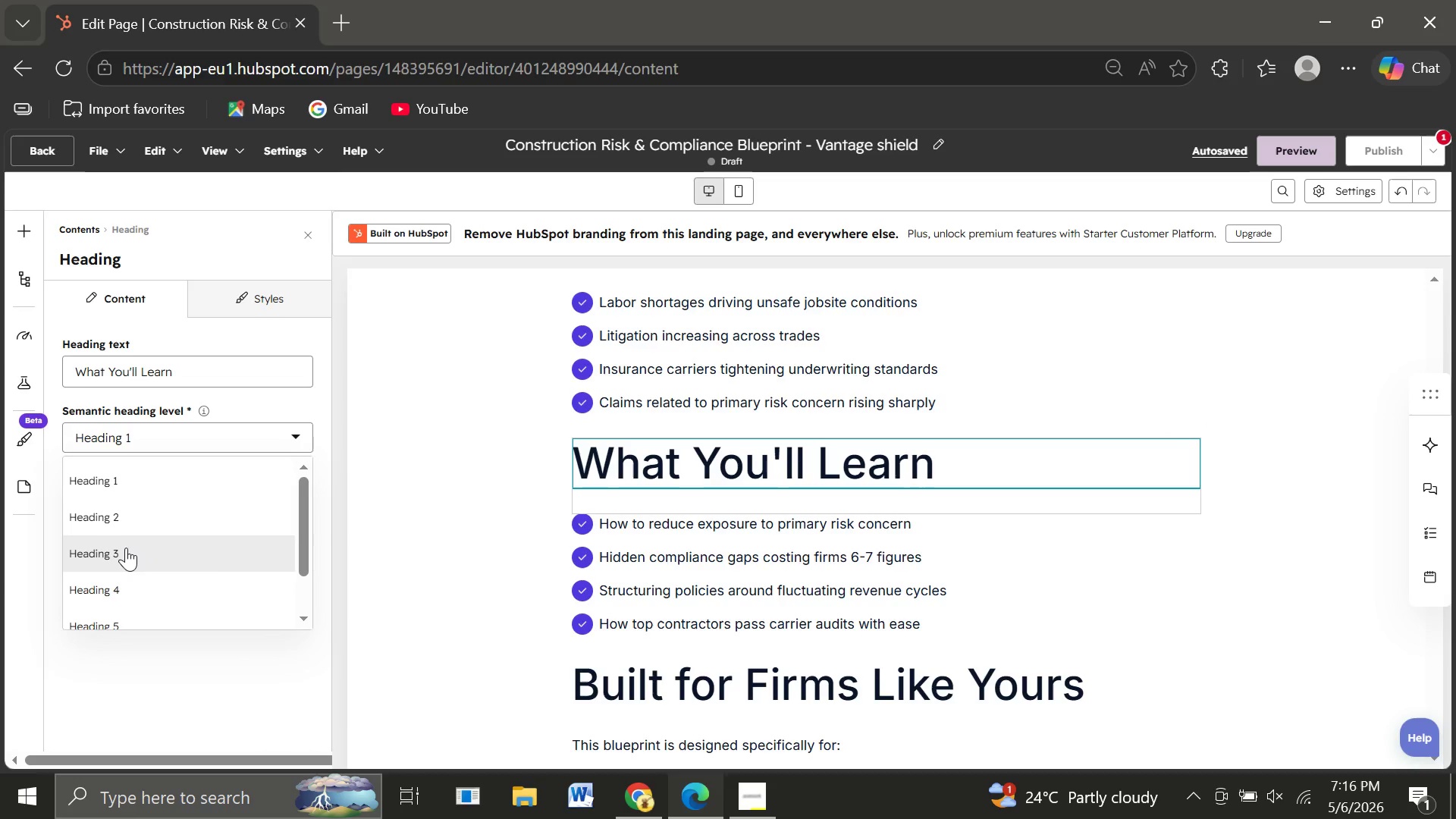 
left_click([126, 548])
 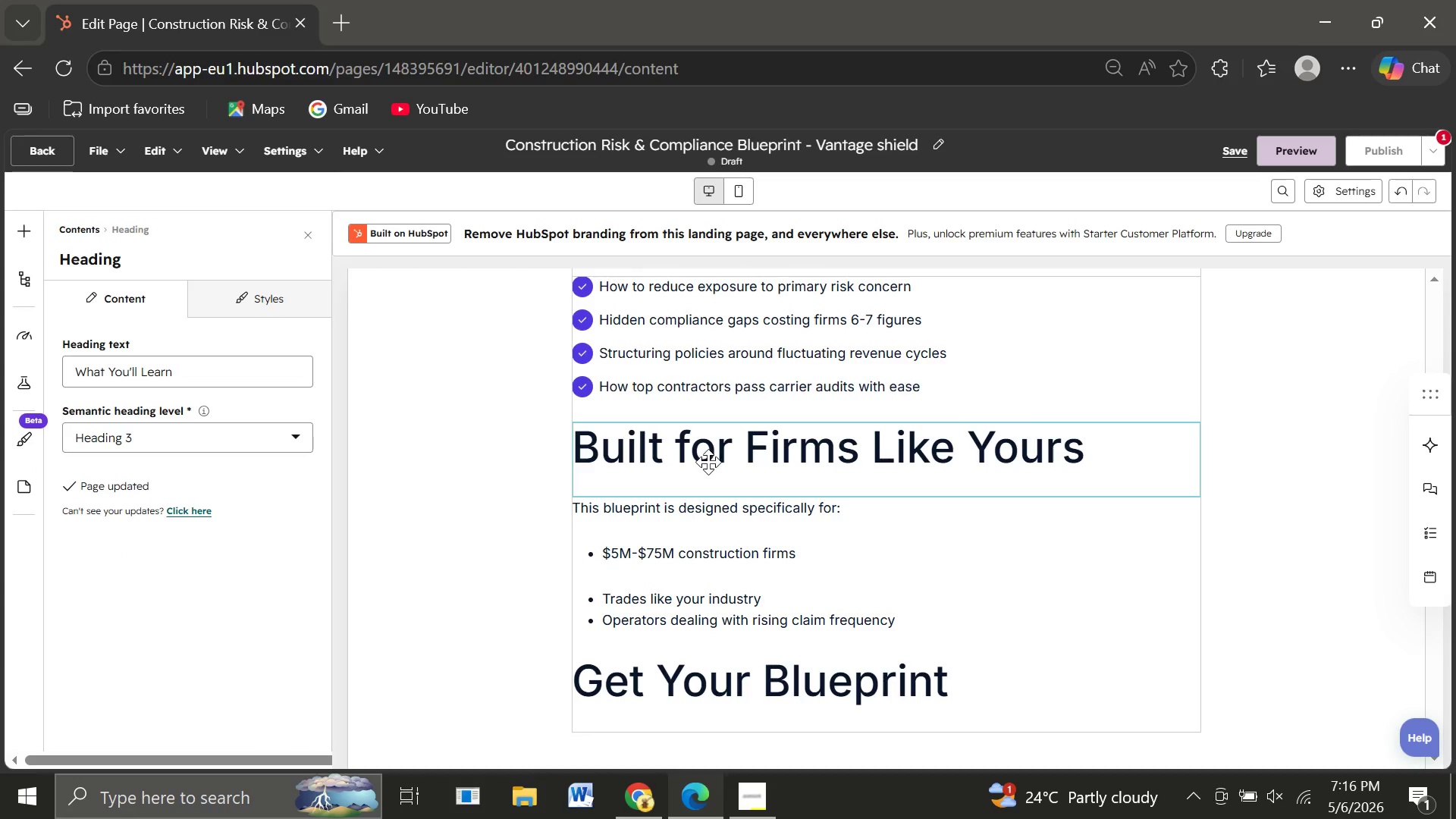 
left_click([696, 452])
 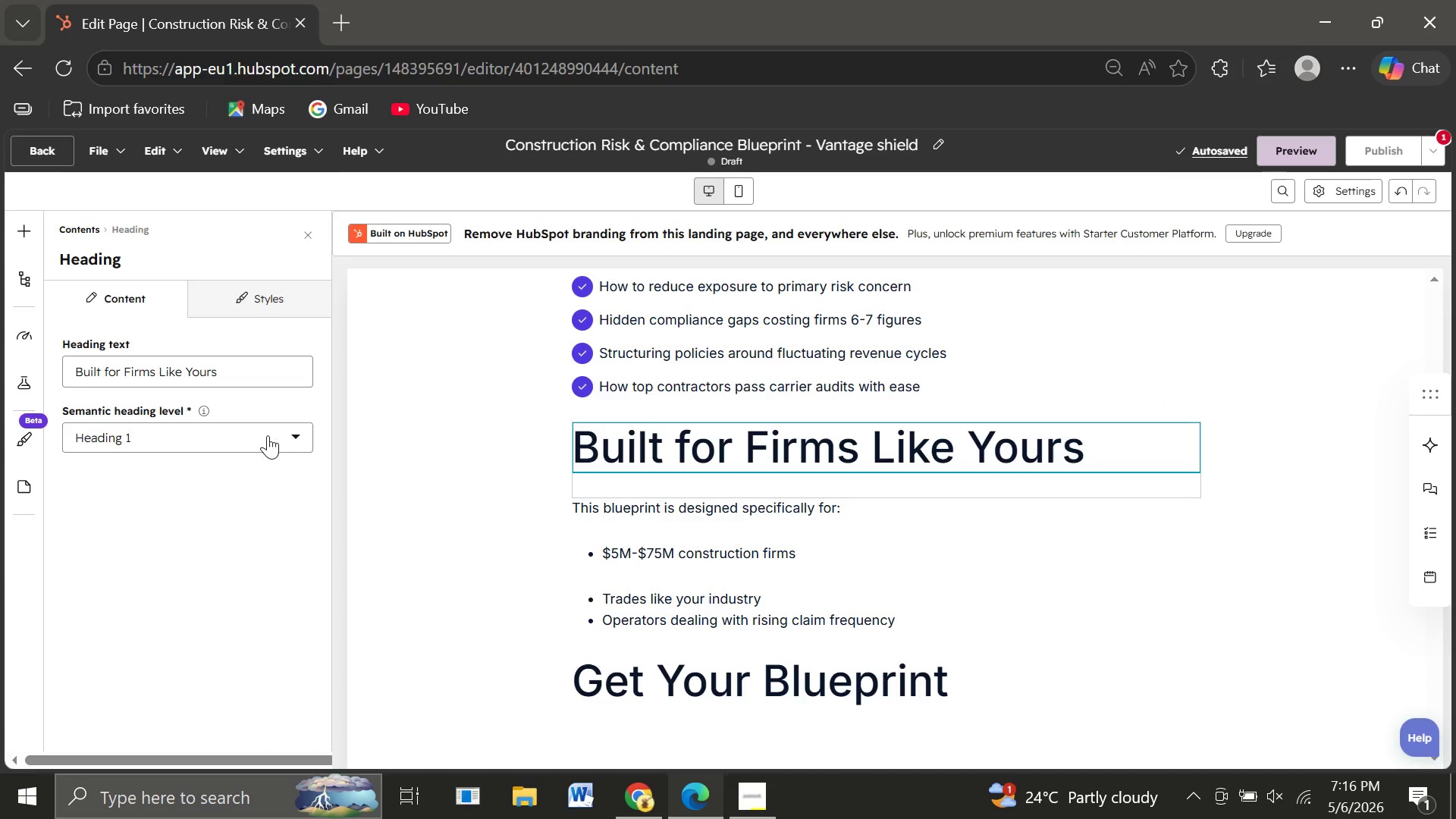 
left_click([268, 435])
 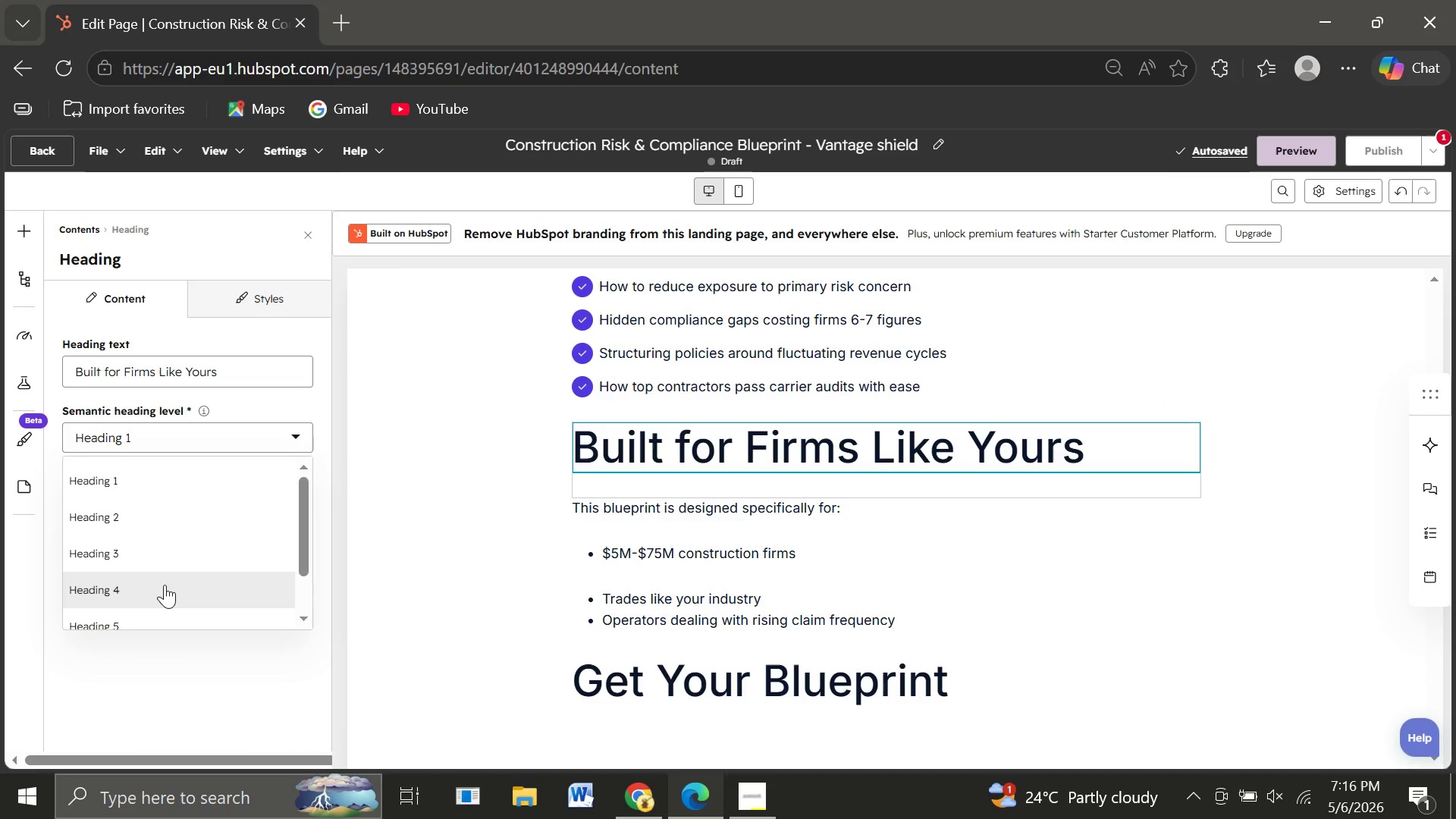 
left_click([165, 585])
 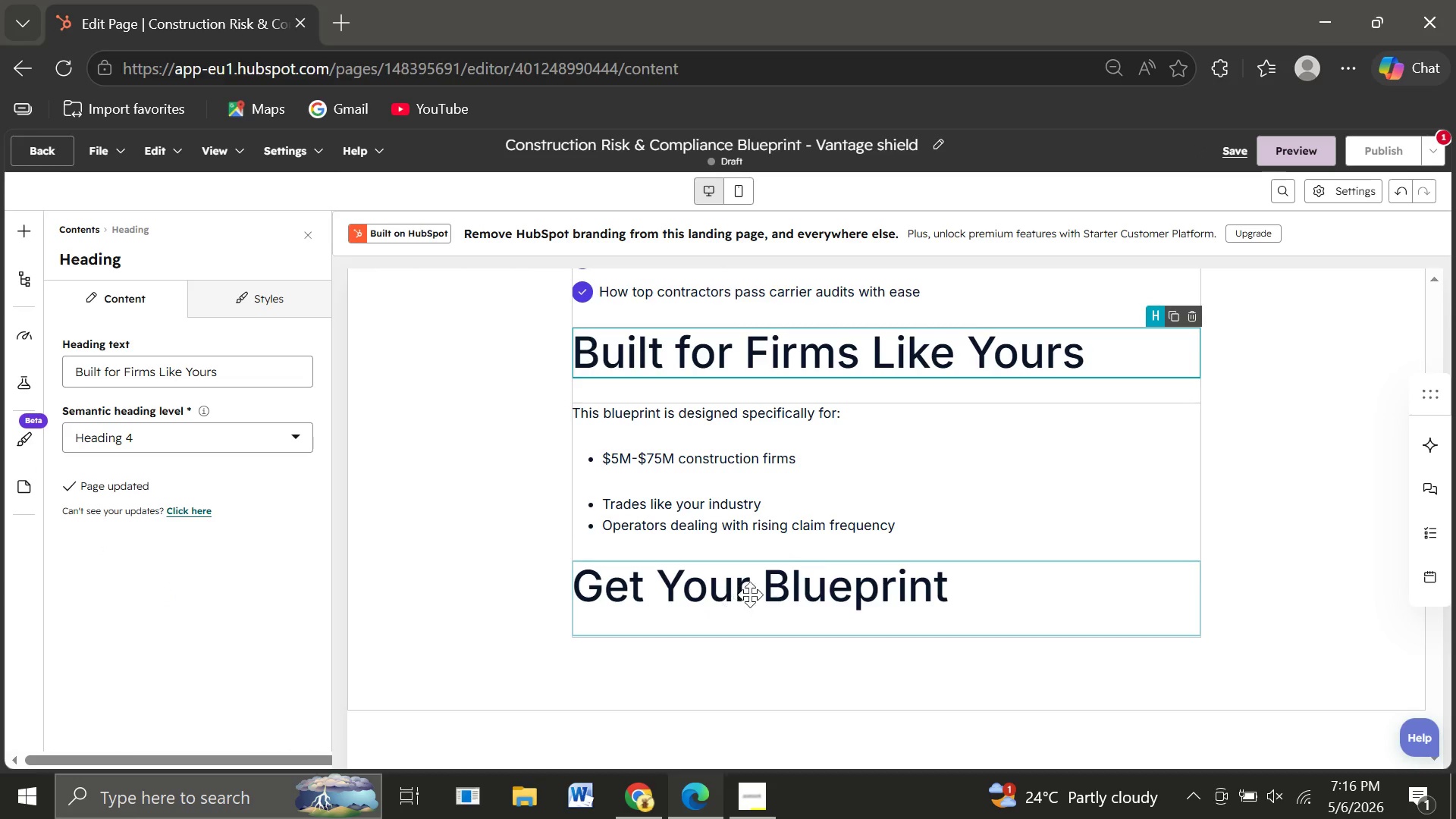 
left_click([752, 595])
 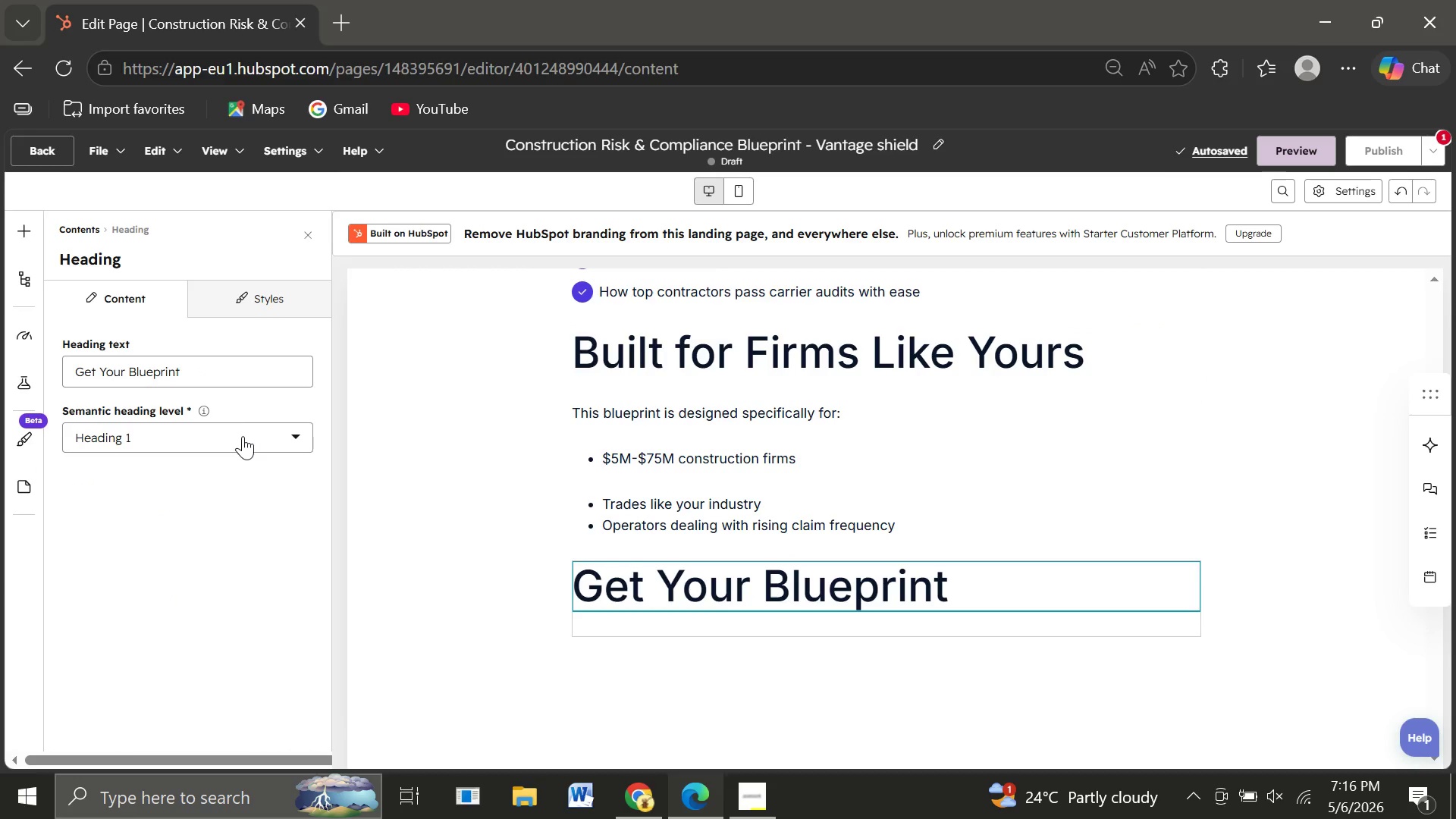 
left_click([243, 436])
 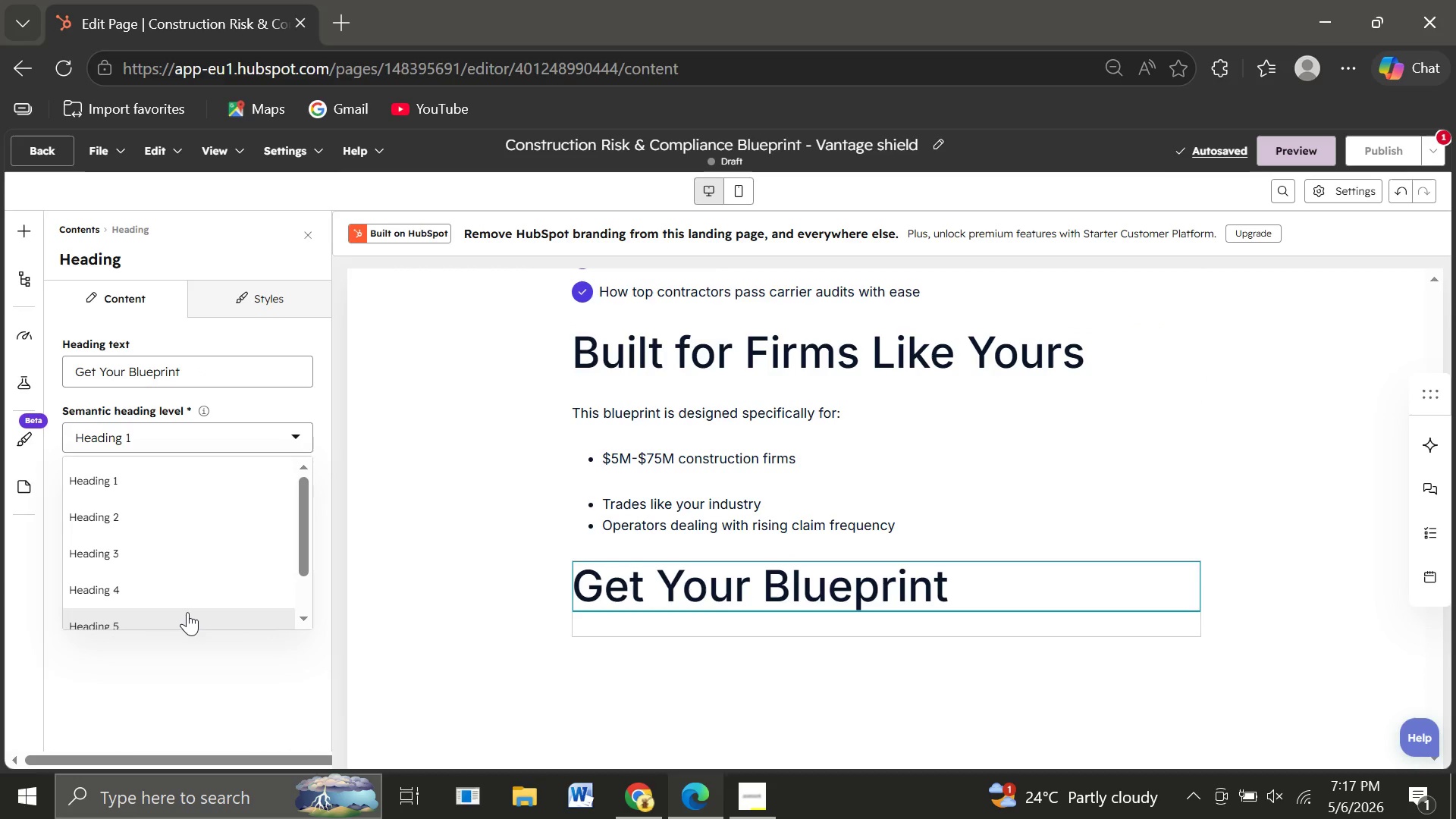 
left_click([187, 613])
 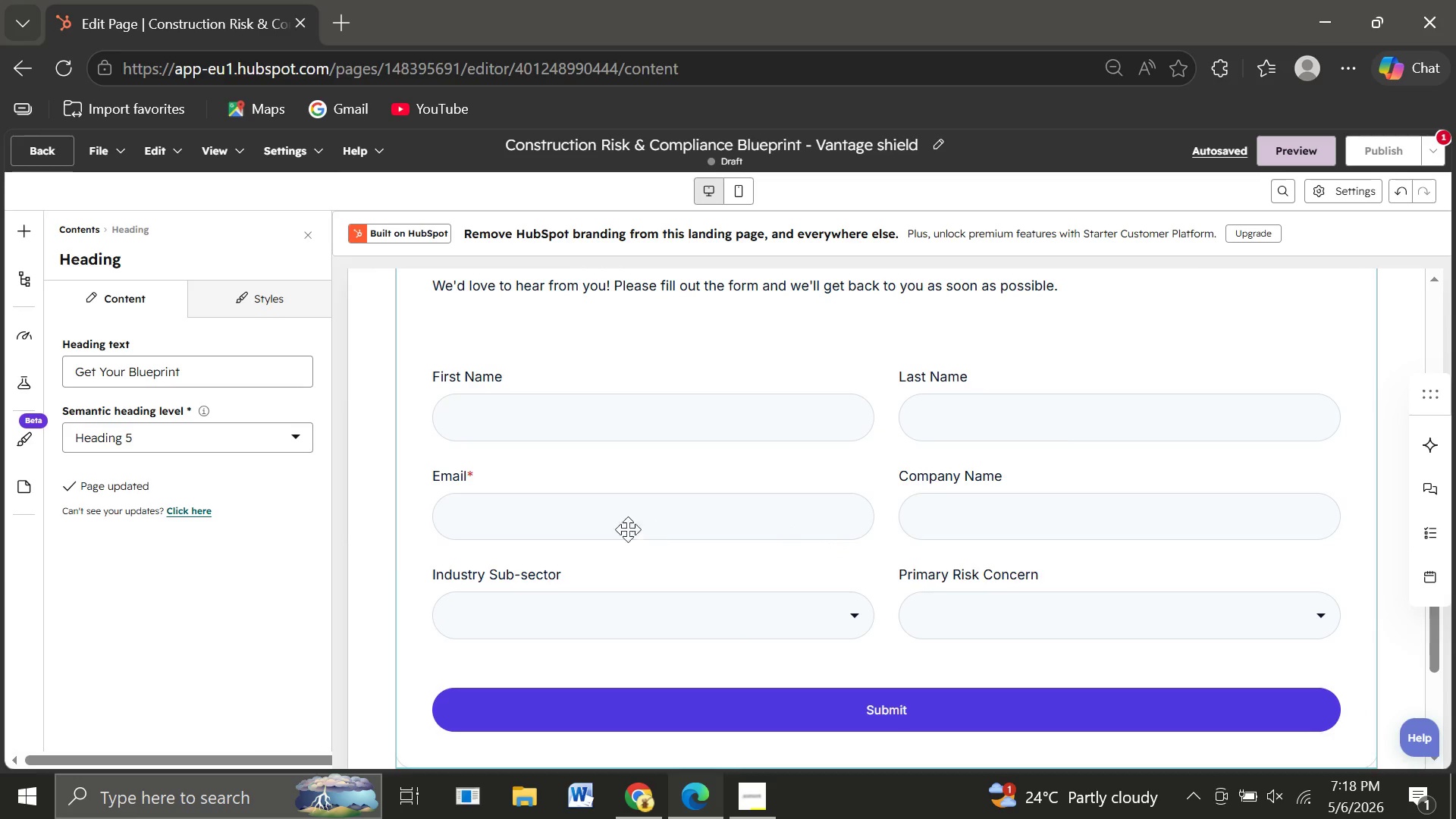 
wait(100.64)
 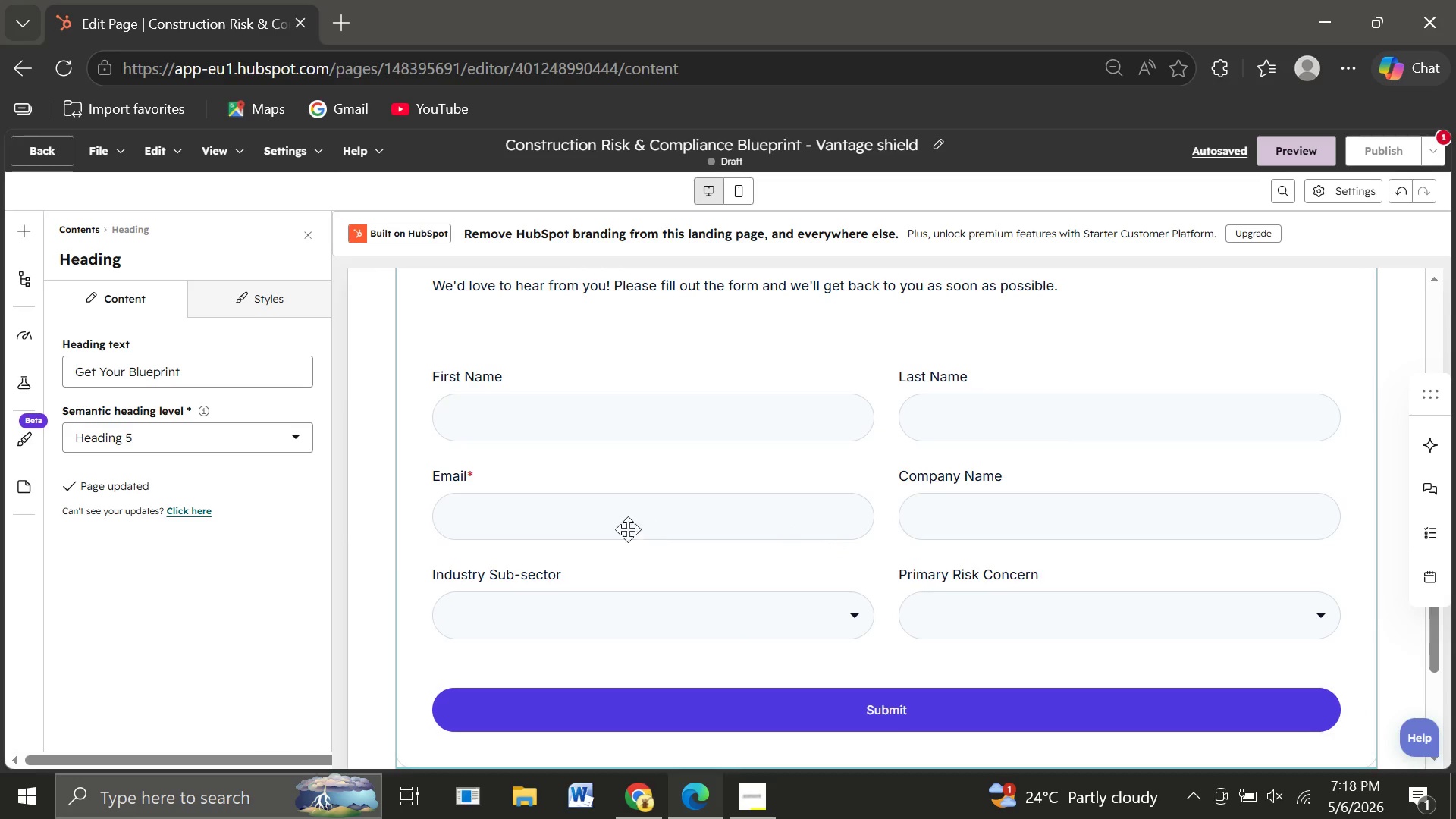 
left_click([18, 234])
 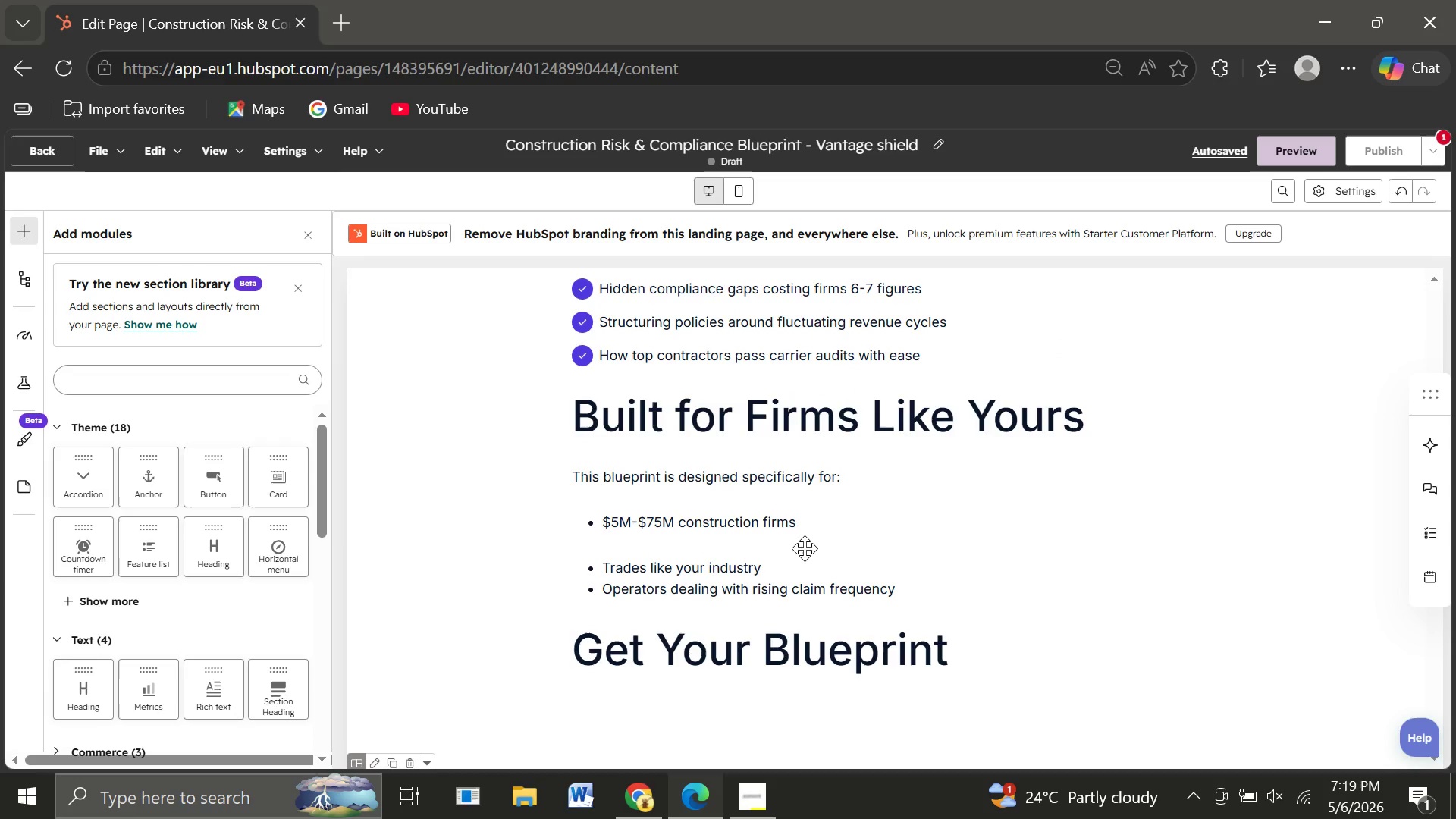 
wait(29.89)
 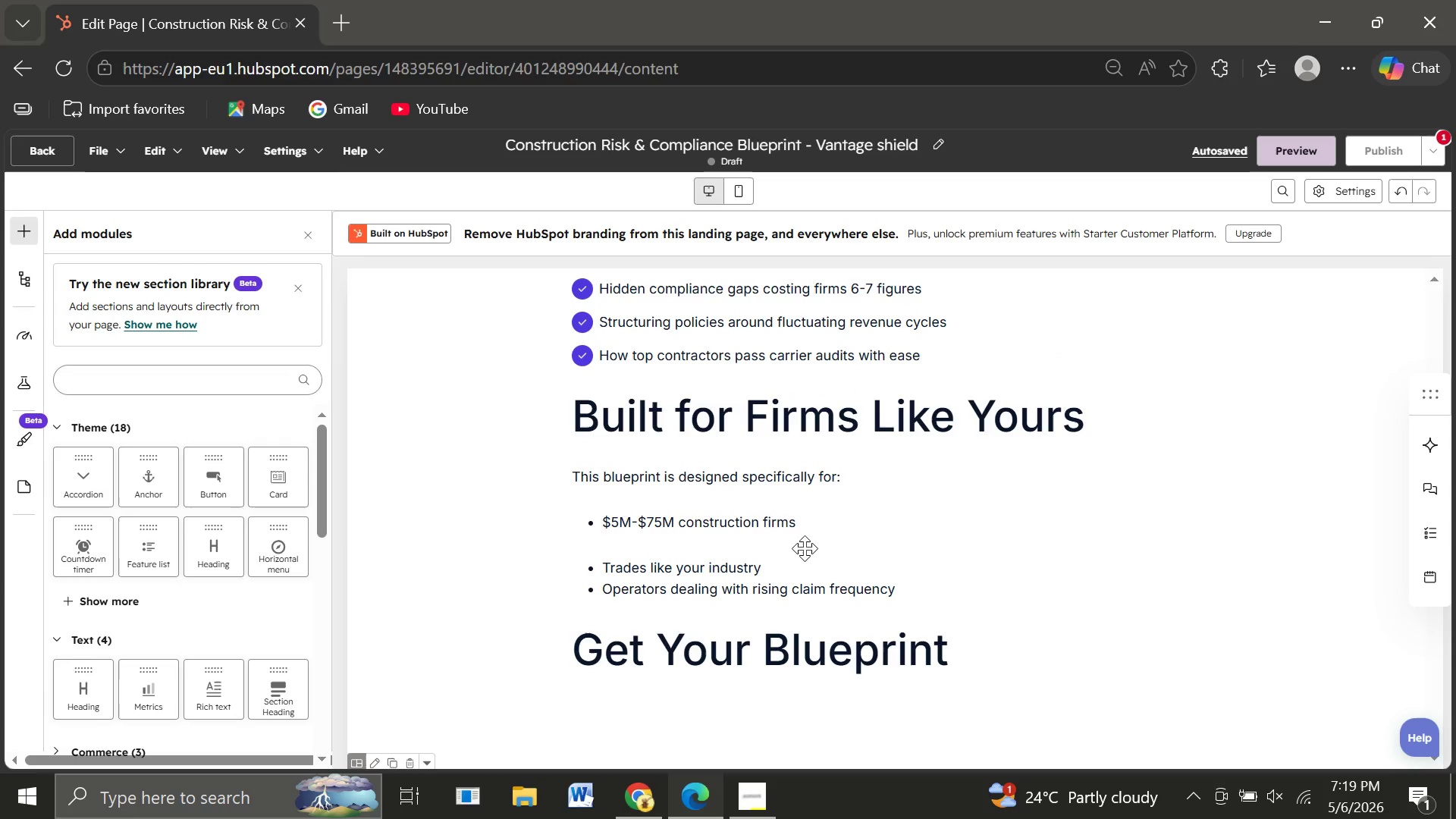 
left_click([20, 231])
 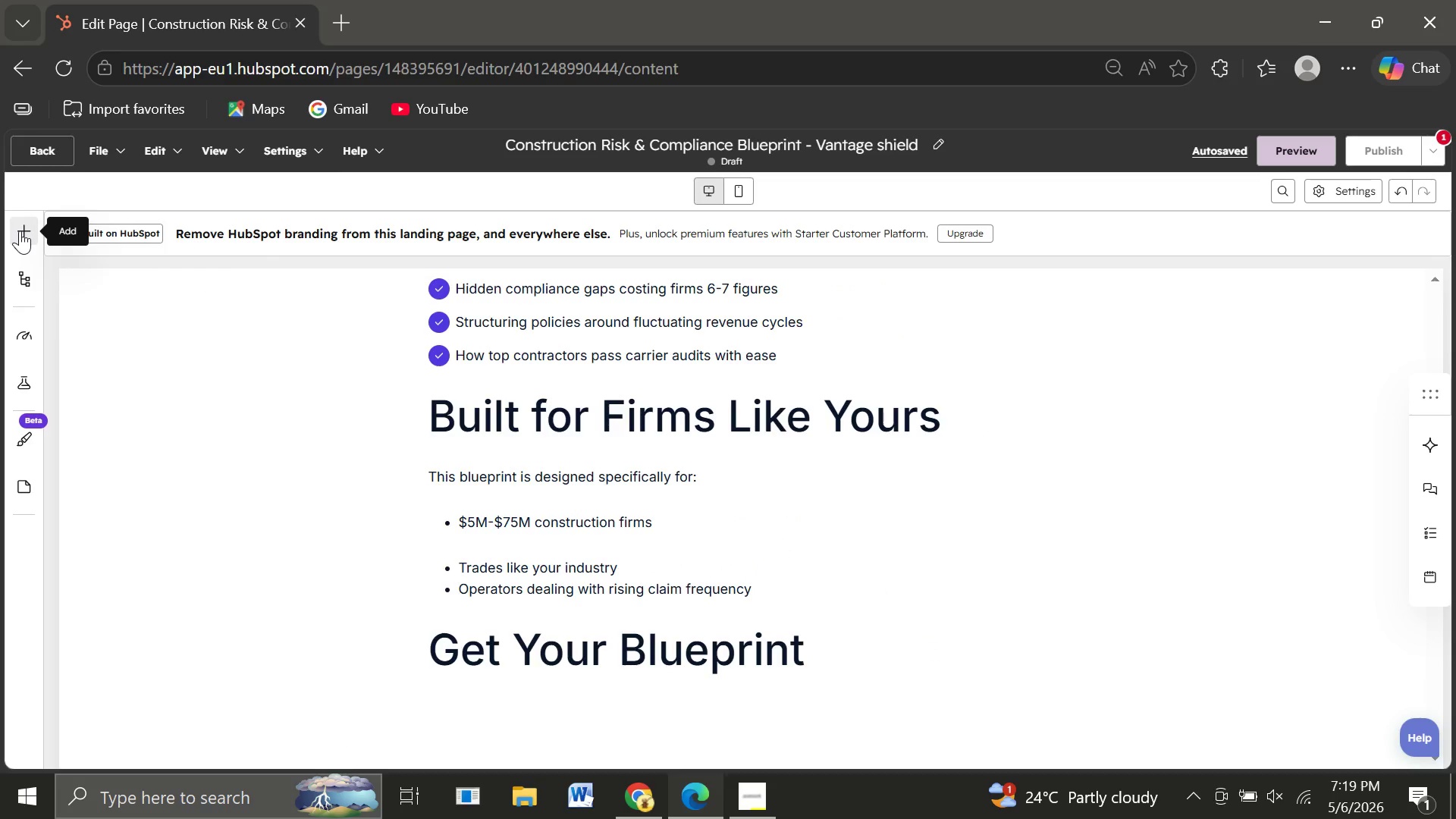 
left_click([20, 231])
 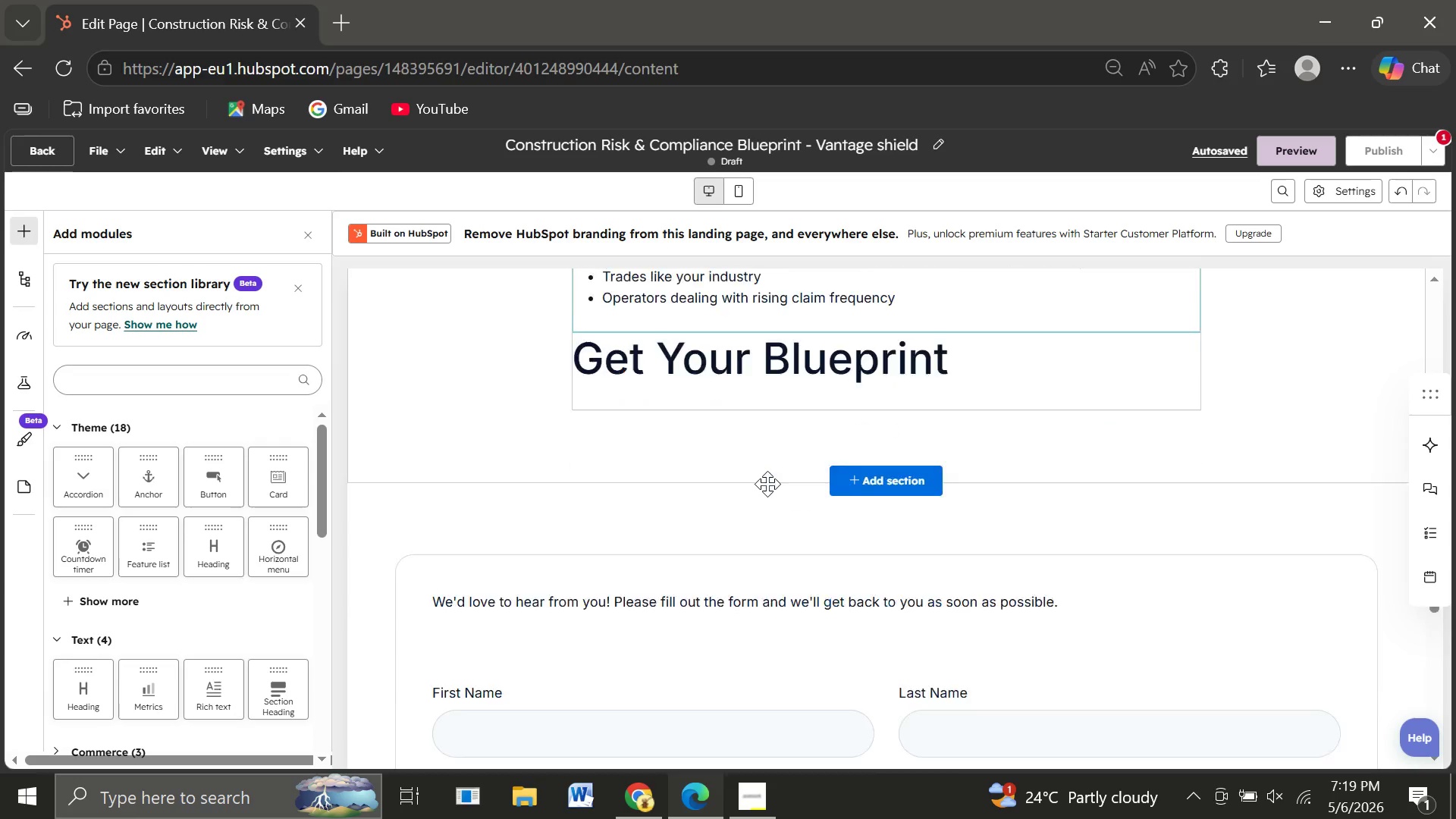 
wait(15.19)
 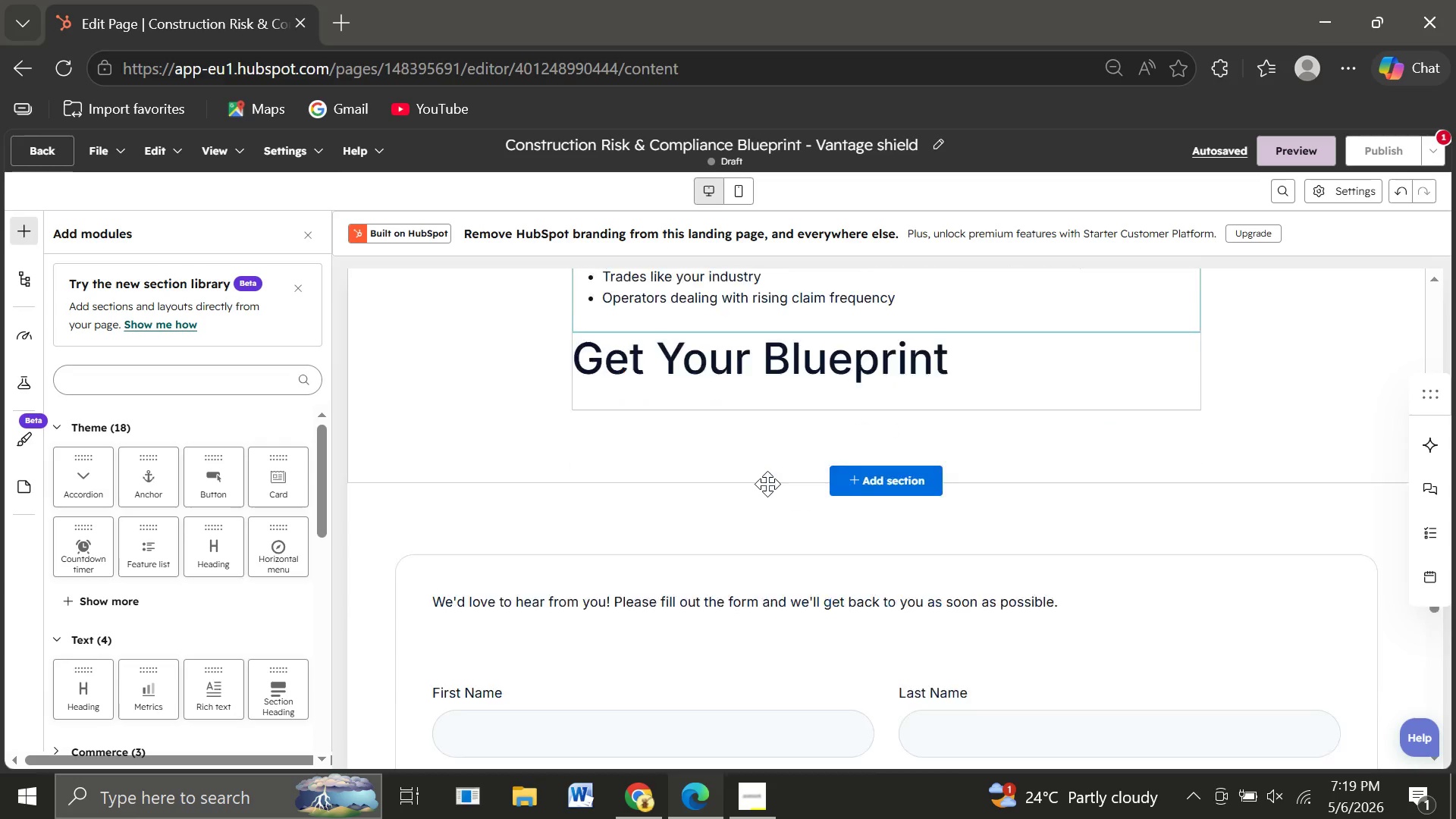 
left_click([674, 579])
 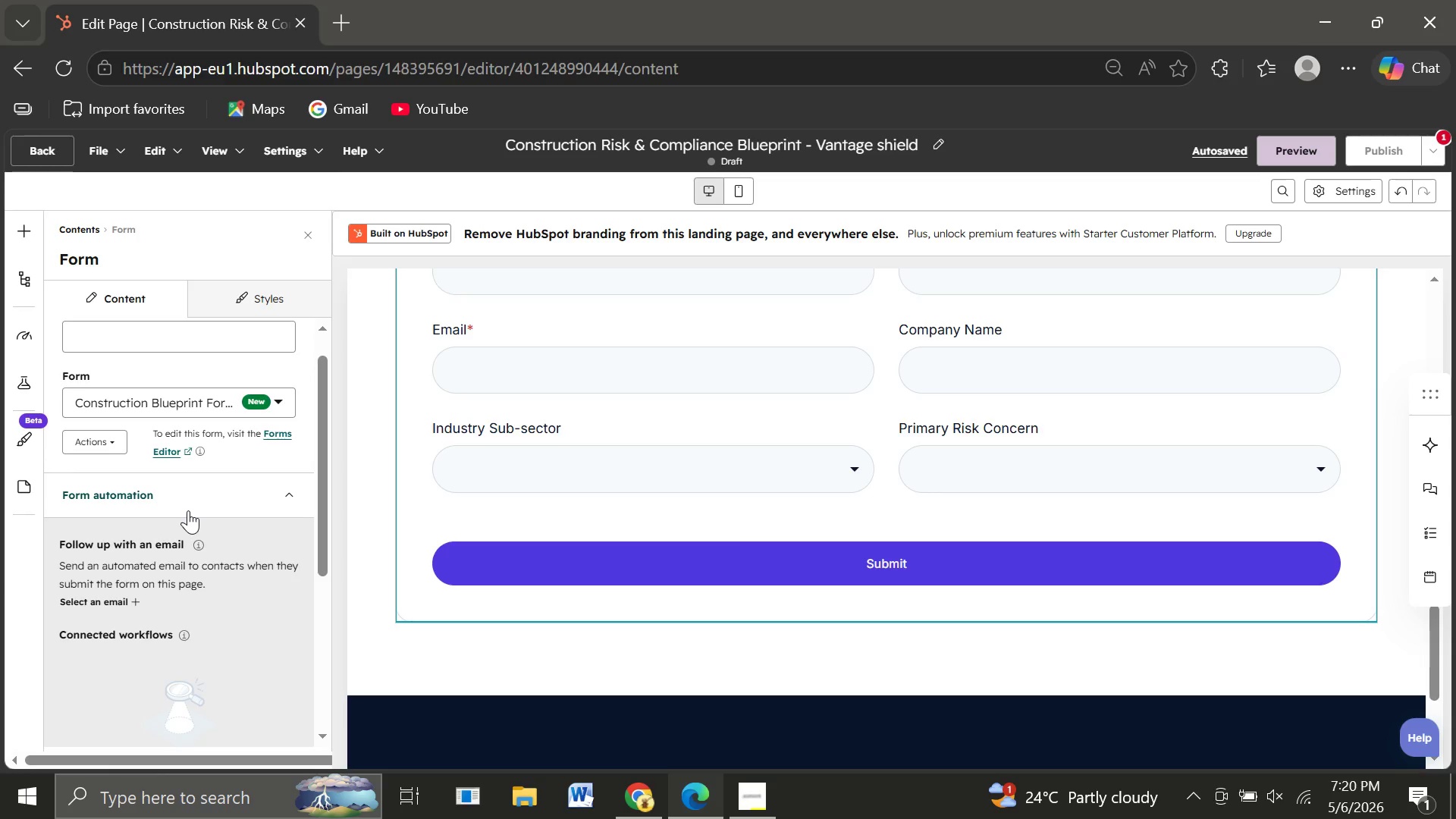 
wait(36.8)
 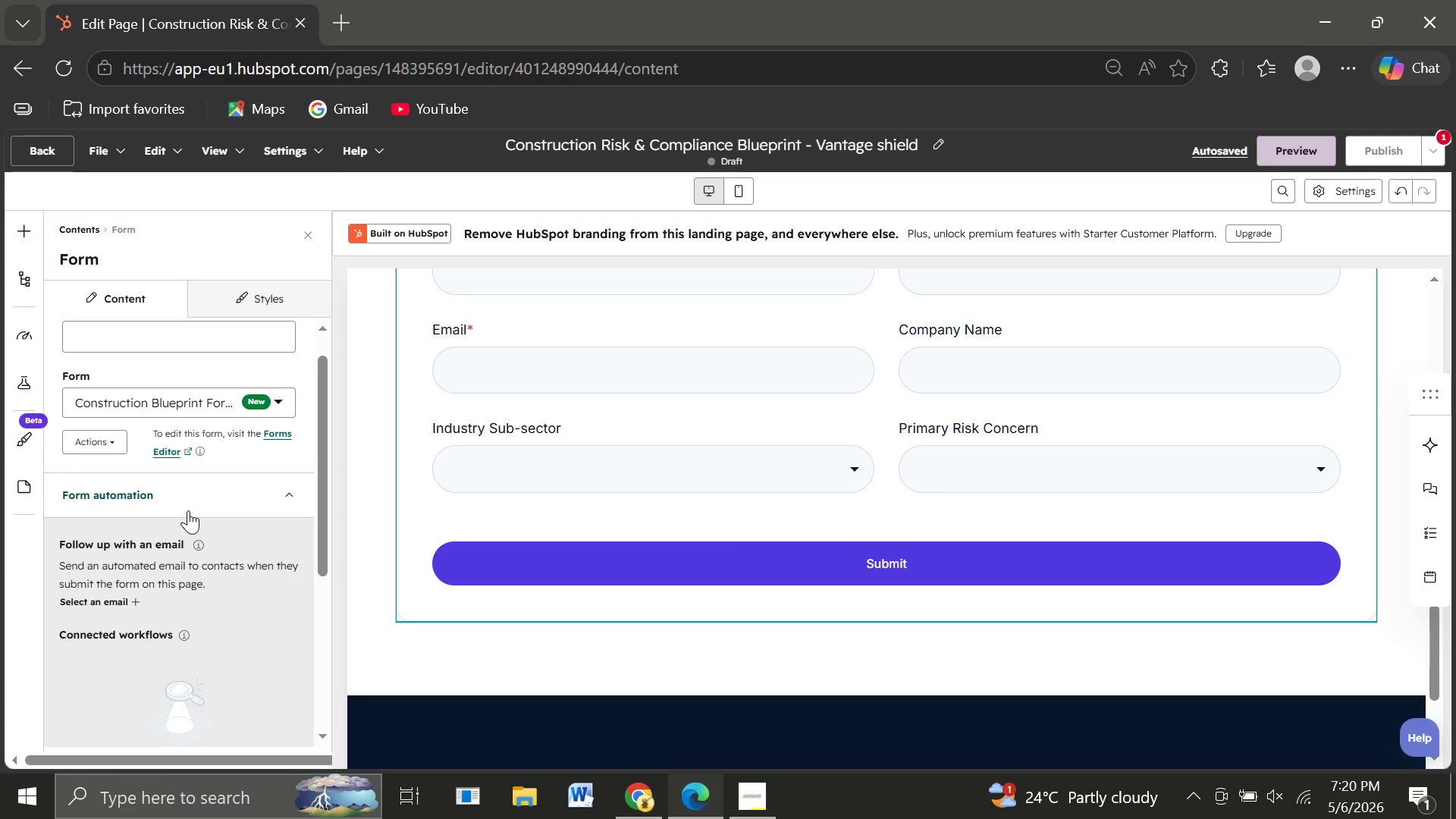 
left_click([265, 297])
 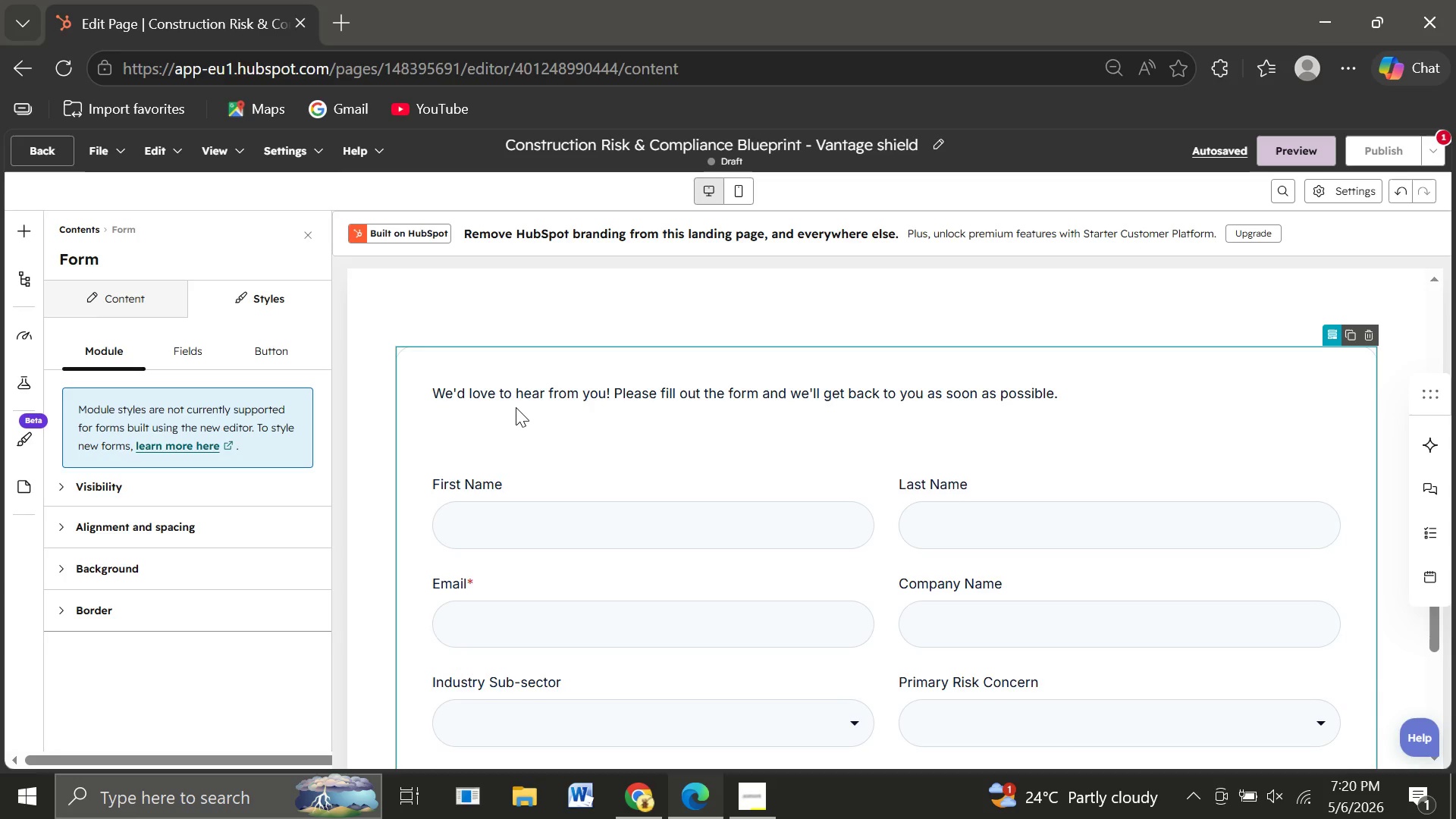 
wait(35.92)
 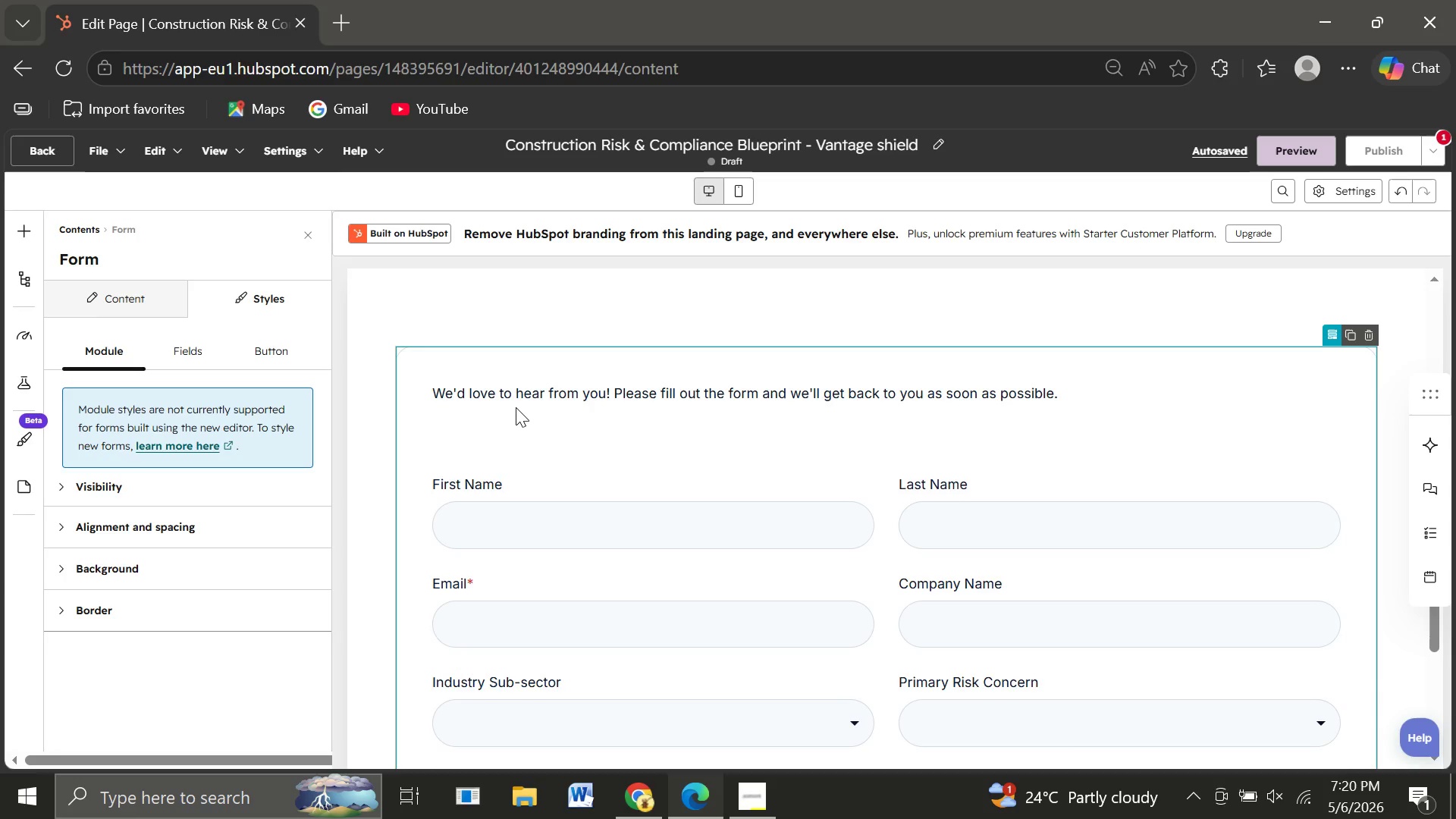 
left_click([45, 152])
 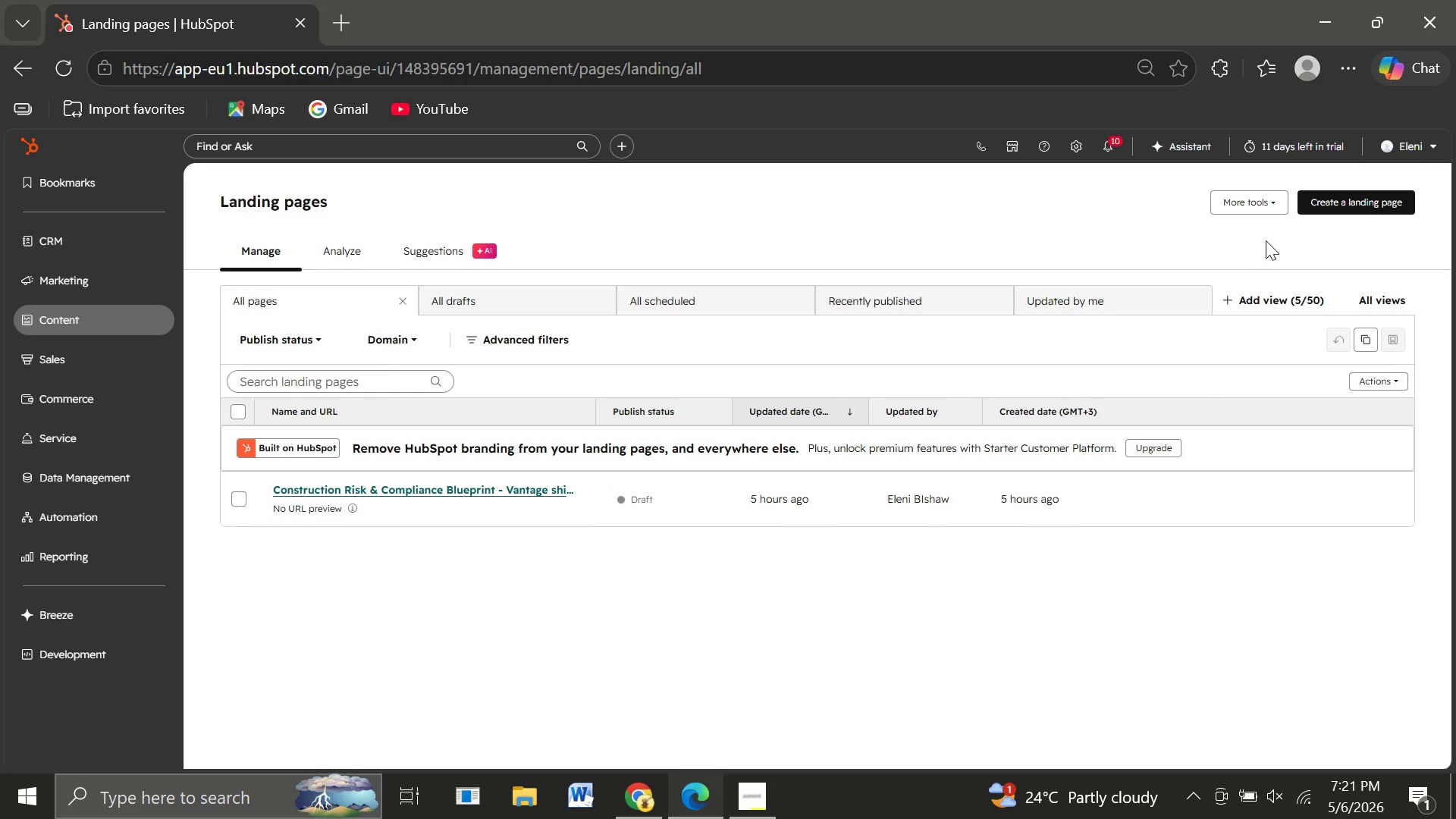 
wait(27.5)
 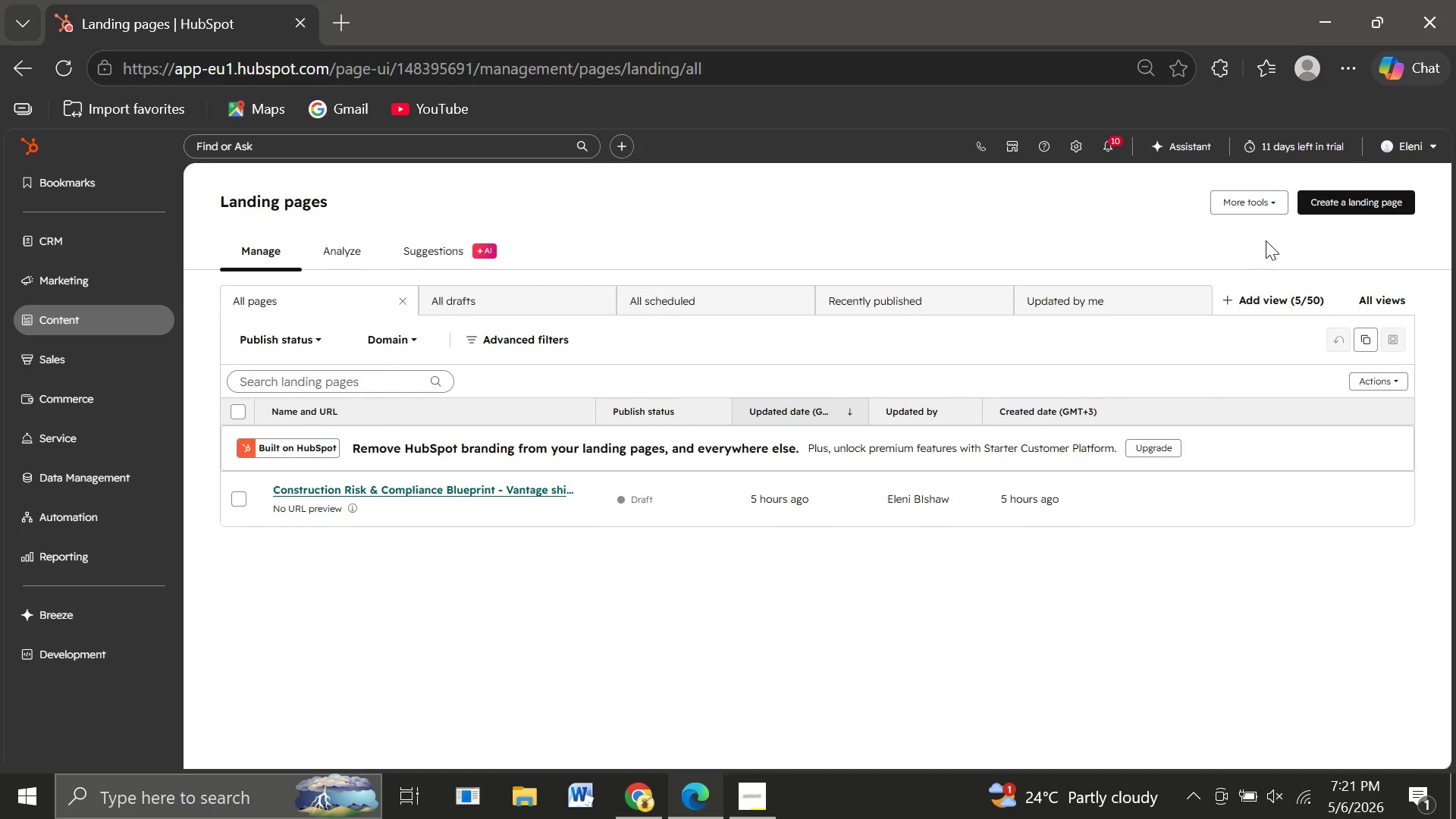 
left_click([1329, 212])
 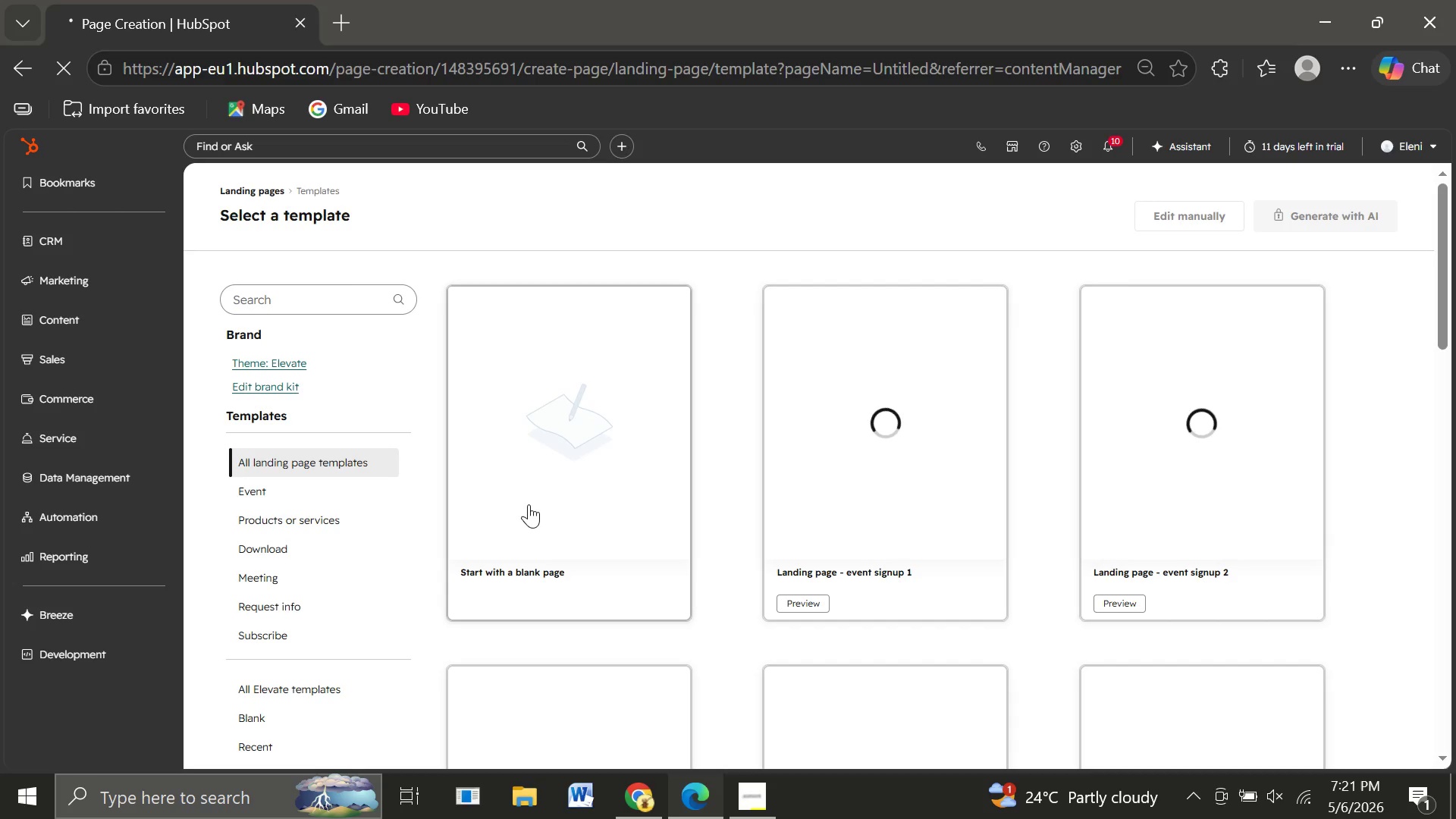 
wait(21.7)
 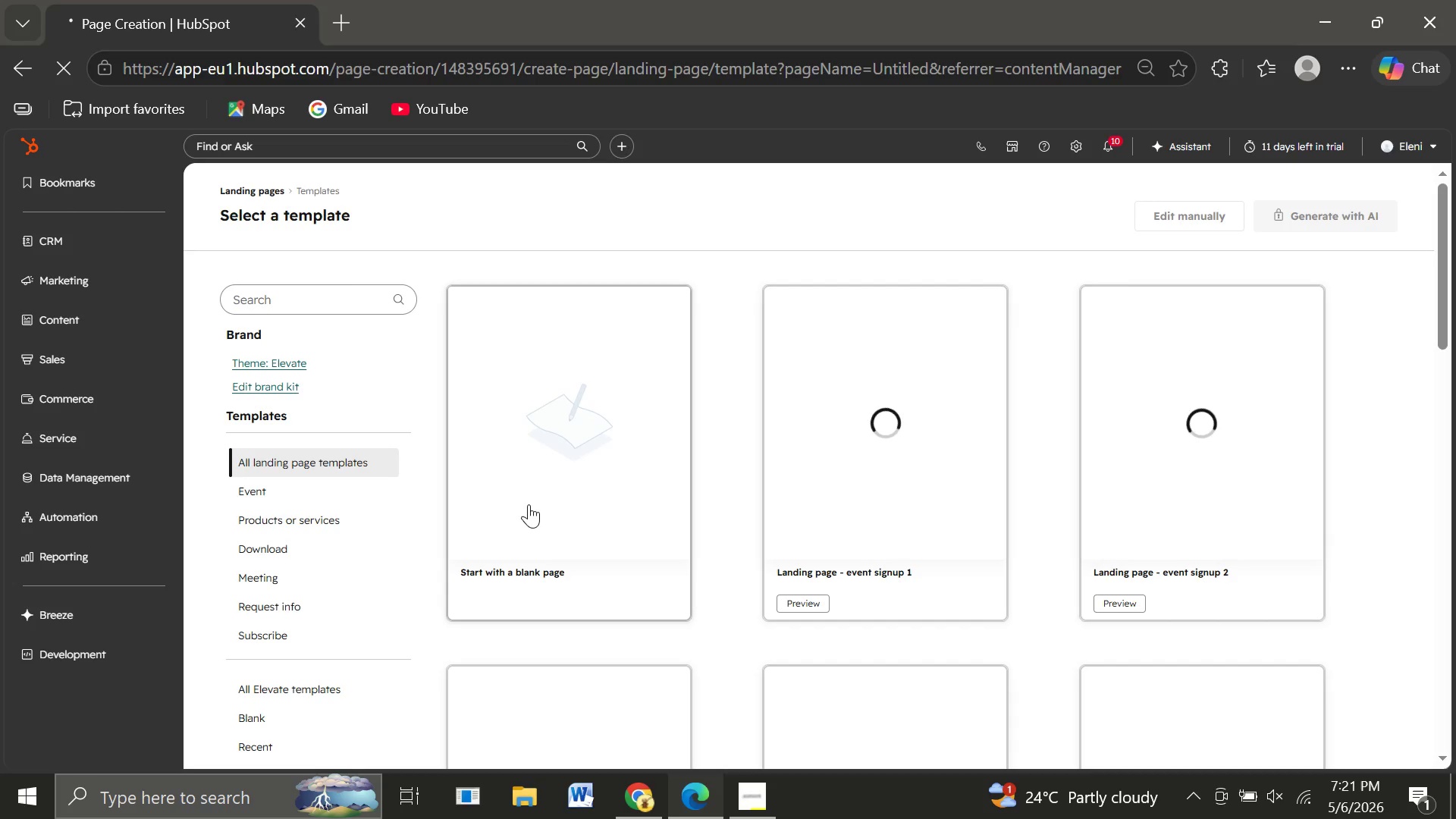 
left_click([577, 476])
 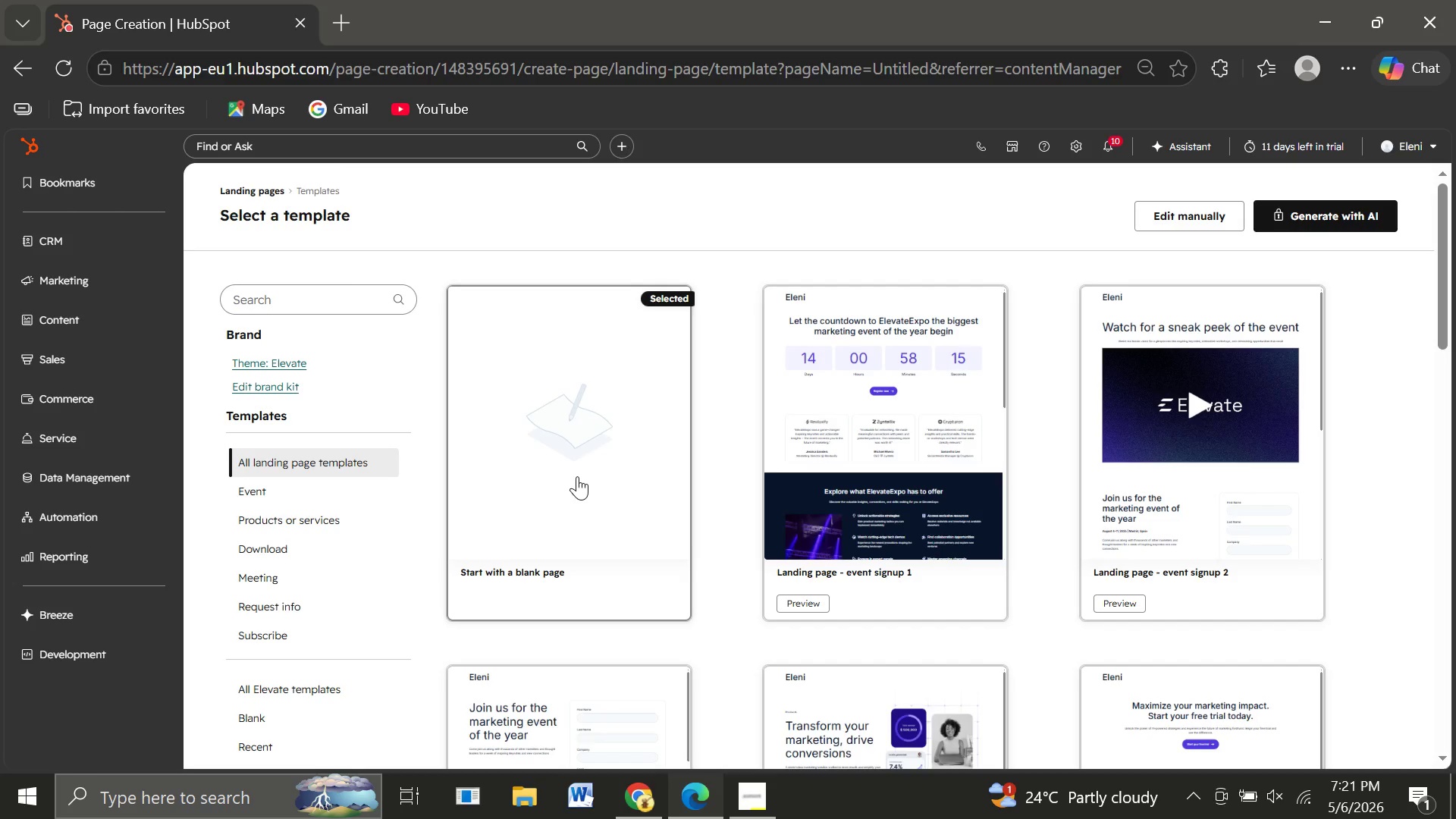 
wait(16.67)
 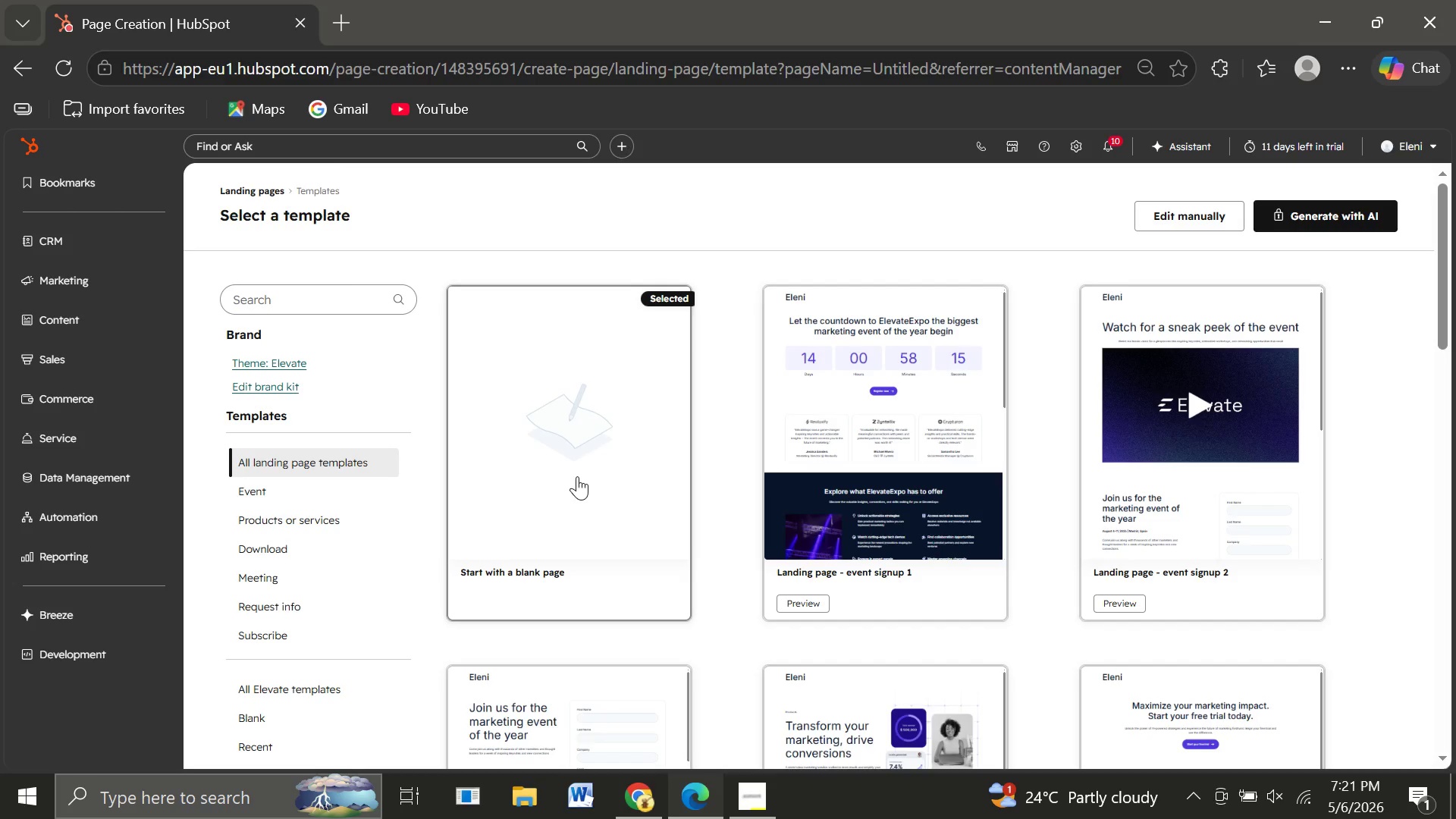 
left_click([577, 476])
 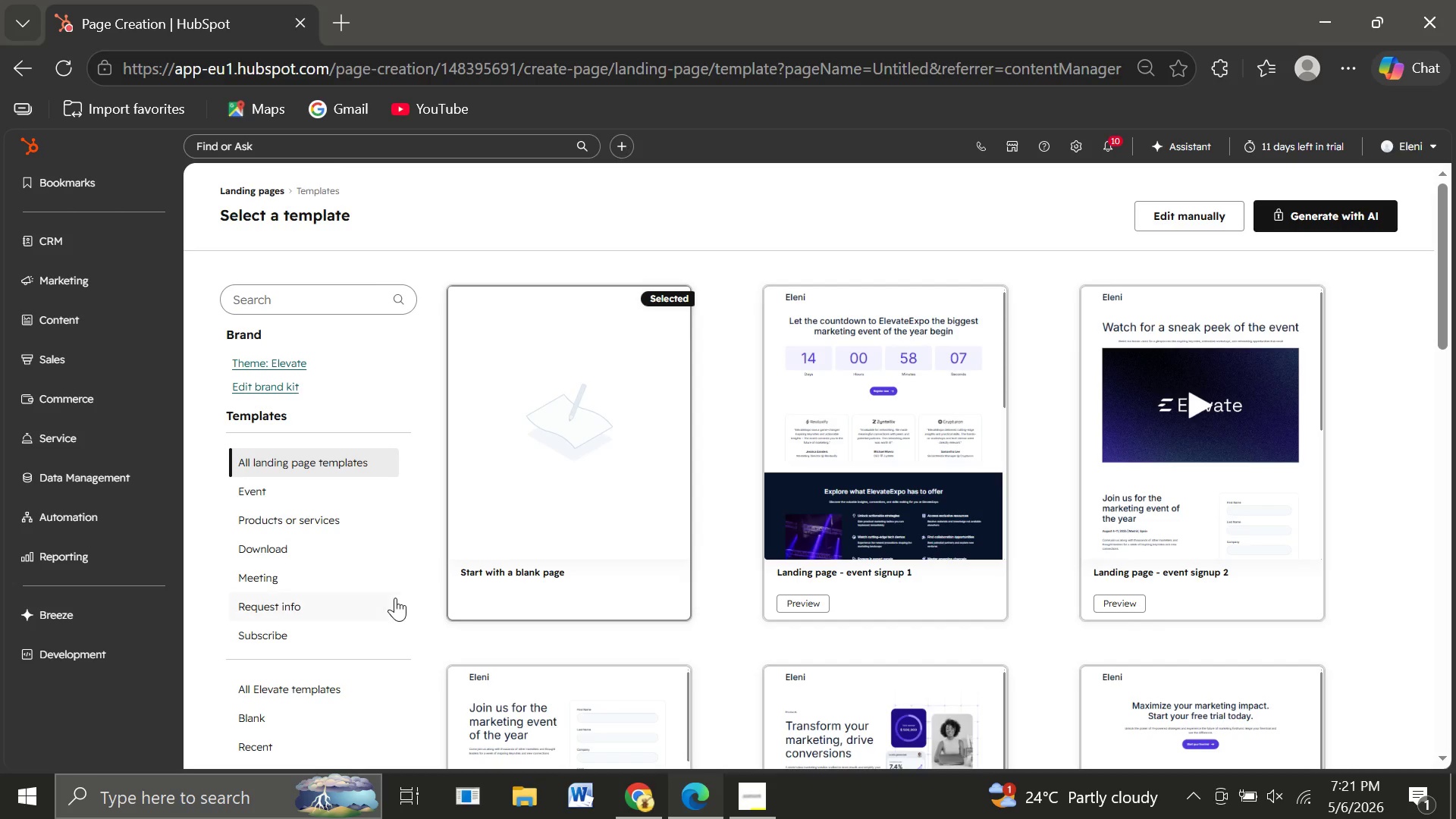 
wait(5.08)
 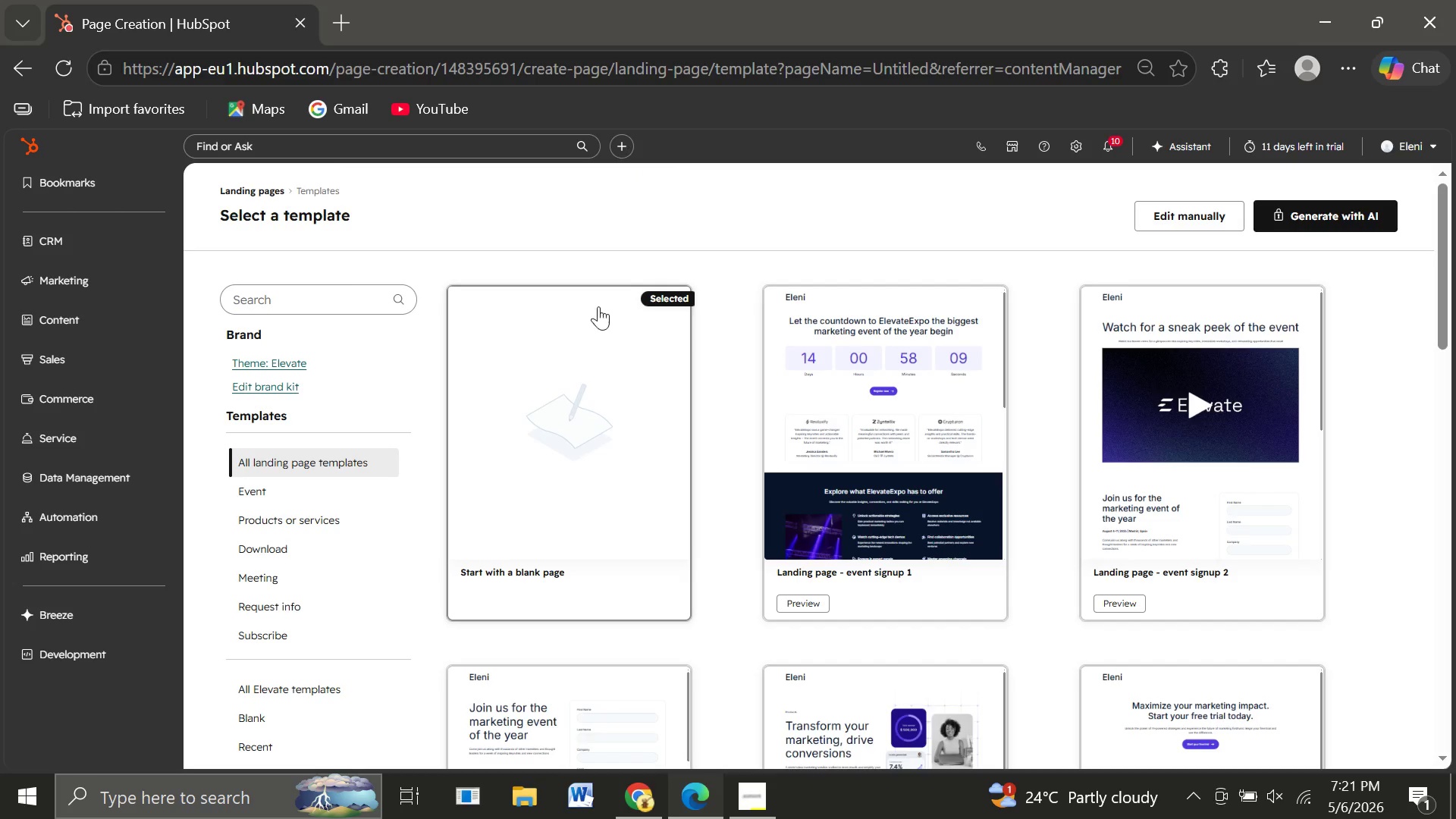 
left_click([576, 521])
 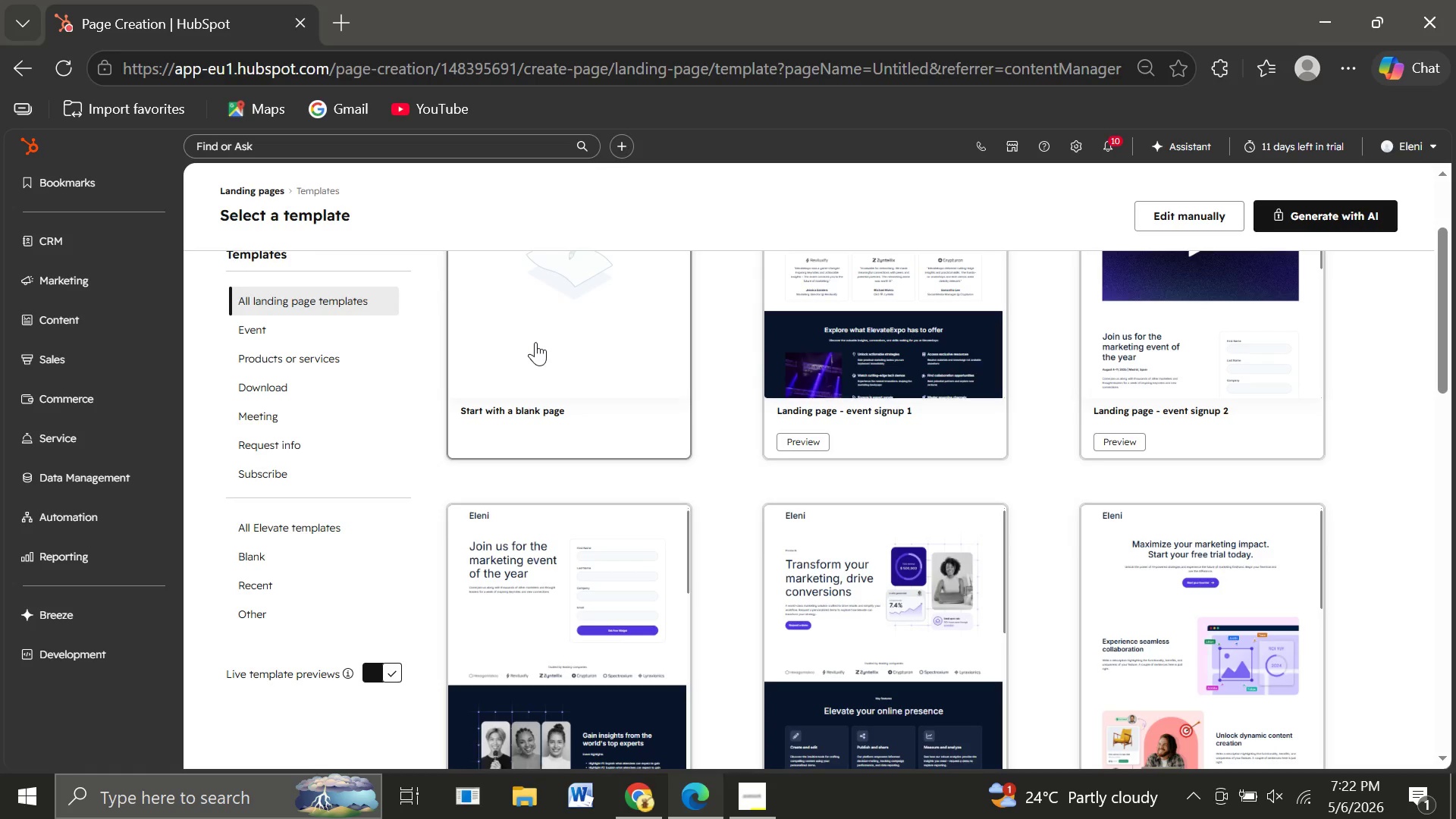 
wait(7.62)
 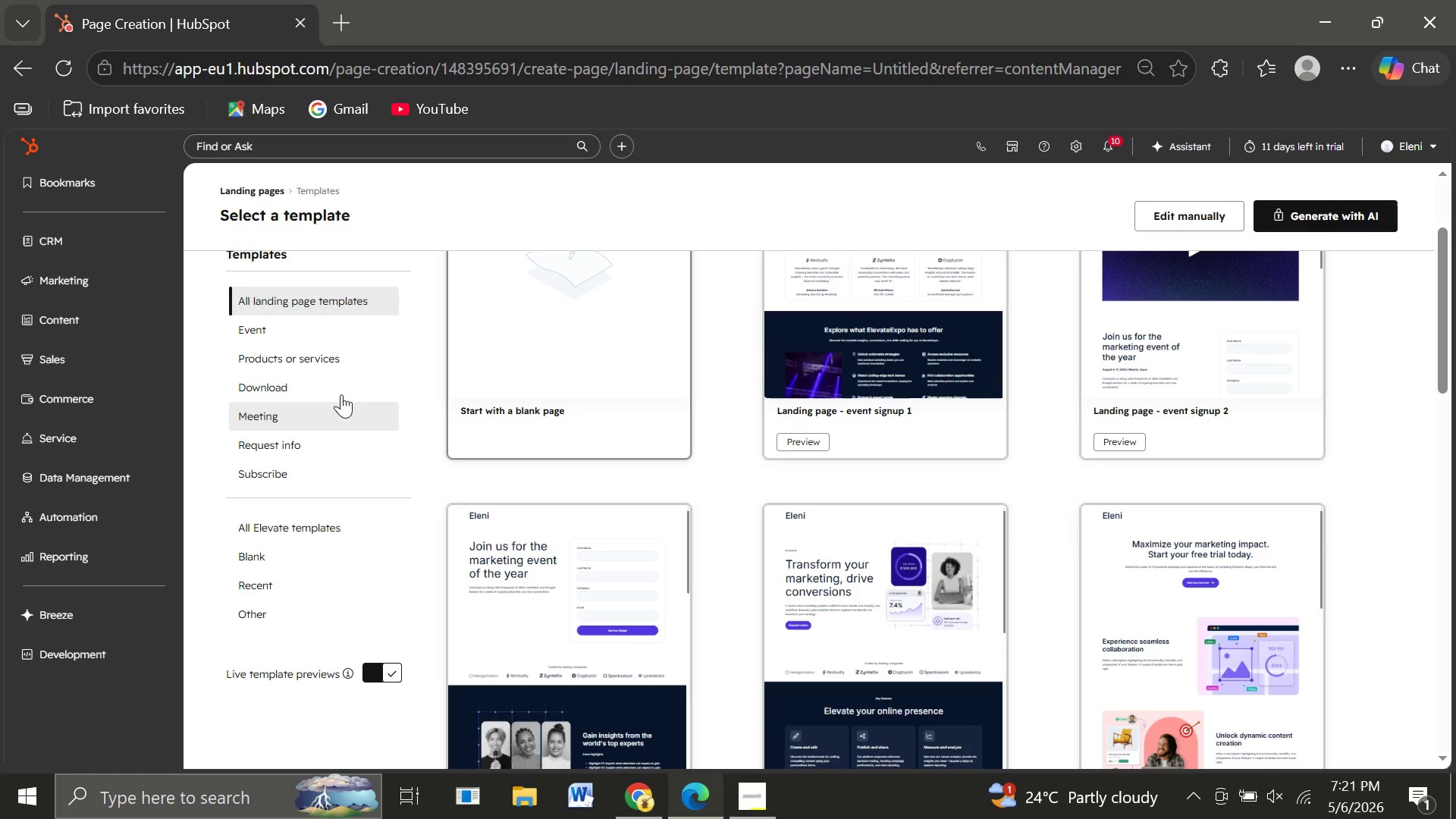 
double_click([526, 351])
 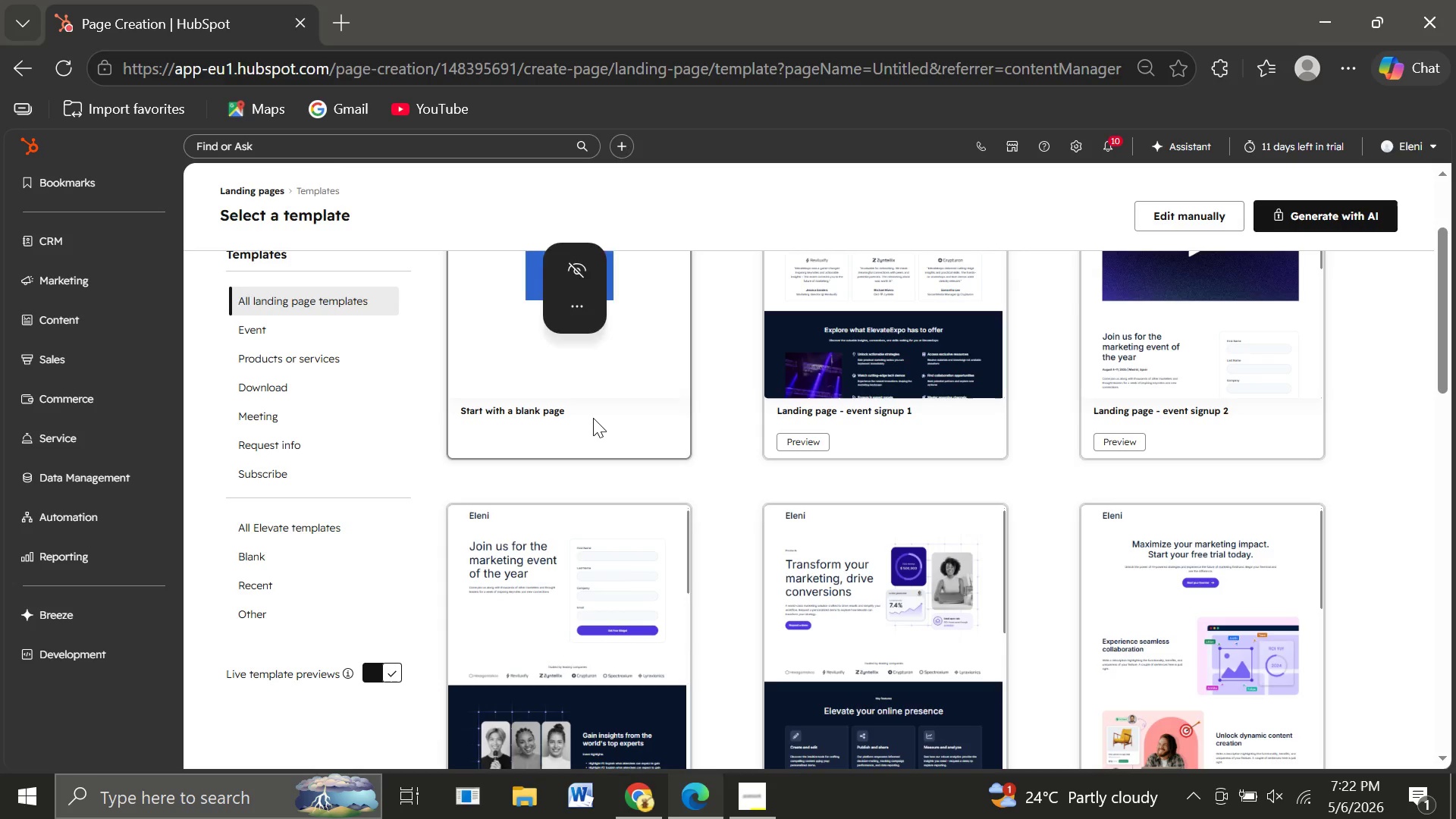 
left_click([593, 418])
 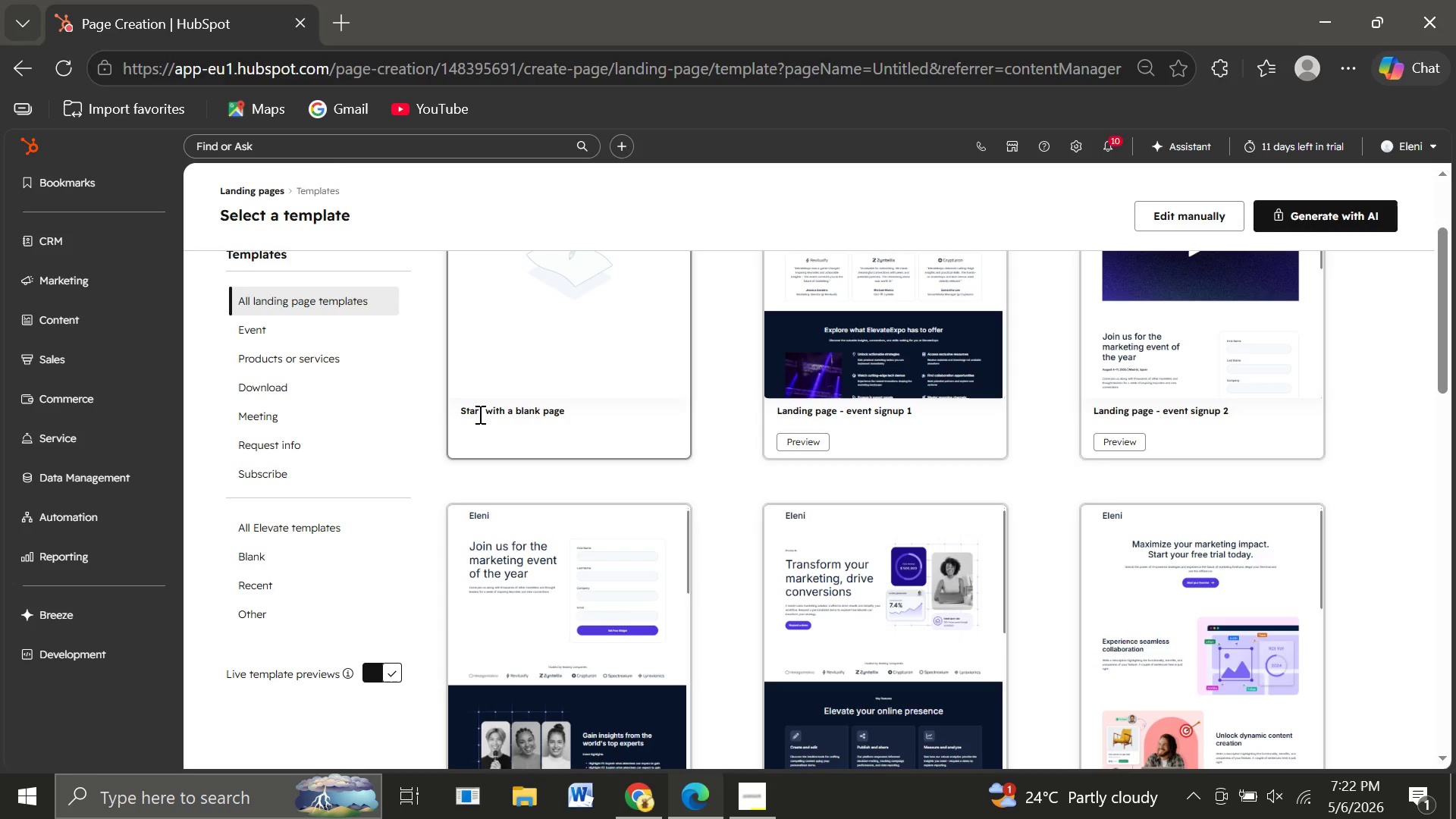 
left_click([479, 414])
 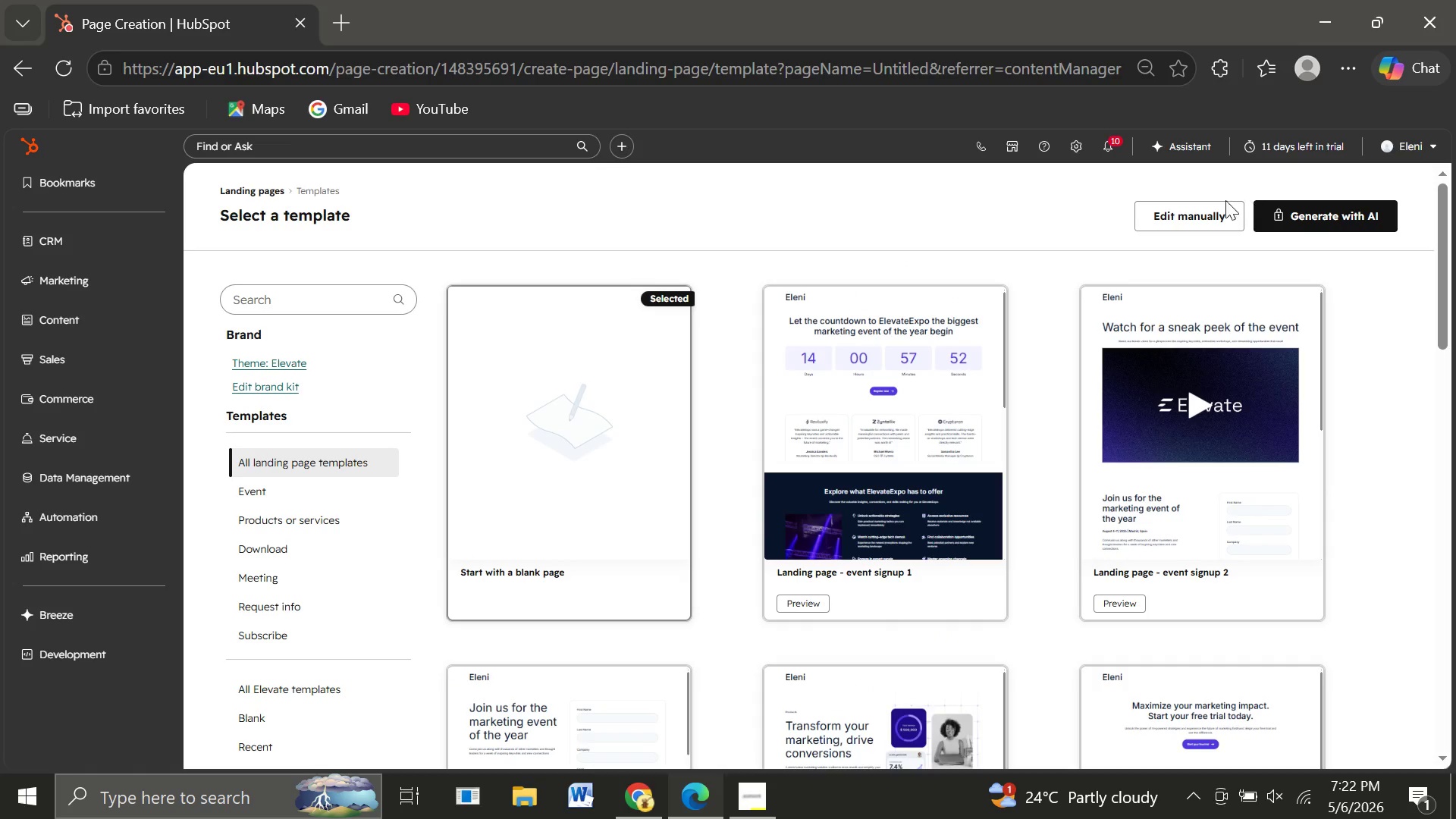 
left_click([1201, 212])
 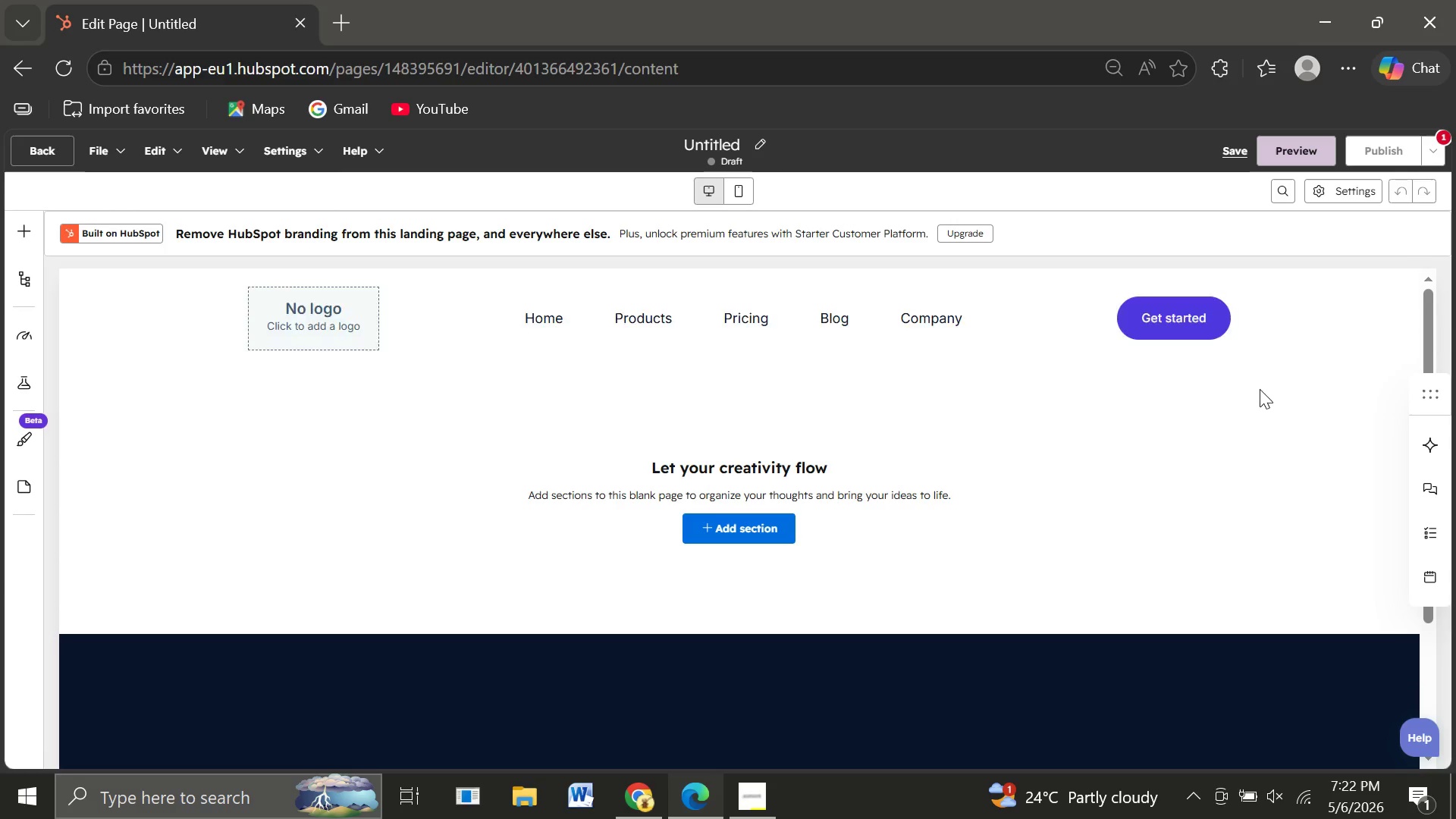 
wait(27.7)
 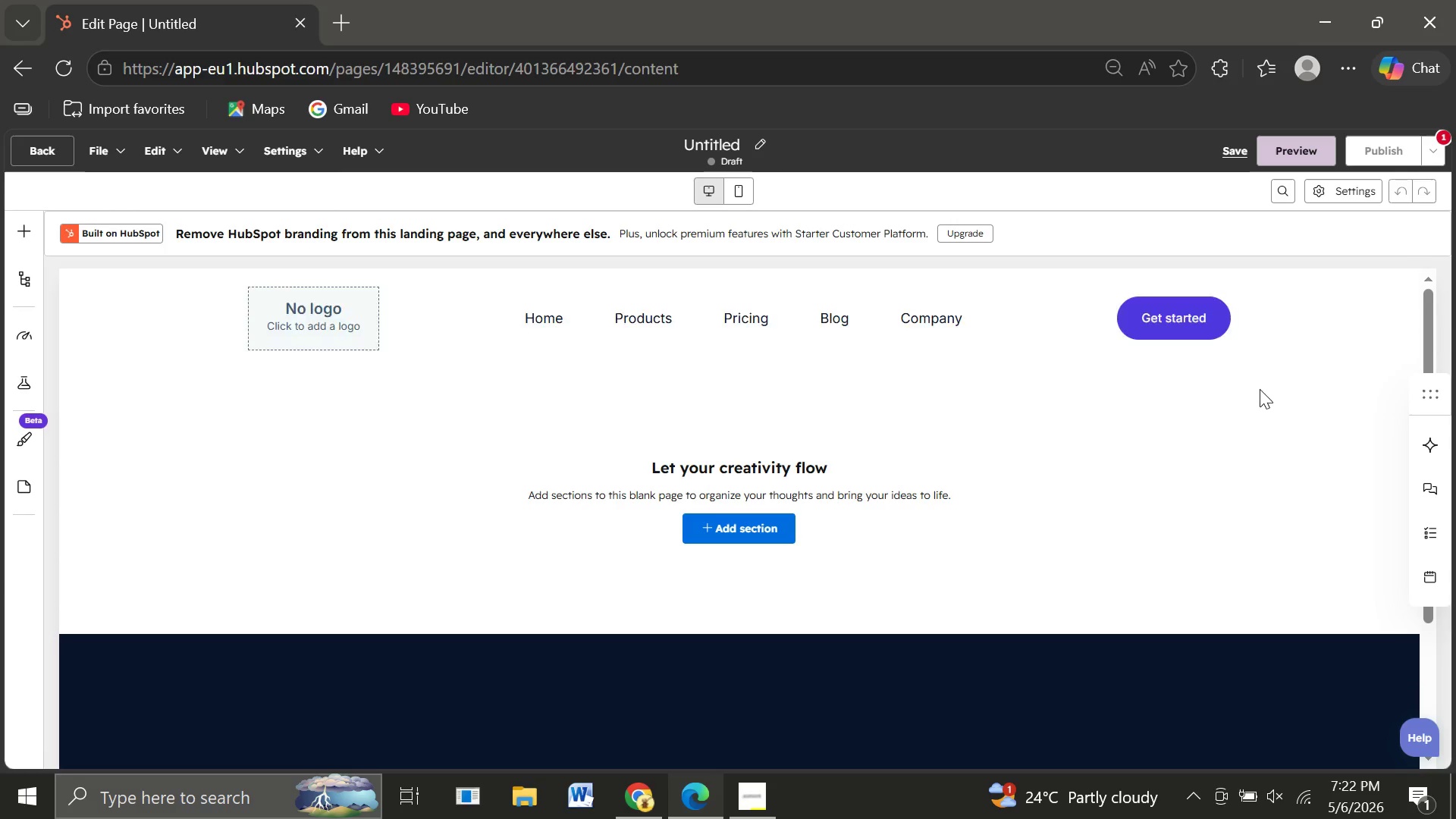 
left_click([764, 140])
 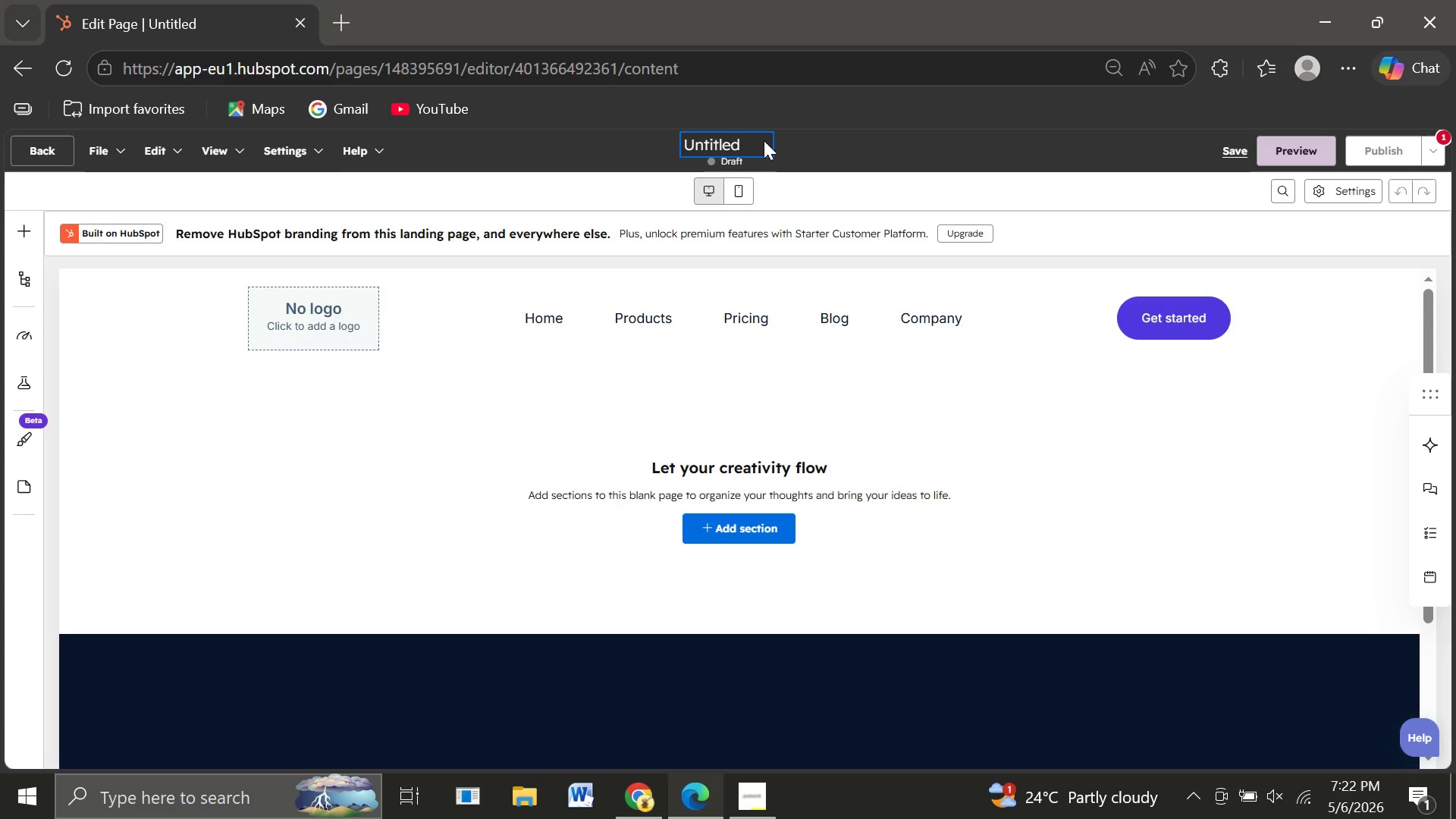 
key(Backspace)
key(Backspace)
key(Backspace)
key(Backspace)
key(Backspace)
key(Backspace)
key(Backspace)
key(Backspace)
key(Backspace)
type(Blueprint hn)
key(Backspace)
type(ank y)
 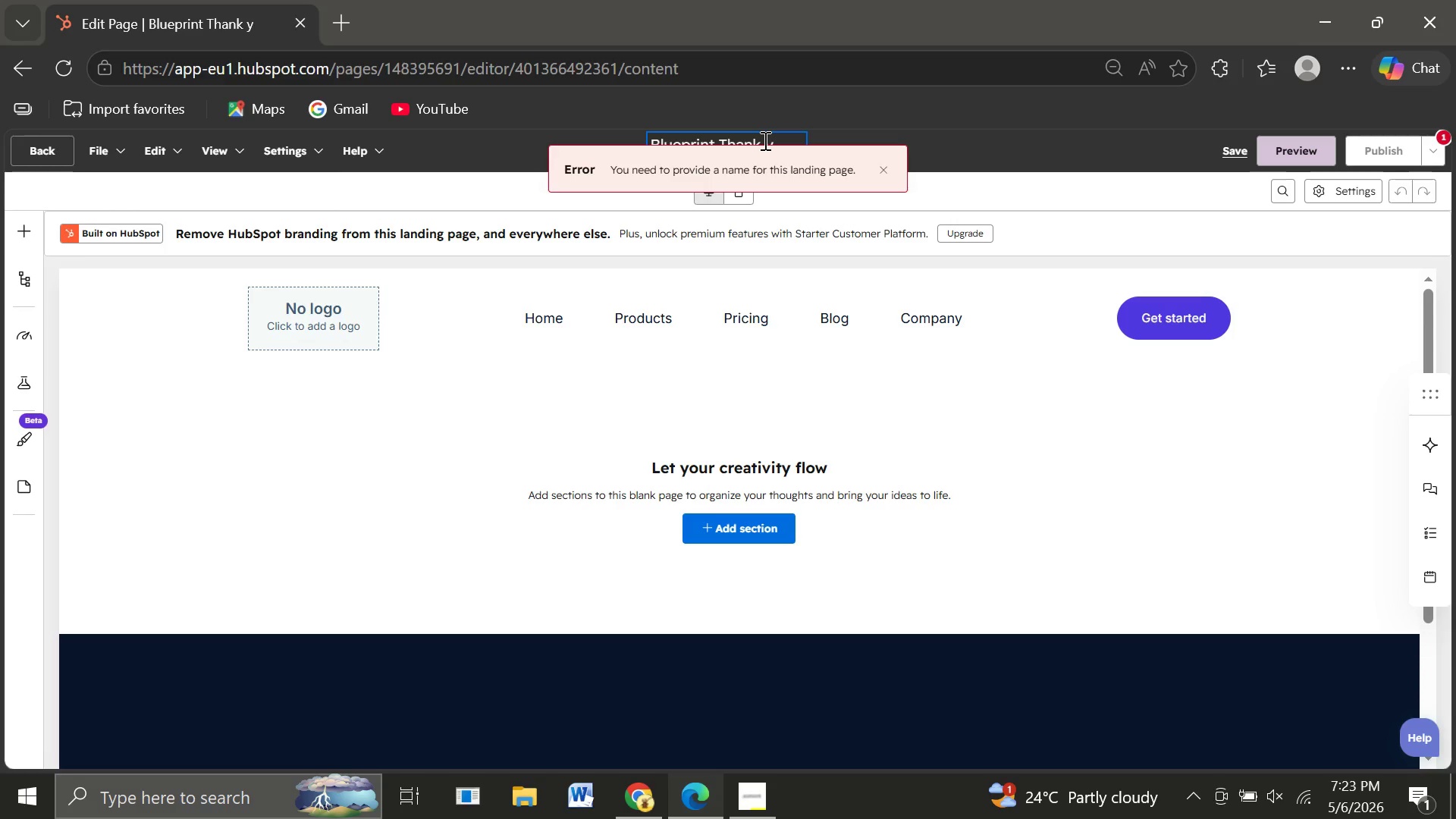 
left_click([883, 168])
 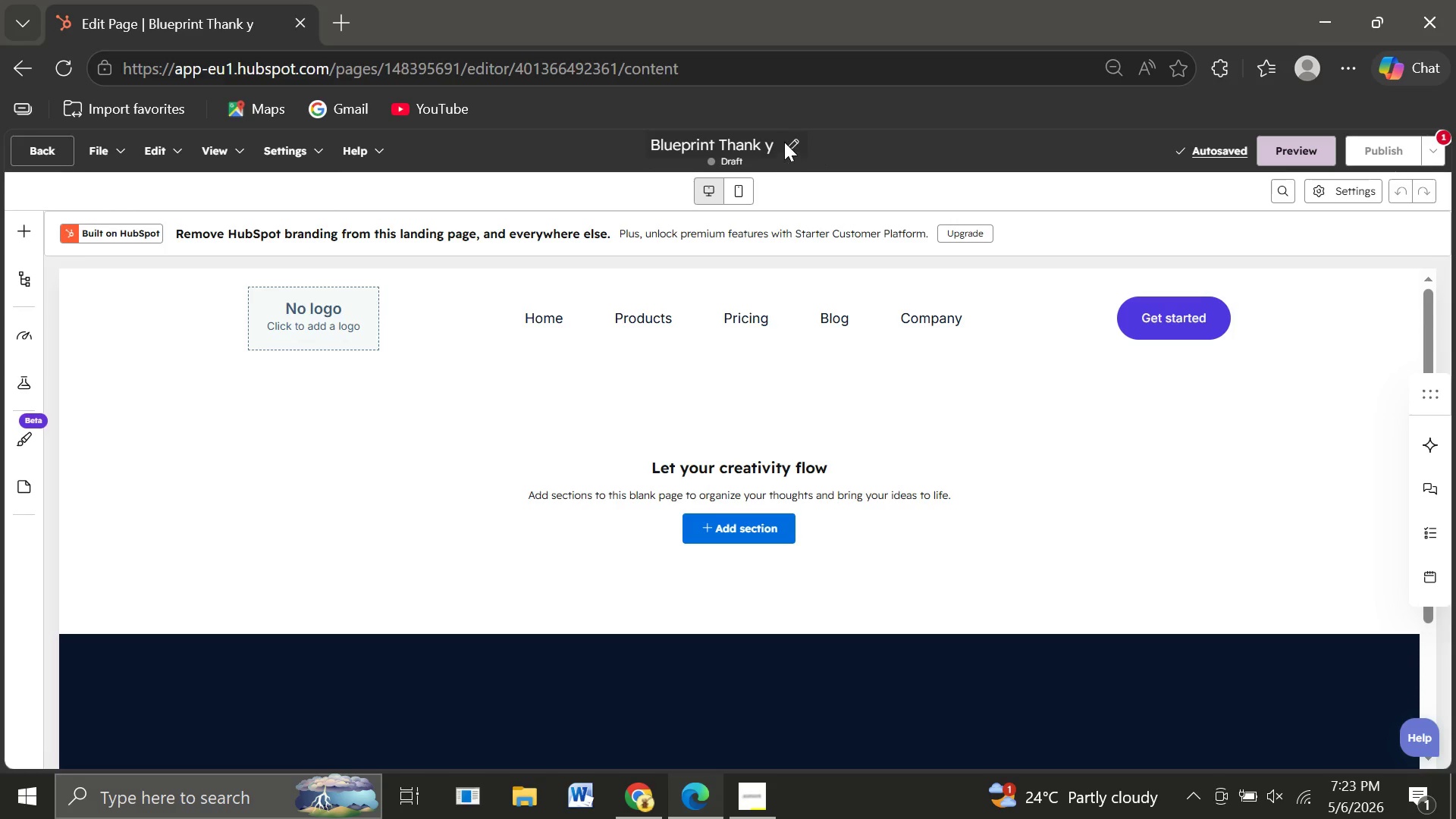 
left_click([789, 140])
 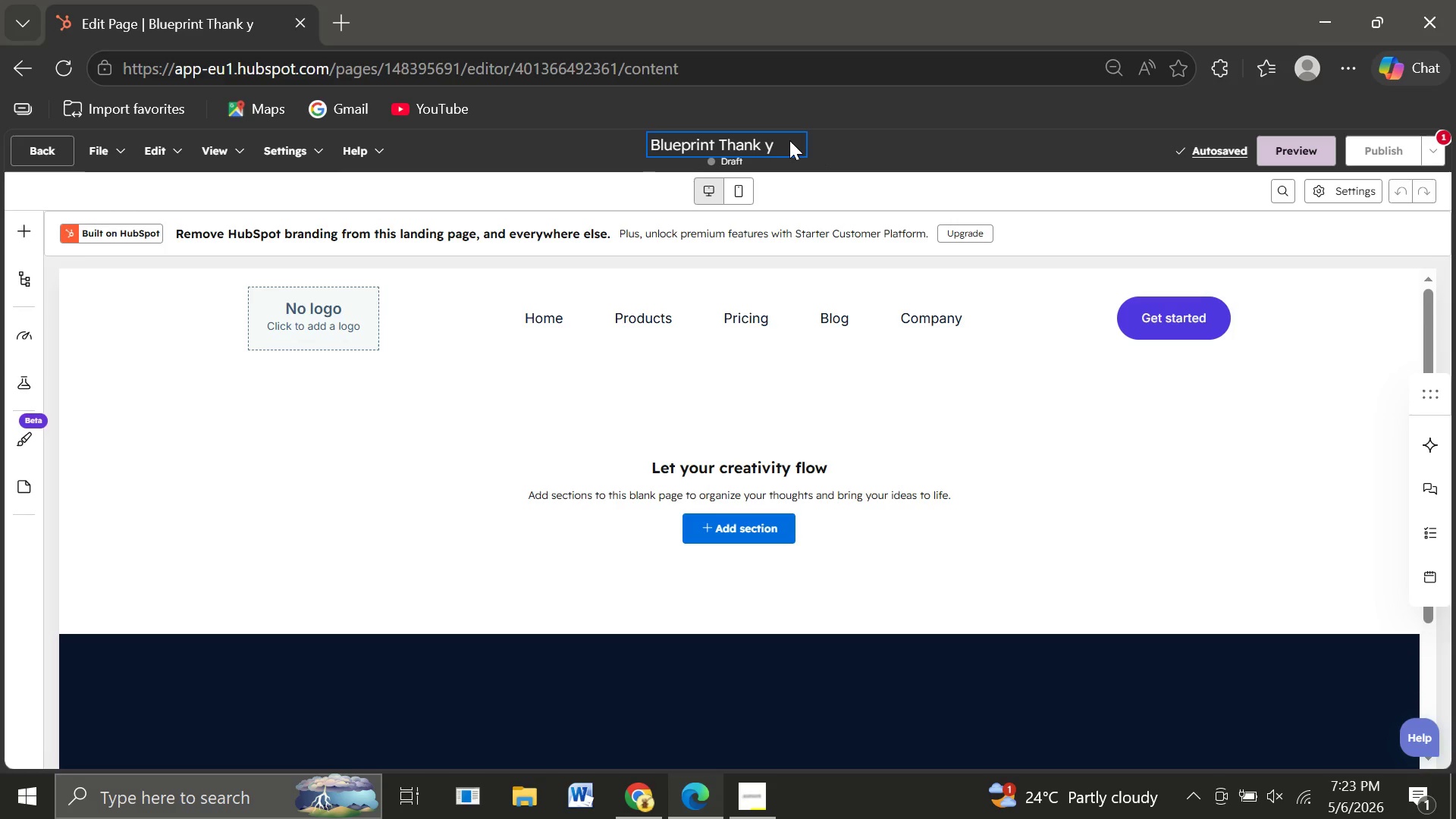 
key(Backspace)
type(You Page)
 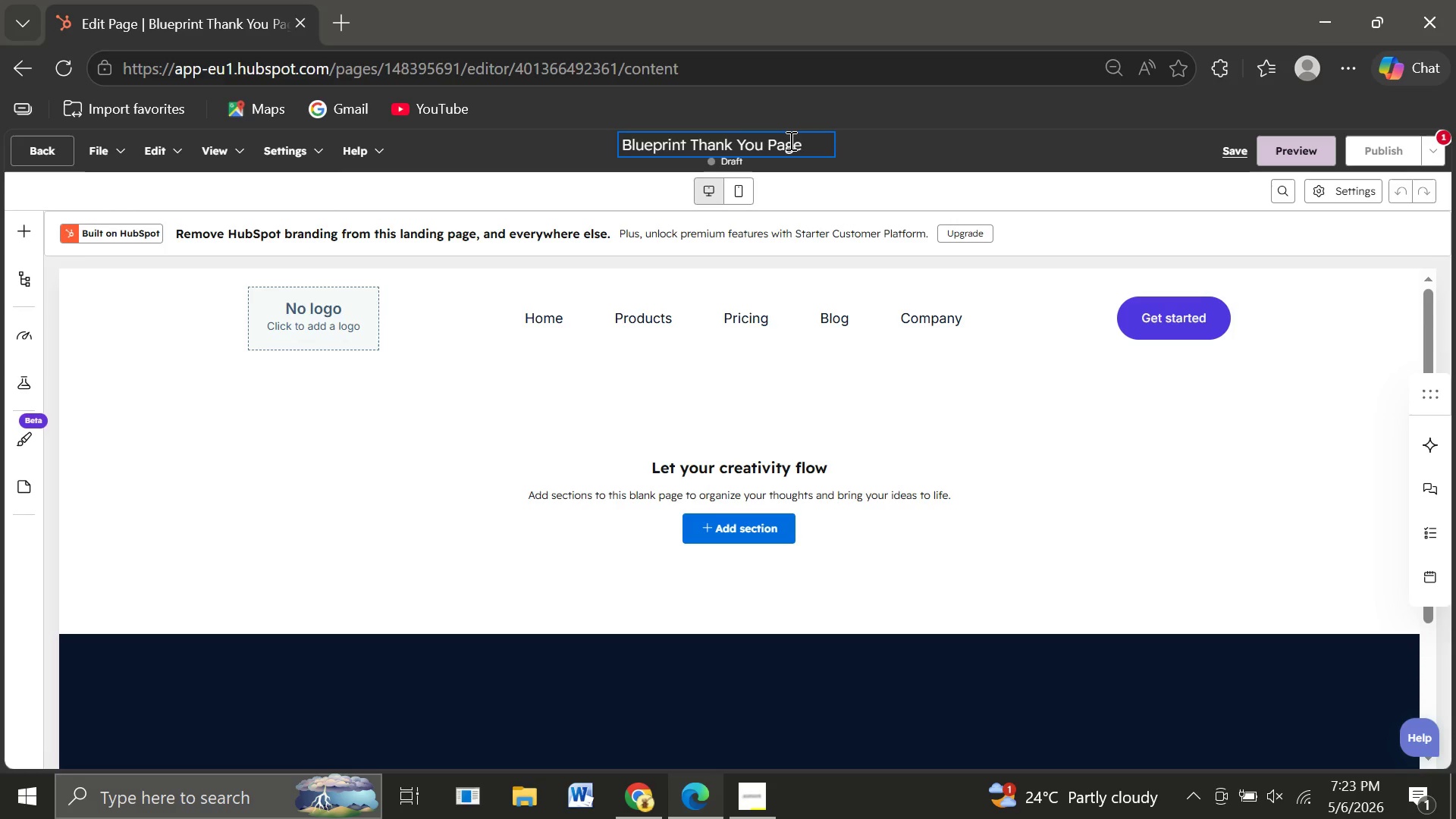 
wait(8.42)
 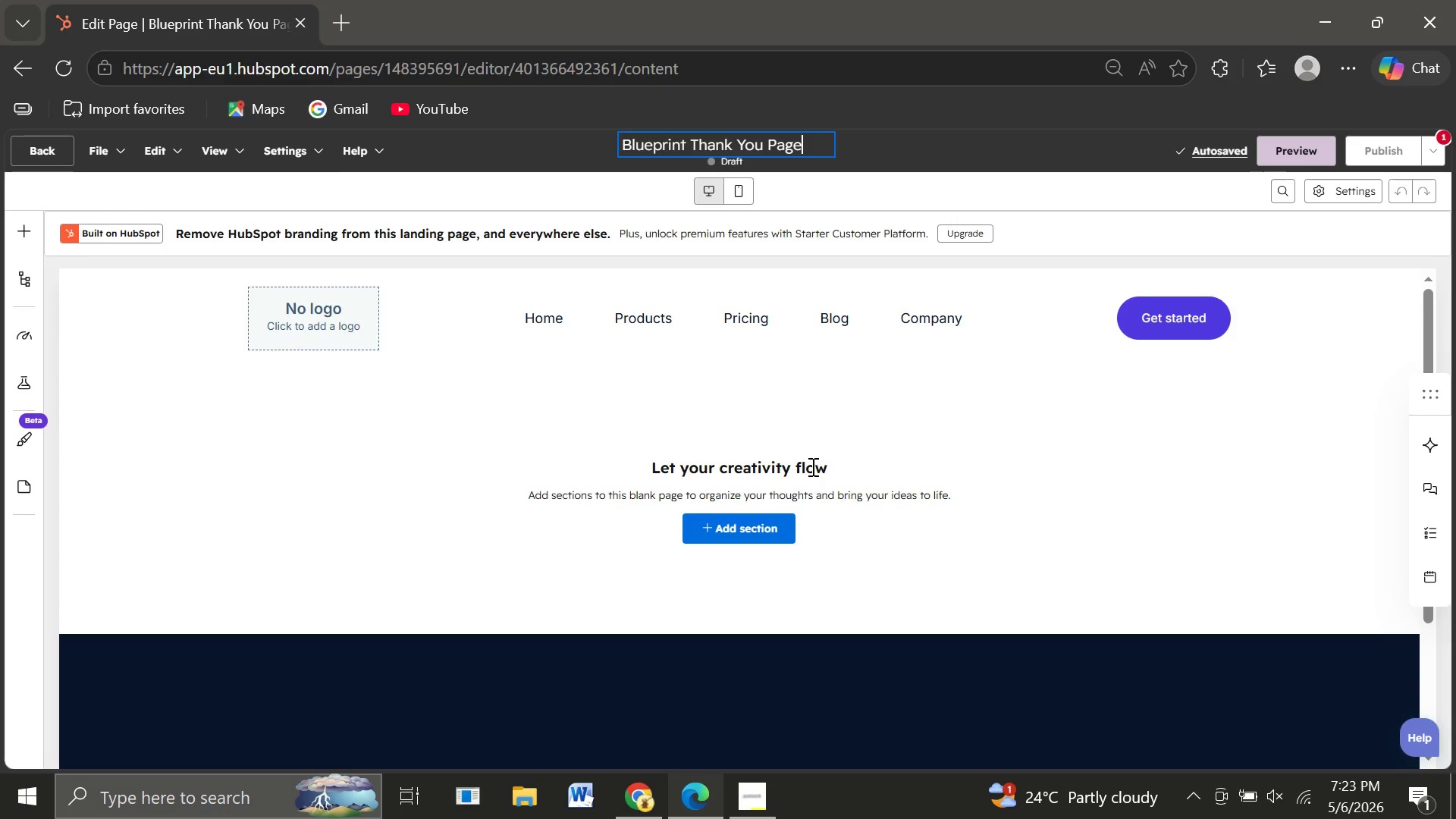 
left_click([755, 526])
 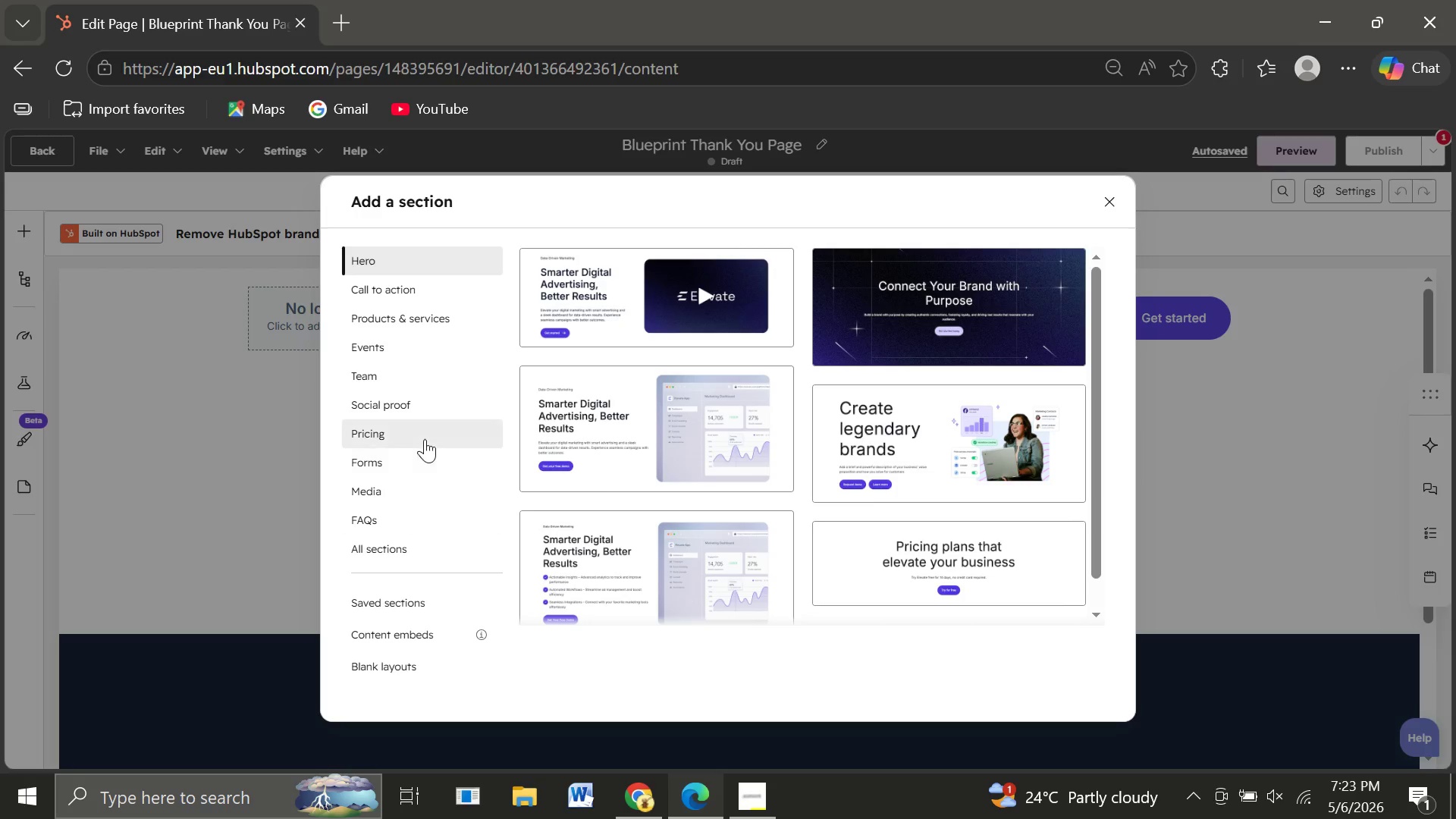 
wait(13.86)
 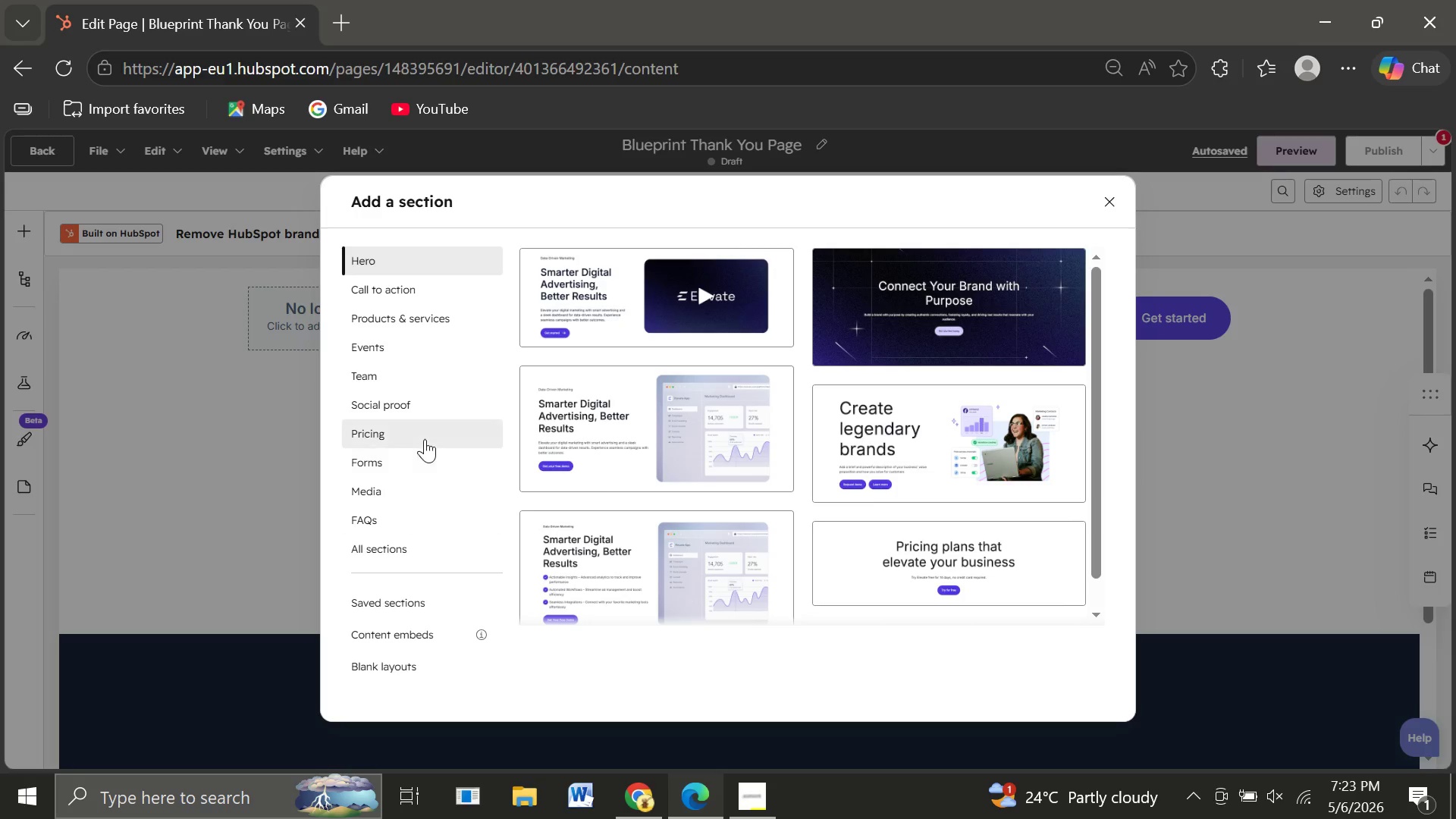 
left_click([930, 558])
 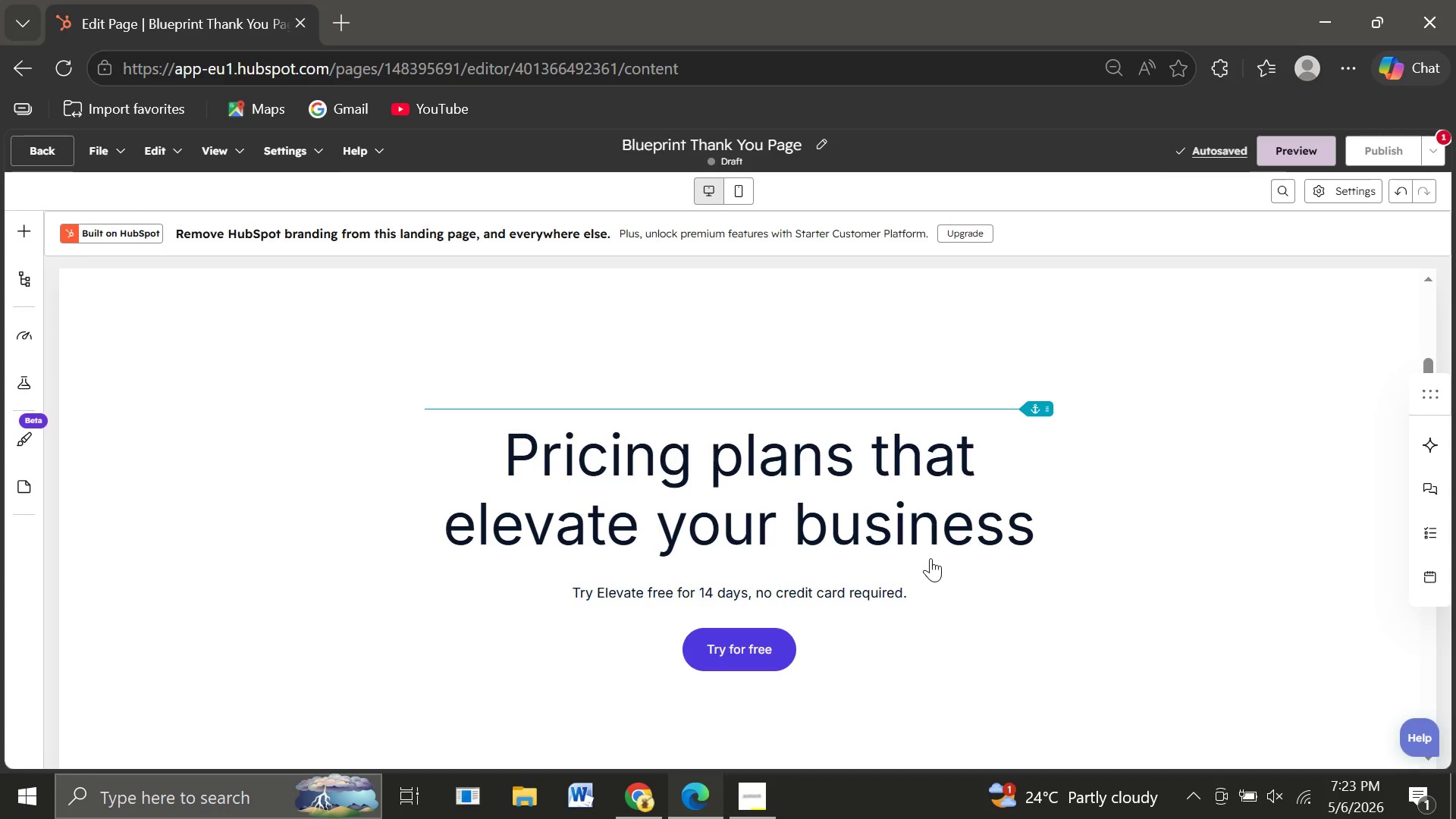 
wait(11.33)
 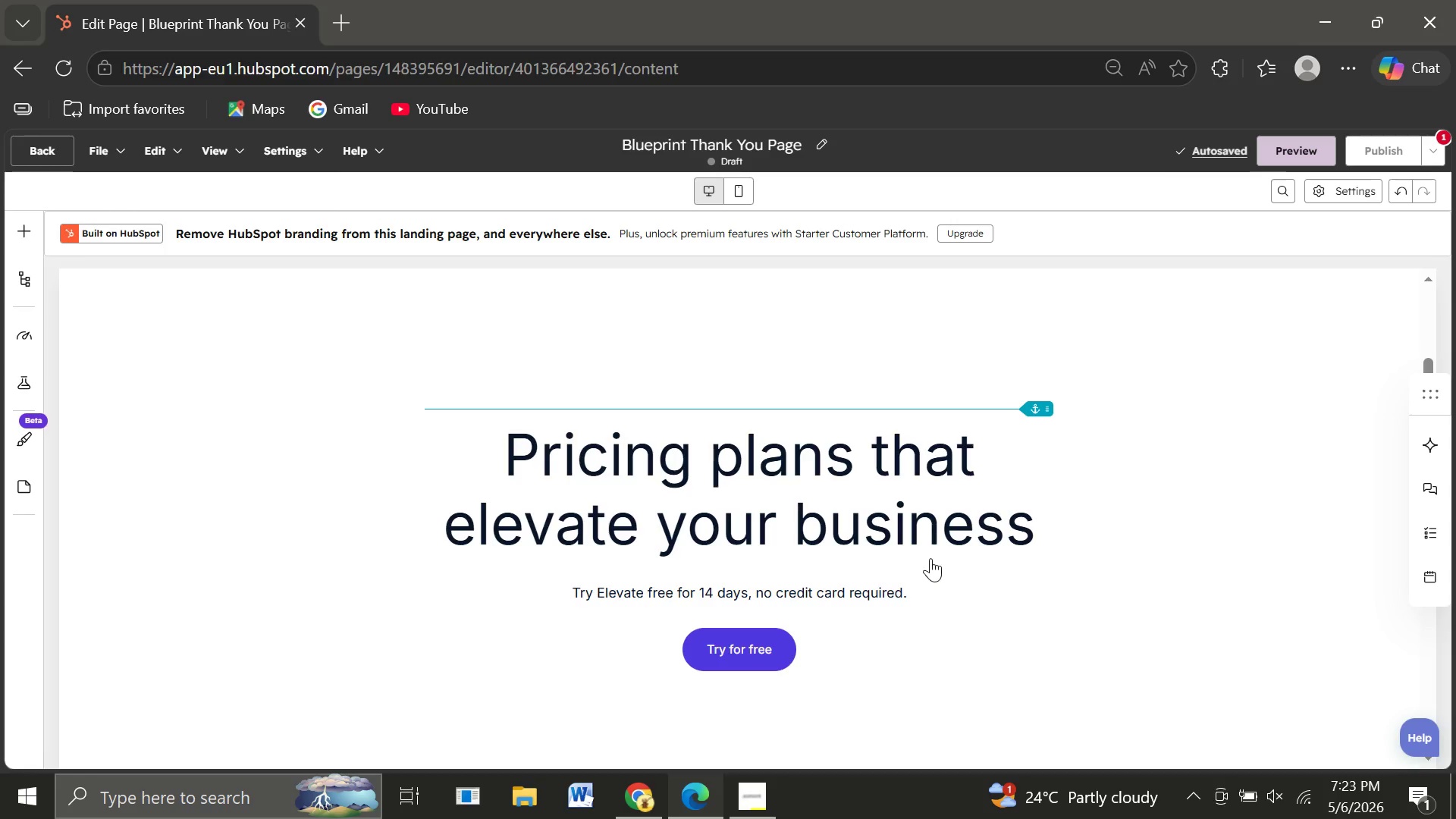 
left_click([617, 368])
 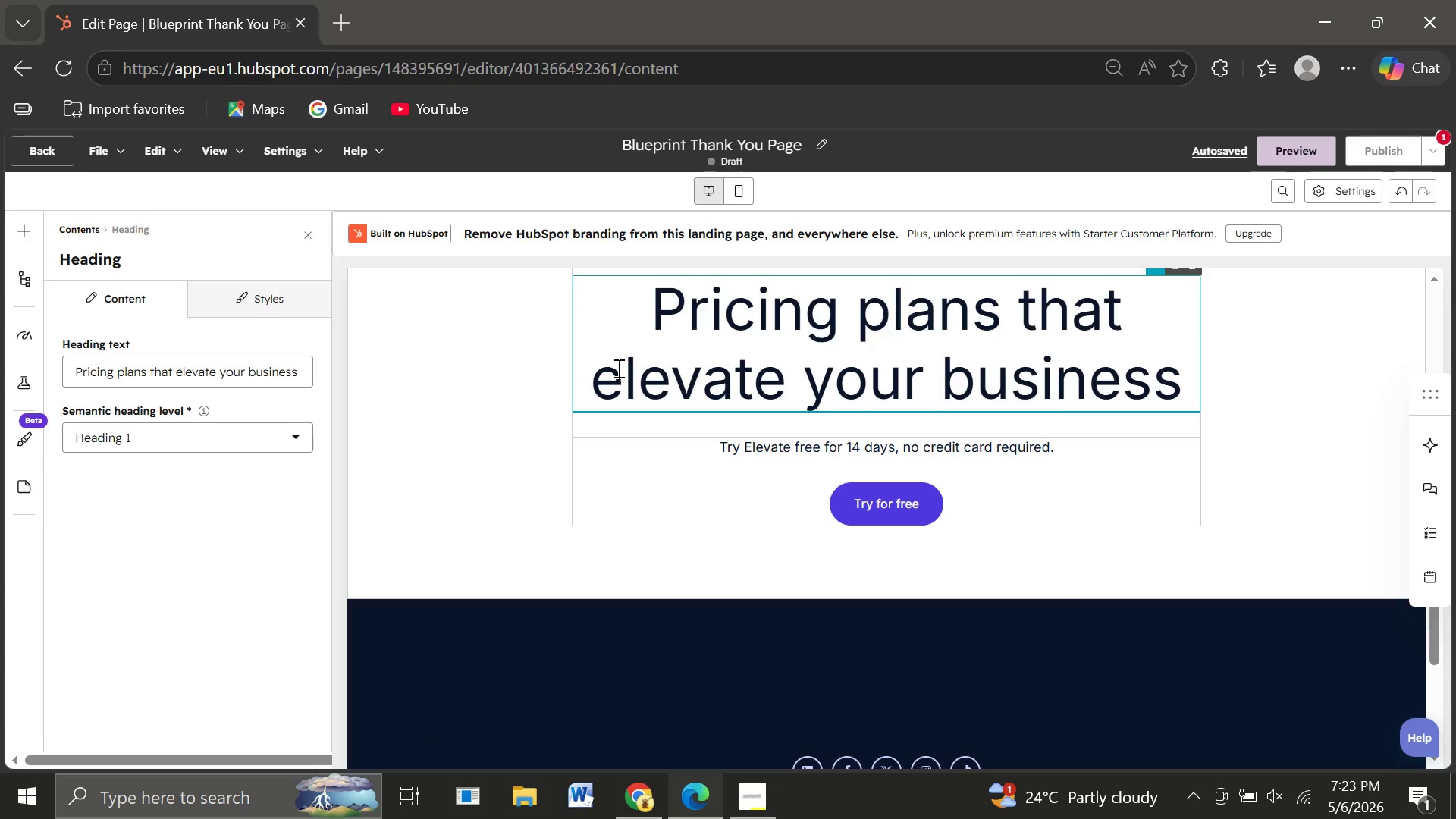 
wait(7.77)
 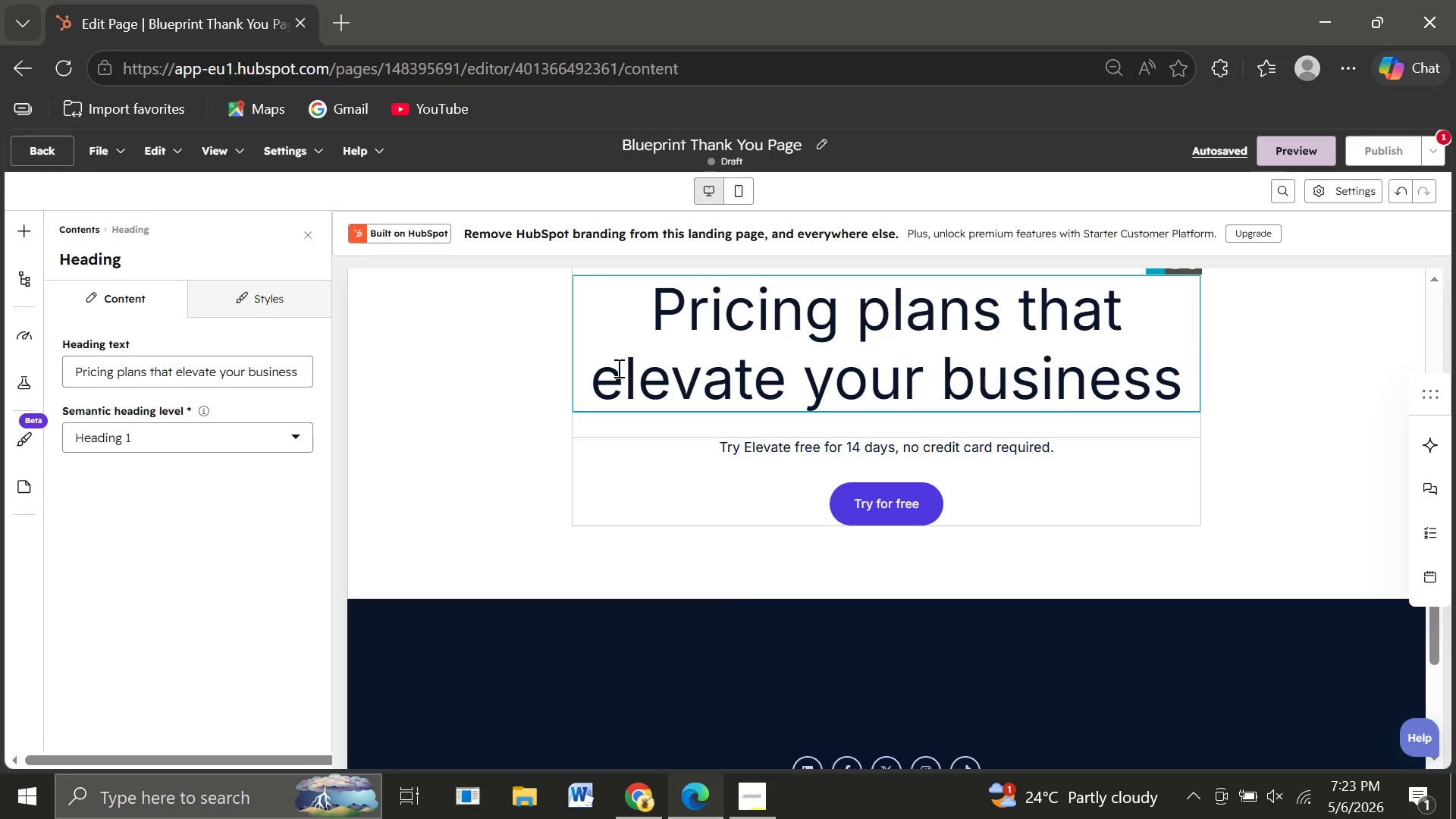 
left_click([209, 370])
 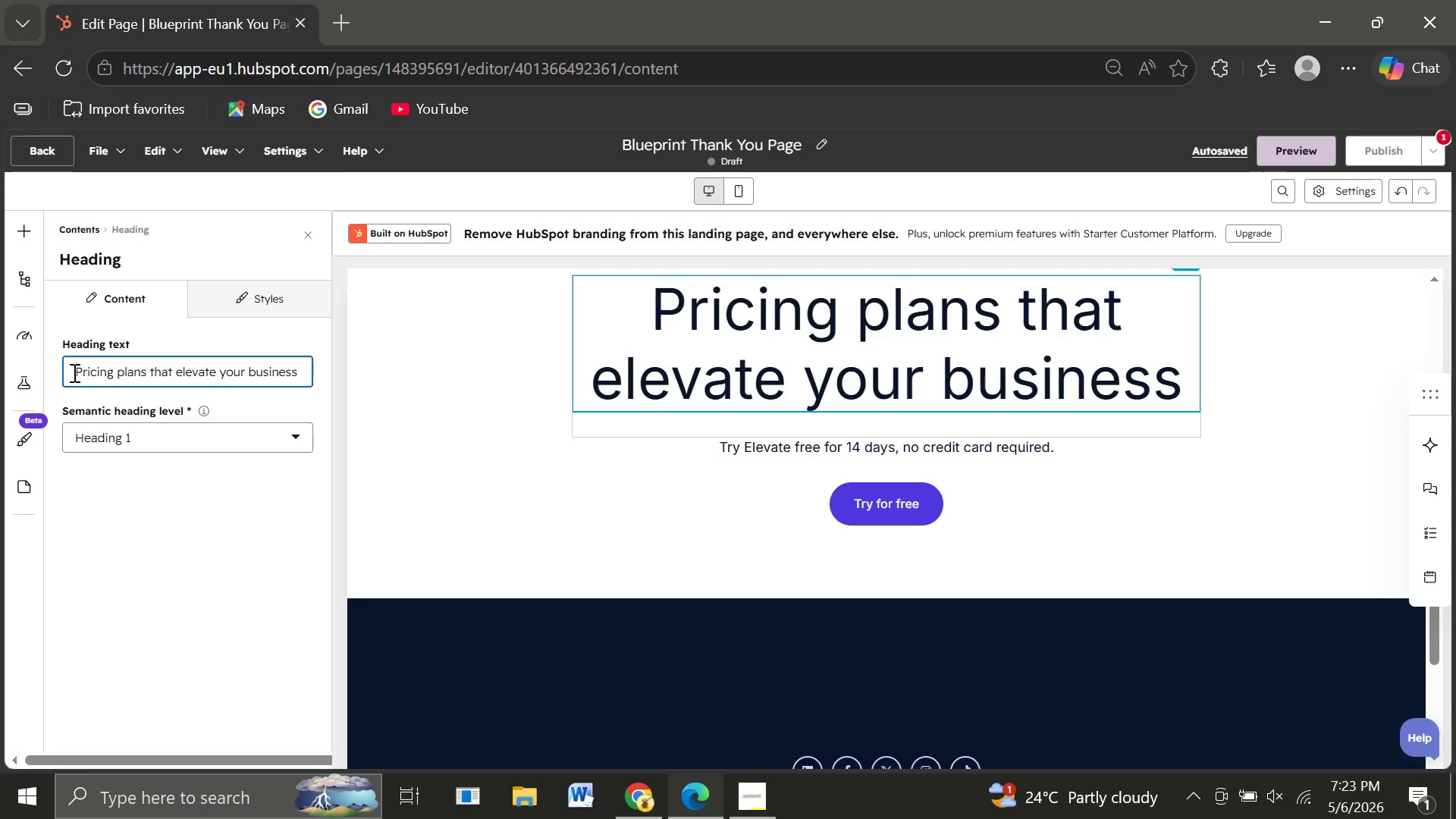 
left_click_drag(start_coordinate=[73, 372], to_coordinate=[475, 385])
 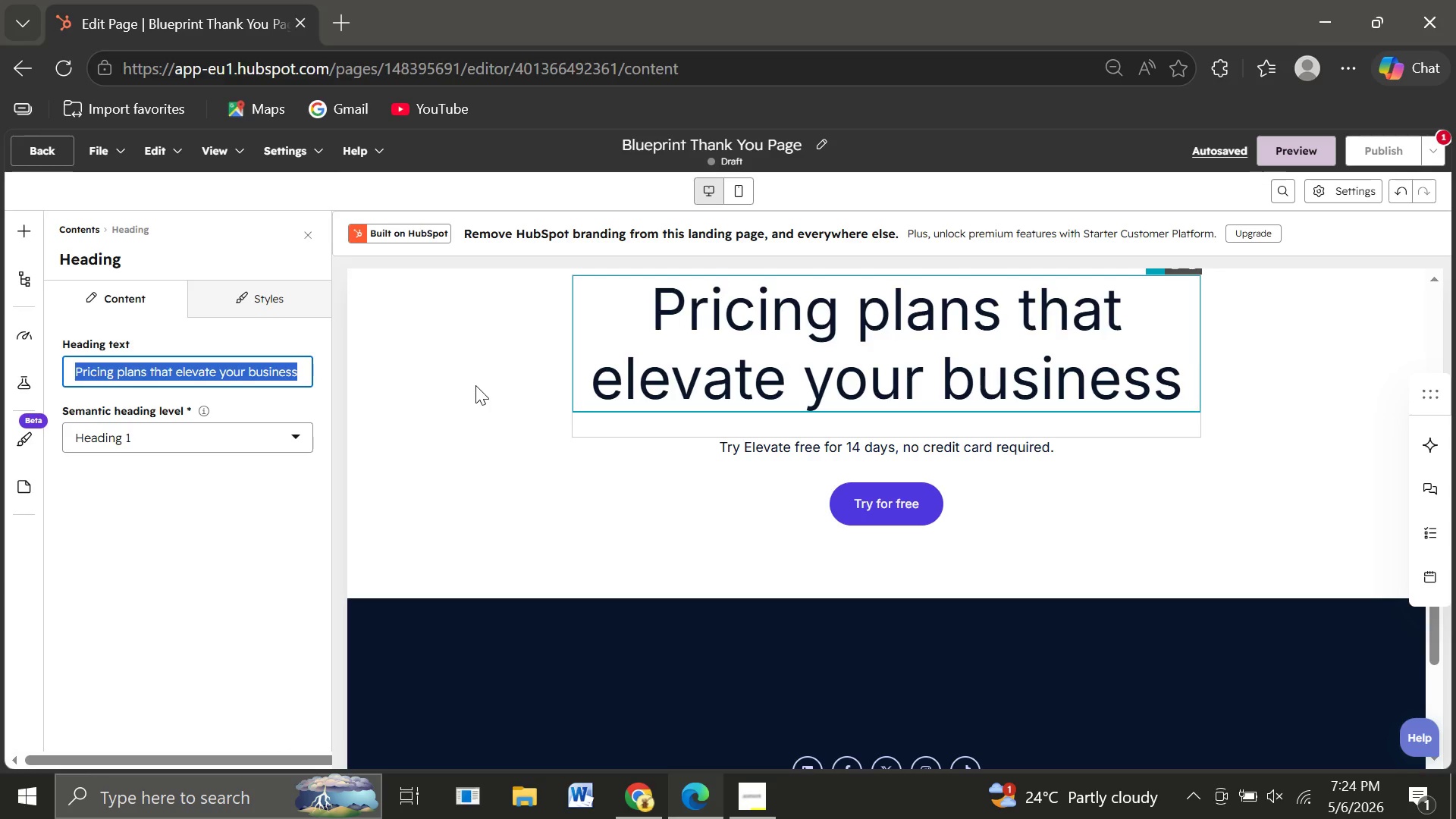 
wait(17.36)
 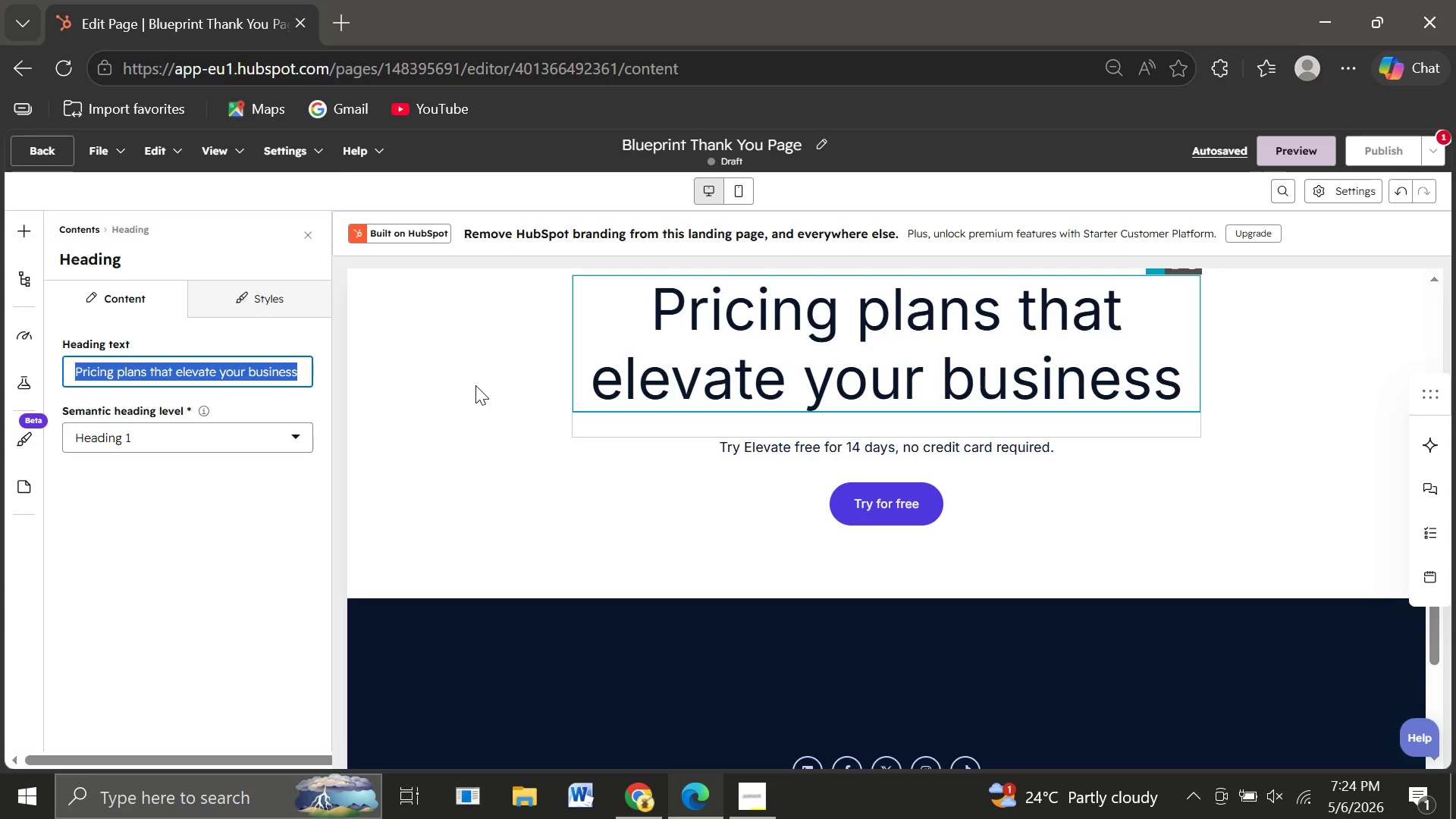 
key(Backspace)
type(Your Blueprint is Ready)
 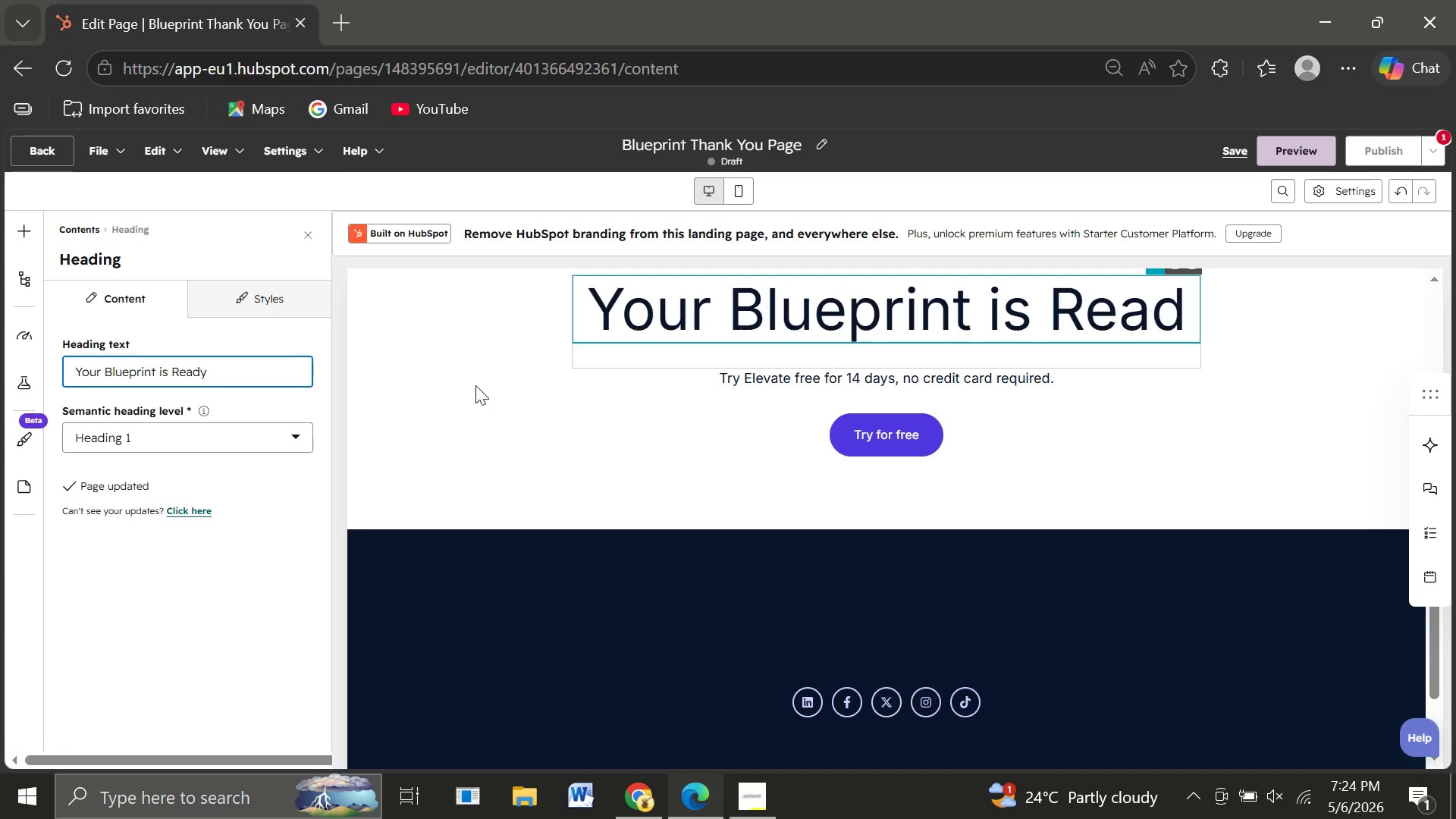 
wait(8.26)
 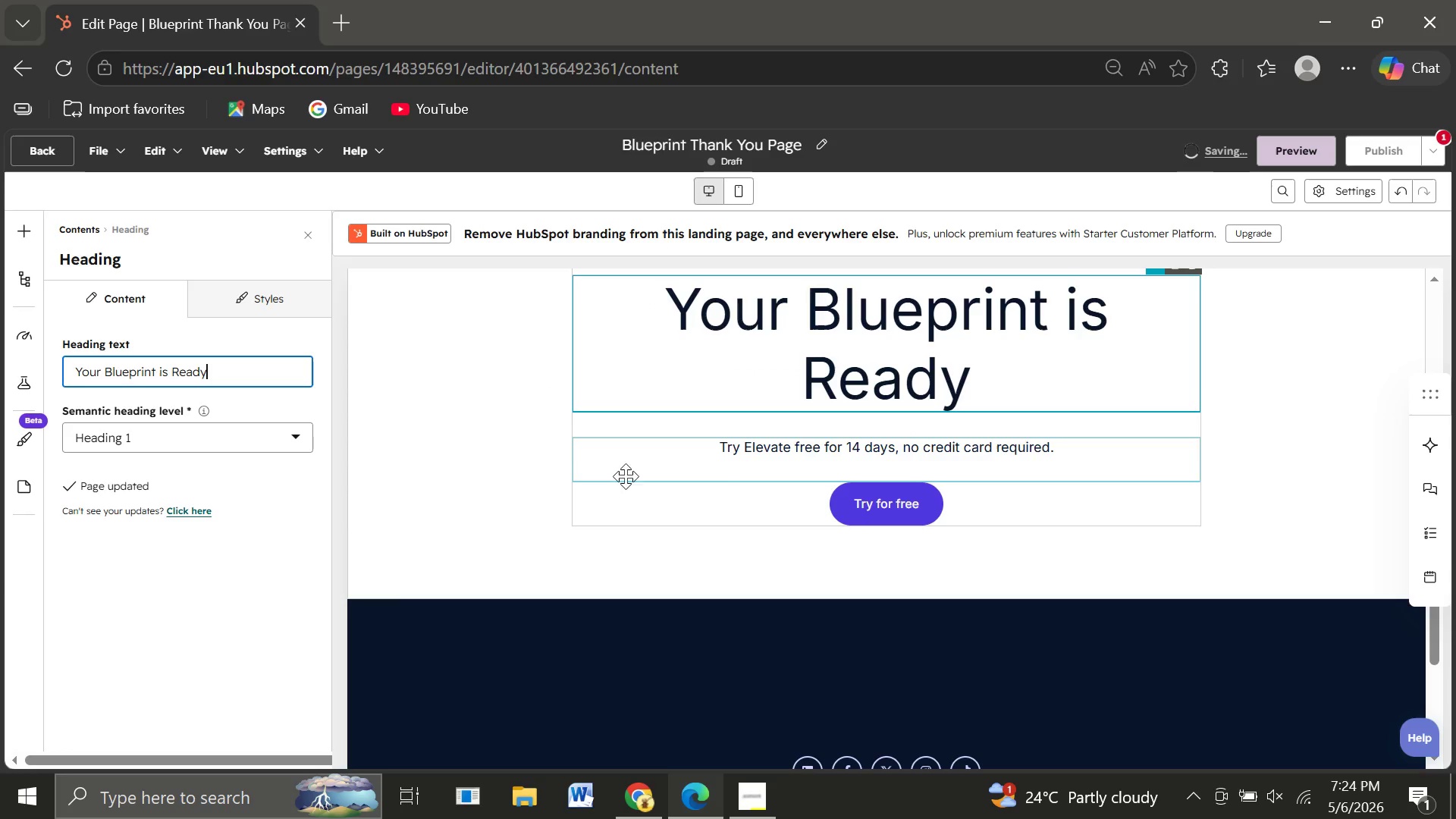 
left_click([739, 471])
 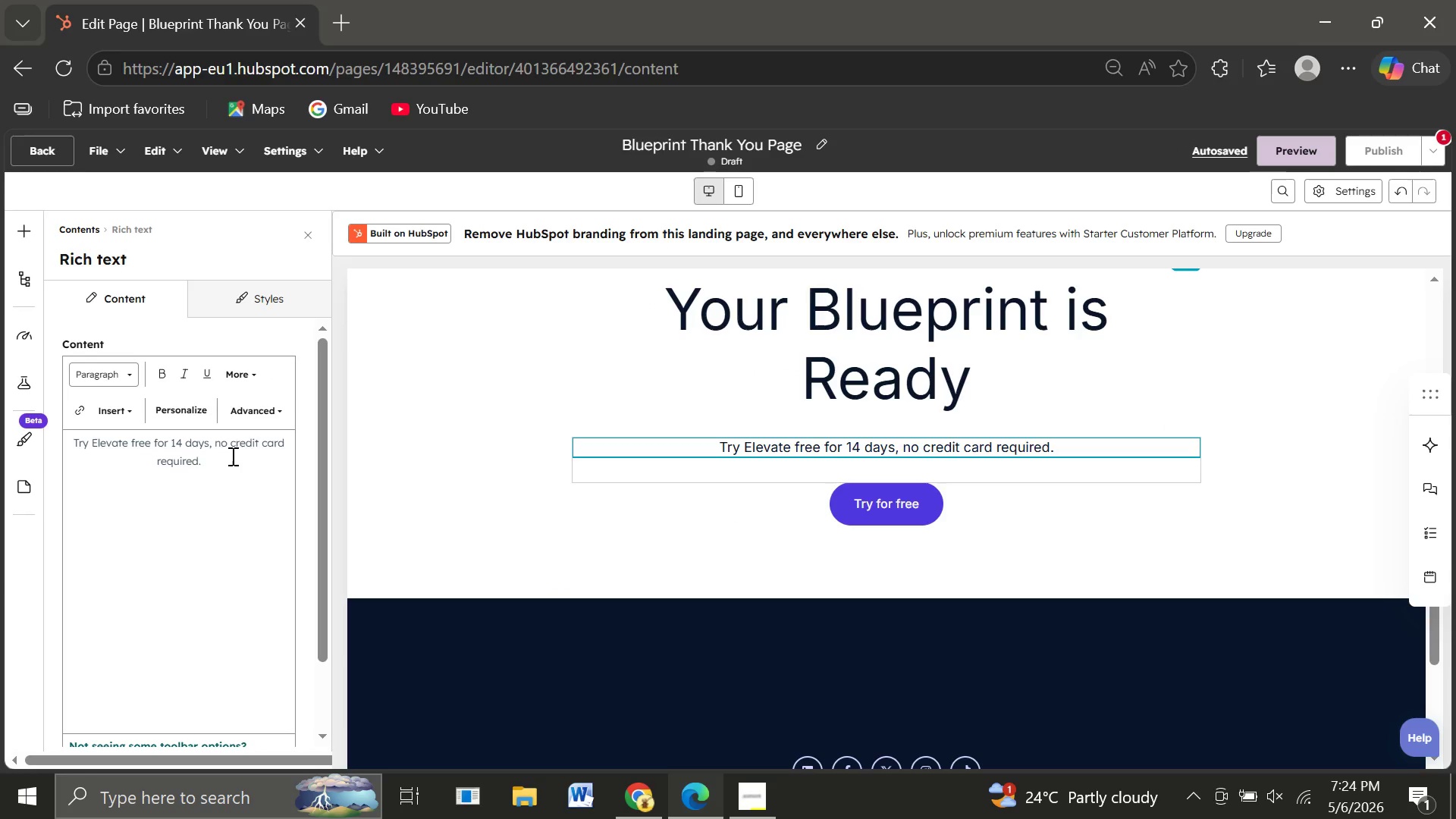 
left_click_drag(start_coordinate=[221, 463], to_coordinate=[52, 436])
 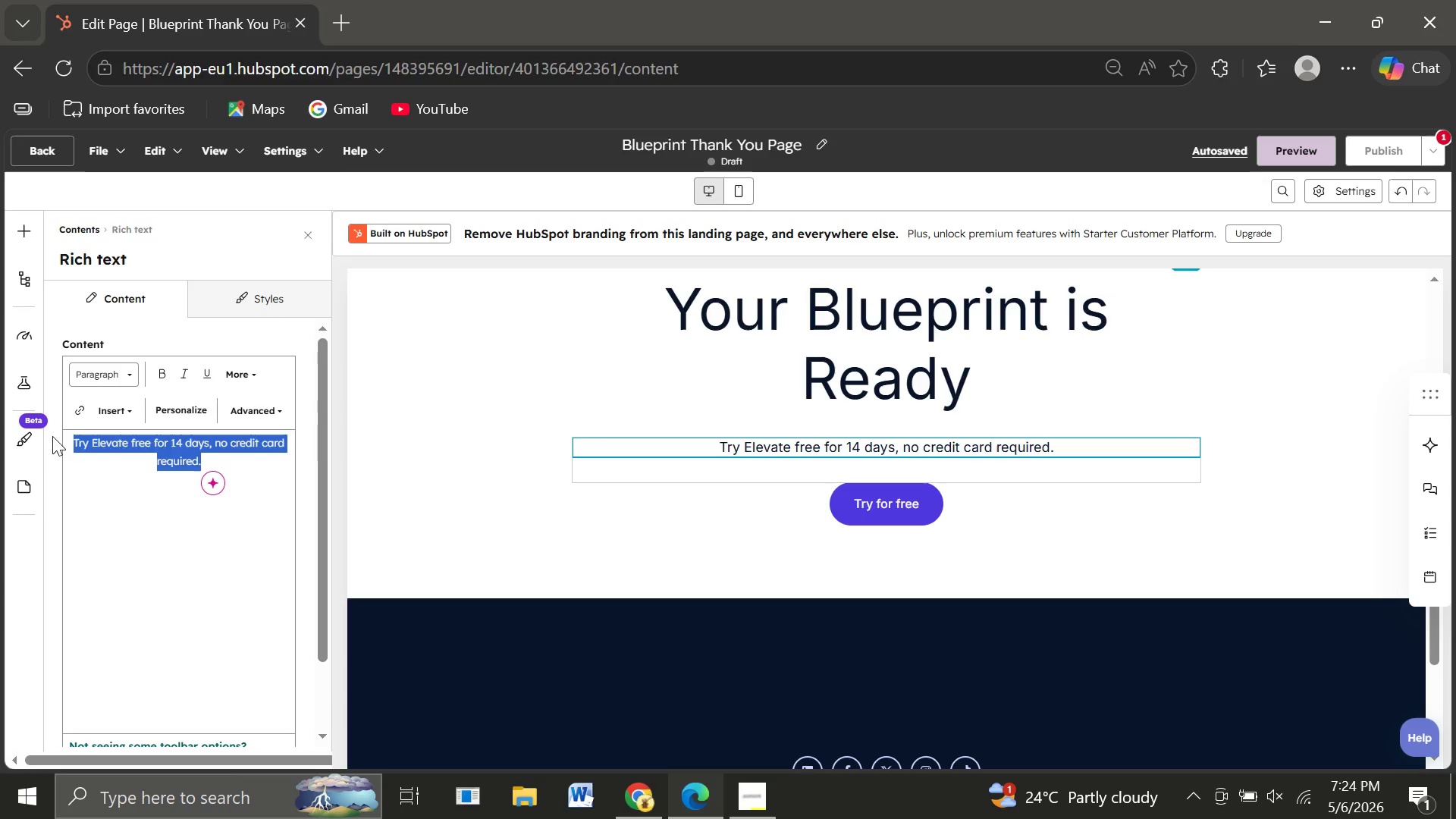 
type(Thanks for requesting the 2024 Construction Risk $)
key(Backspace)
type(& Compliance Blueprint.)
 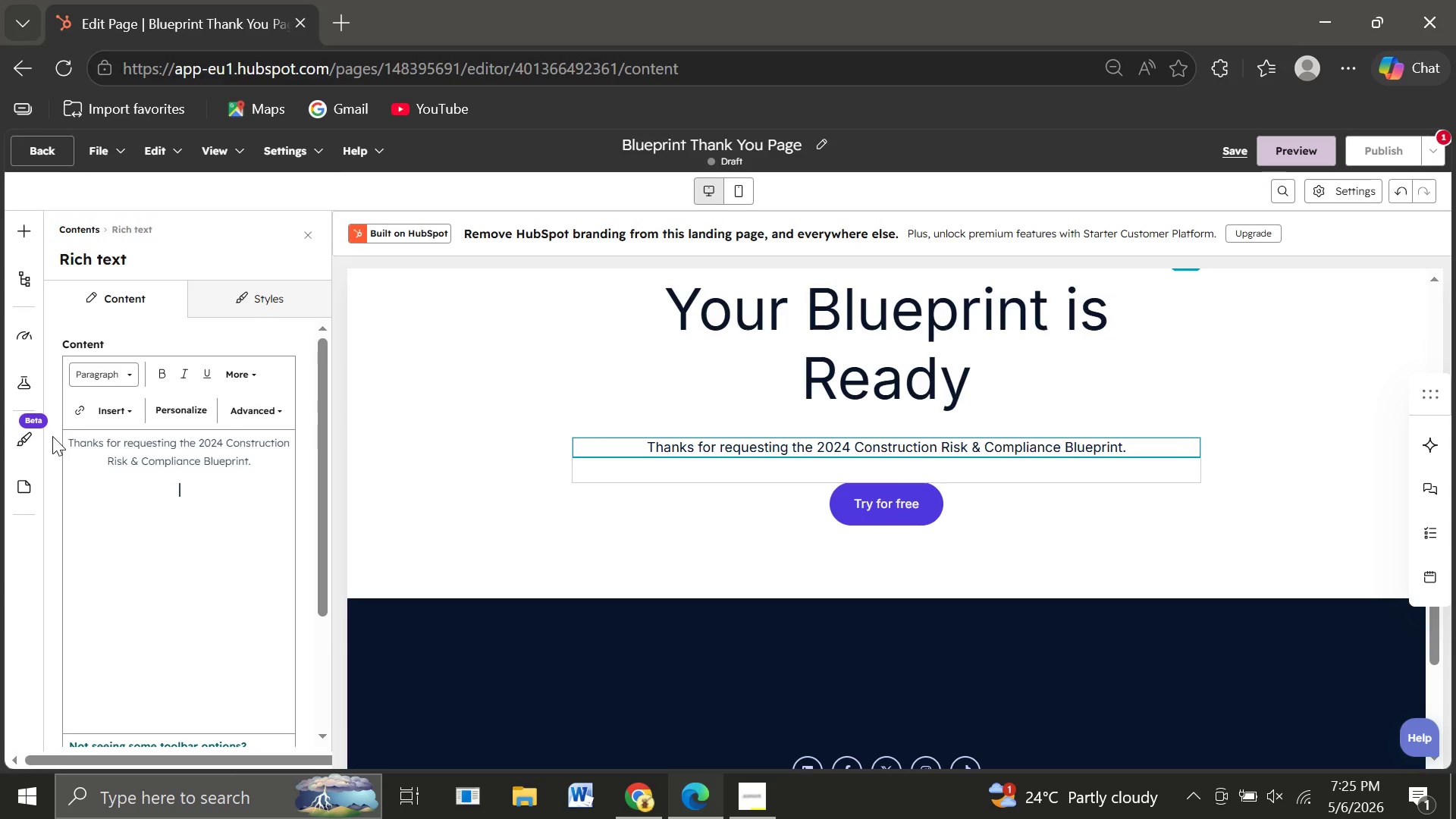 
 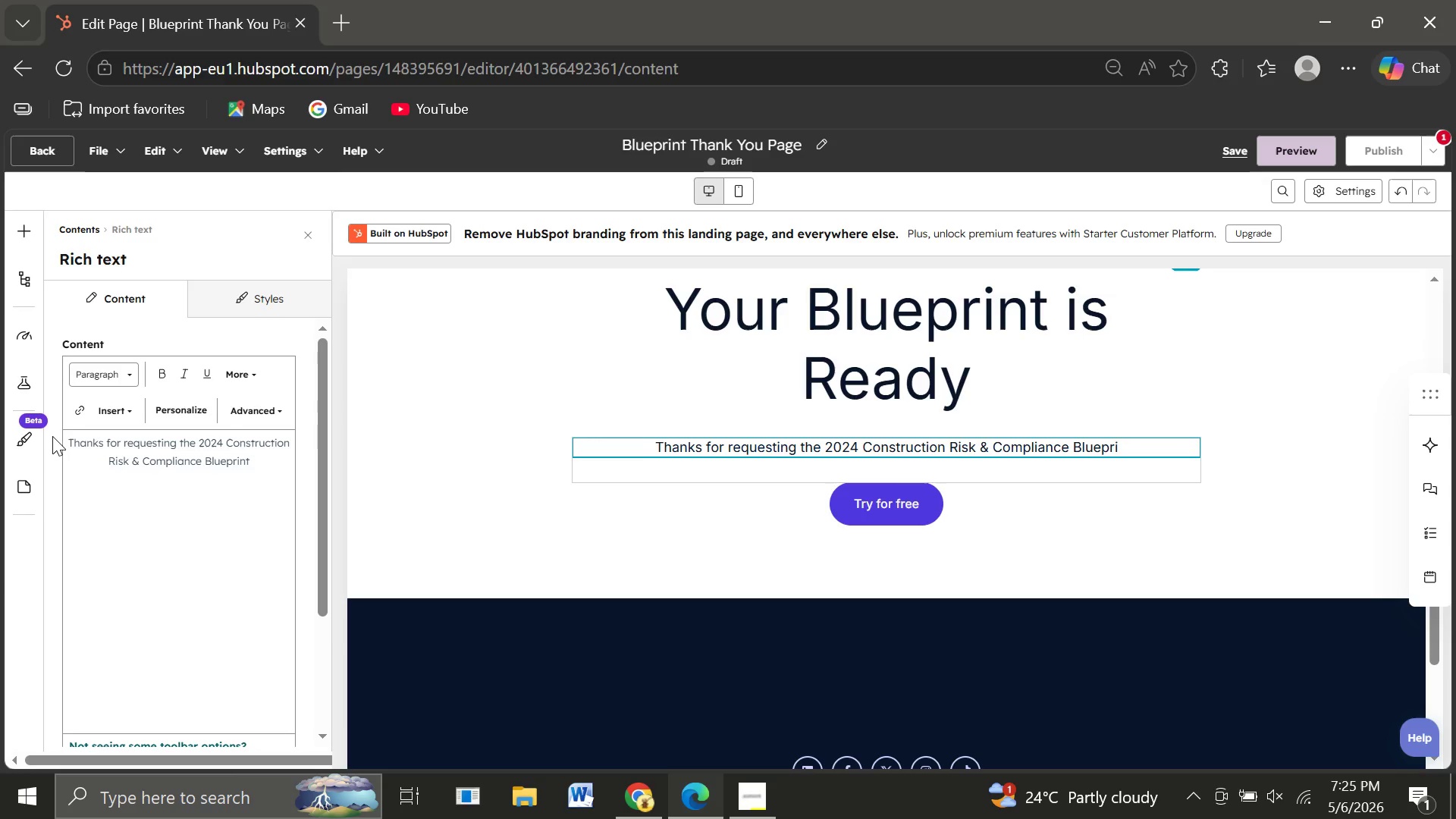 
key(Enter)
 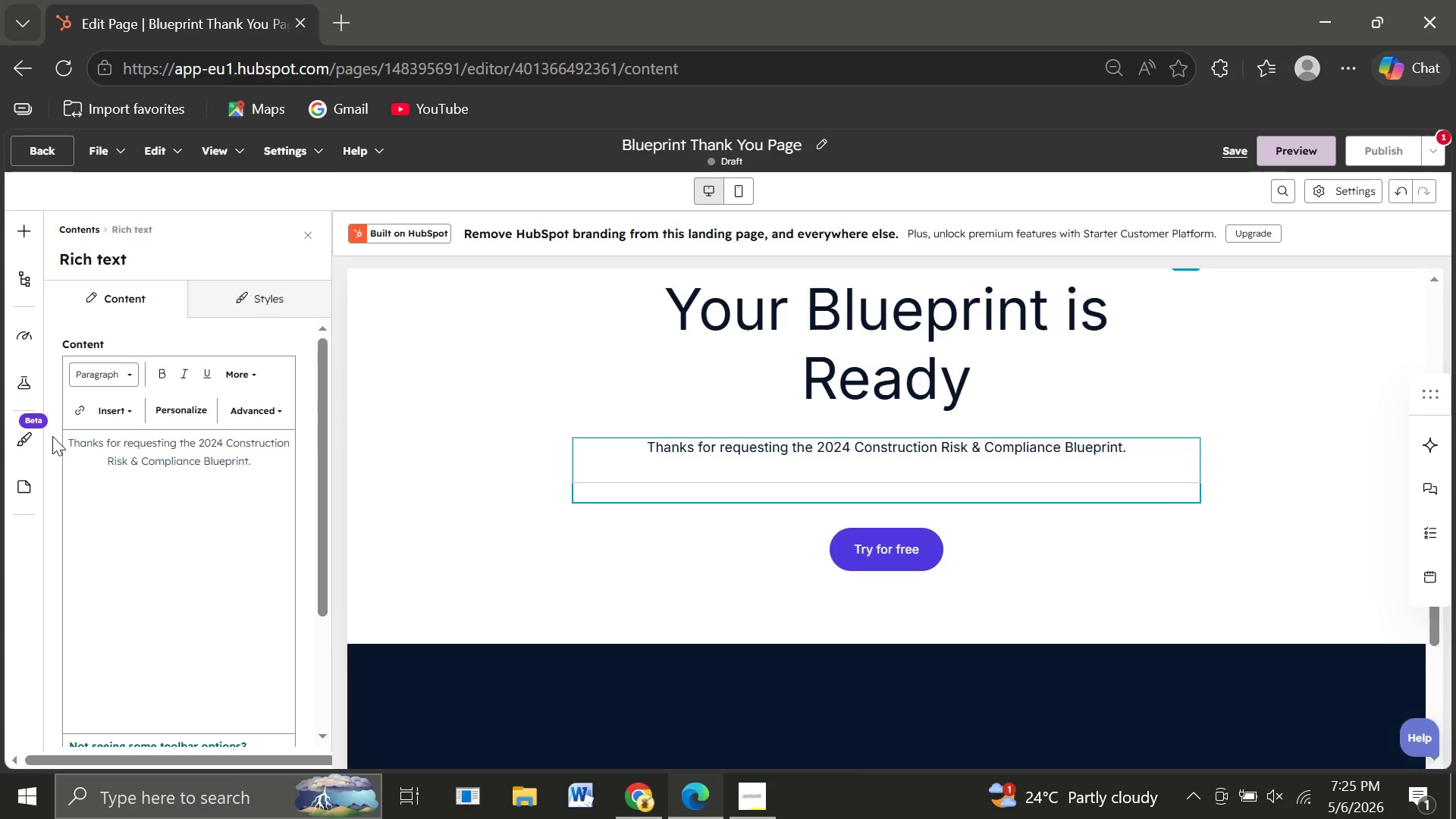 
type(Click below to access your copy.)
 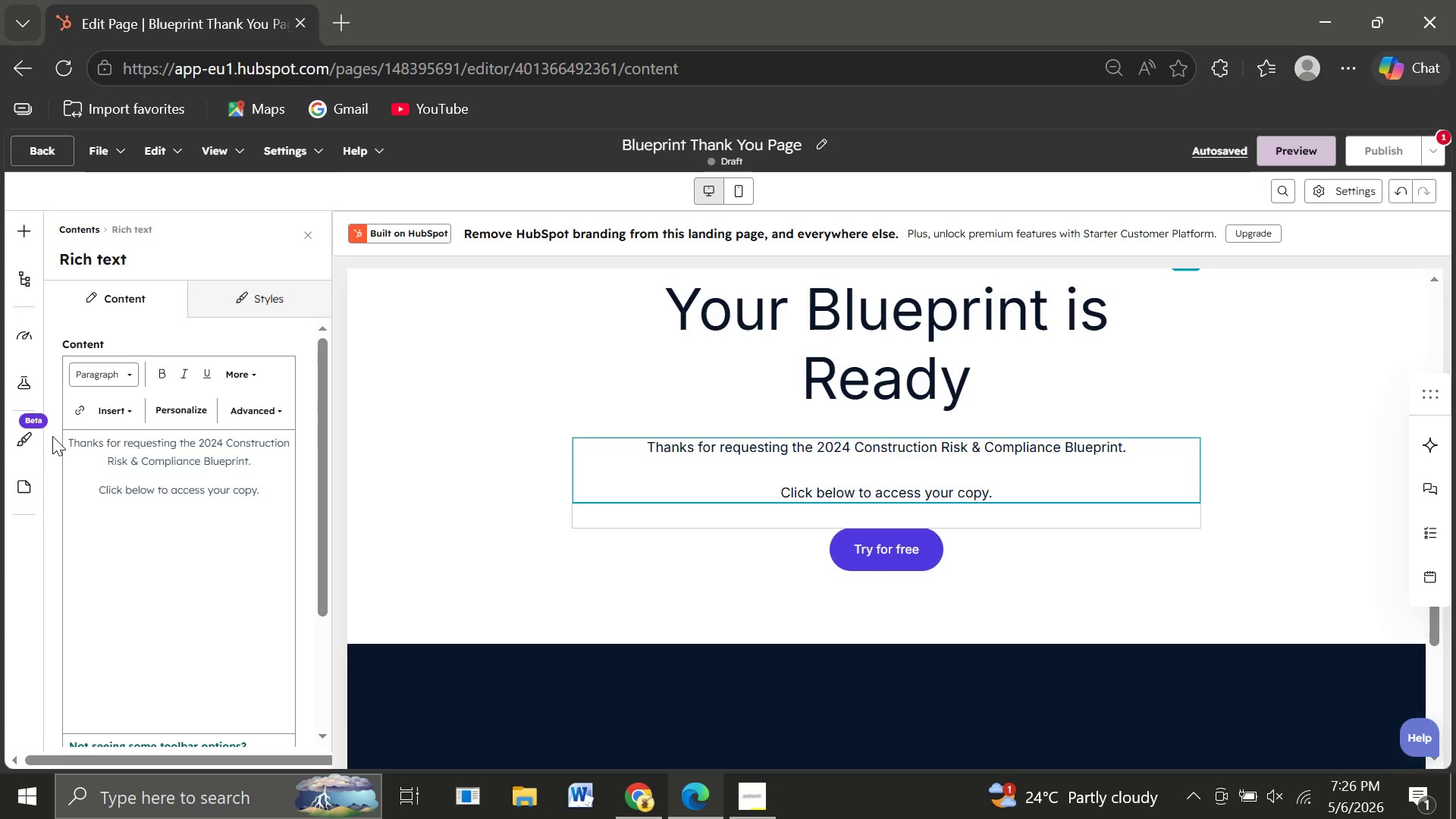 
wait(24.28)
 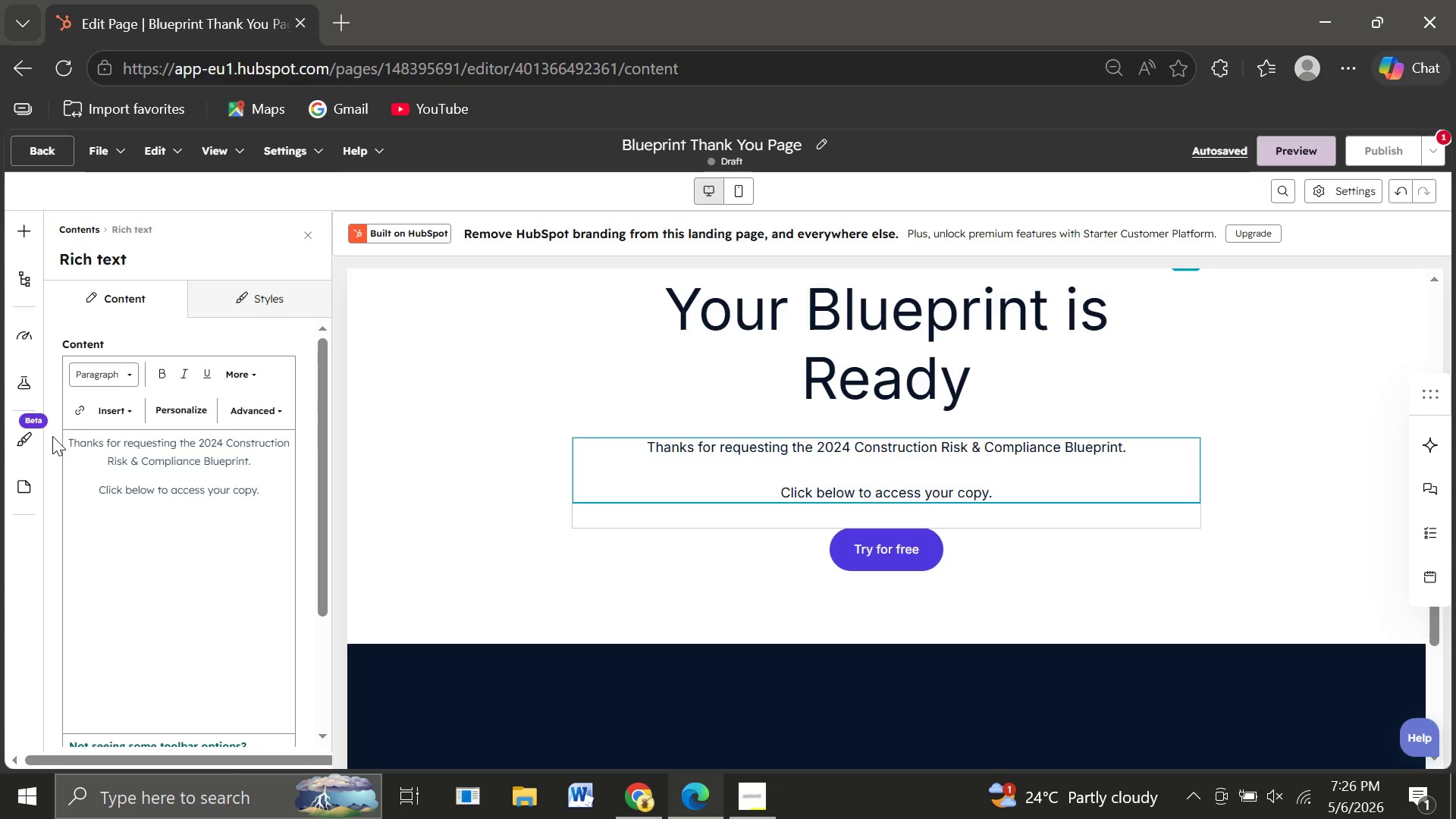 
left_click([562, 545])
 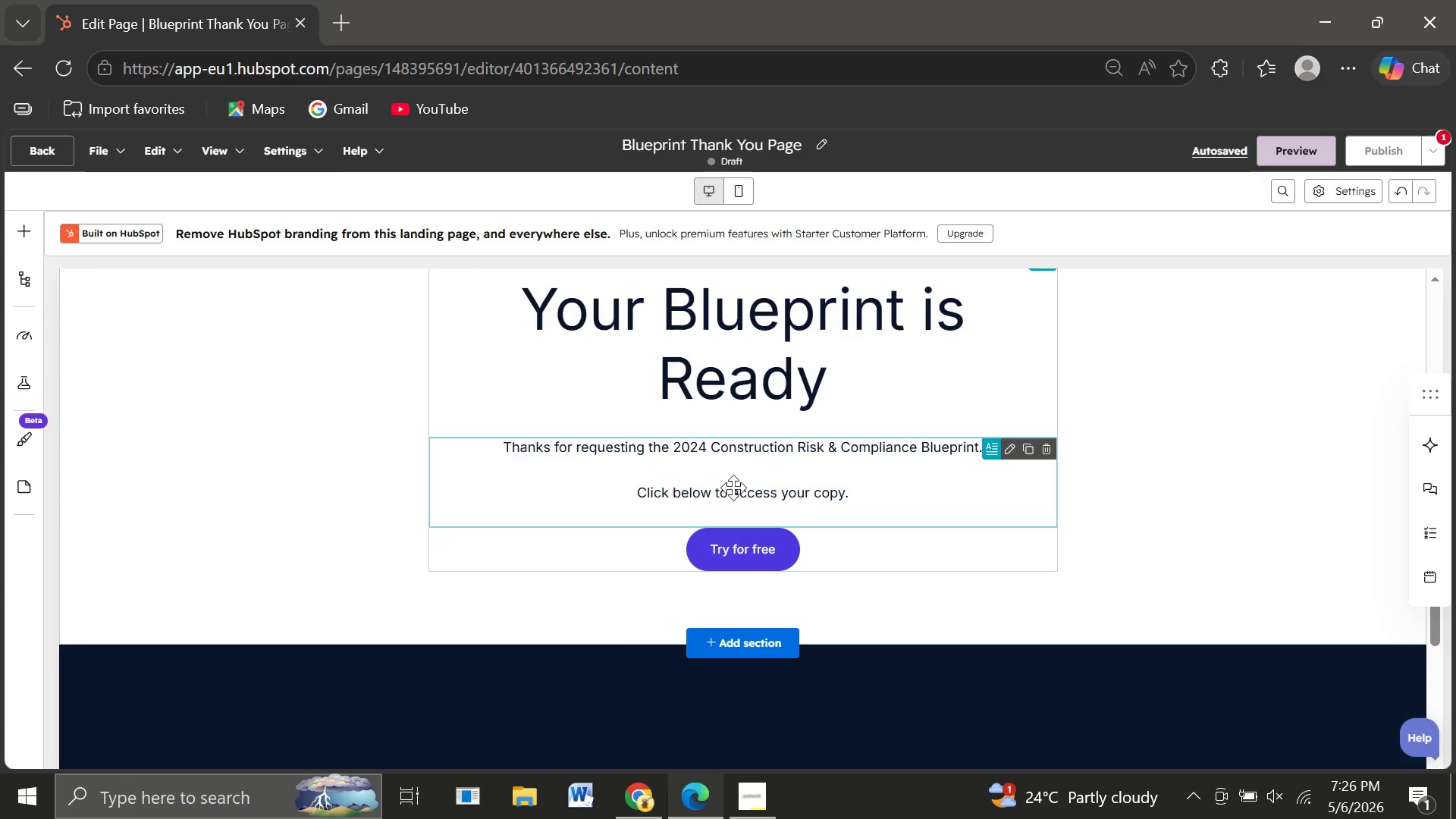 
wait(7.19)
 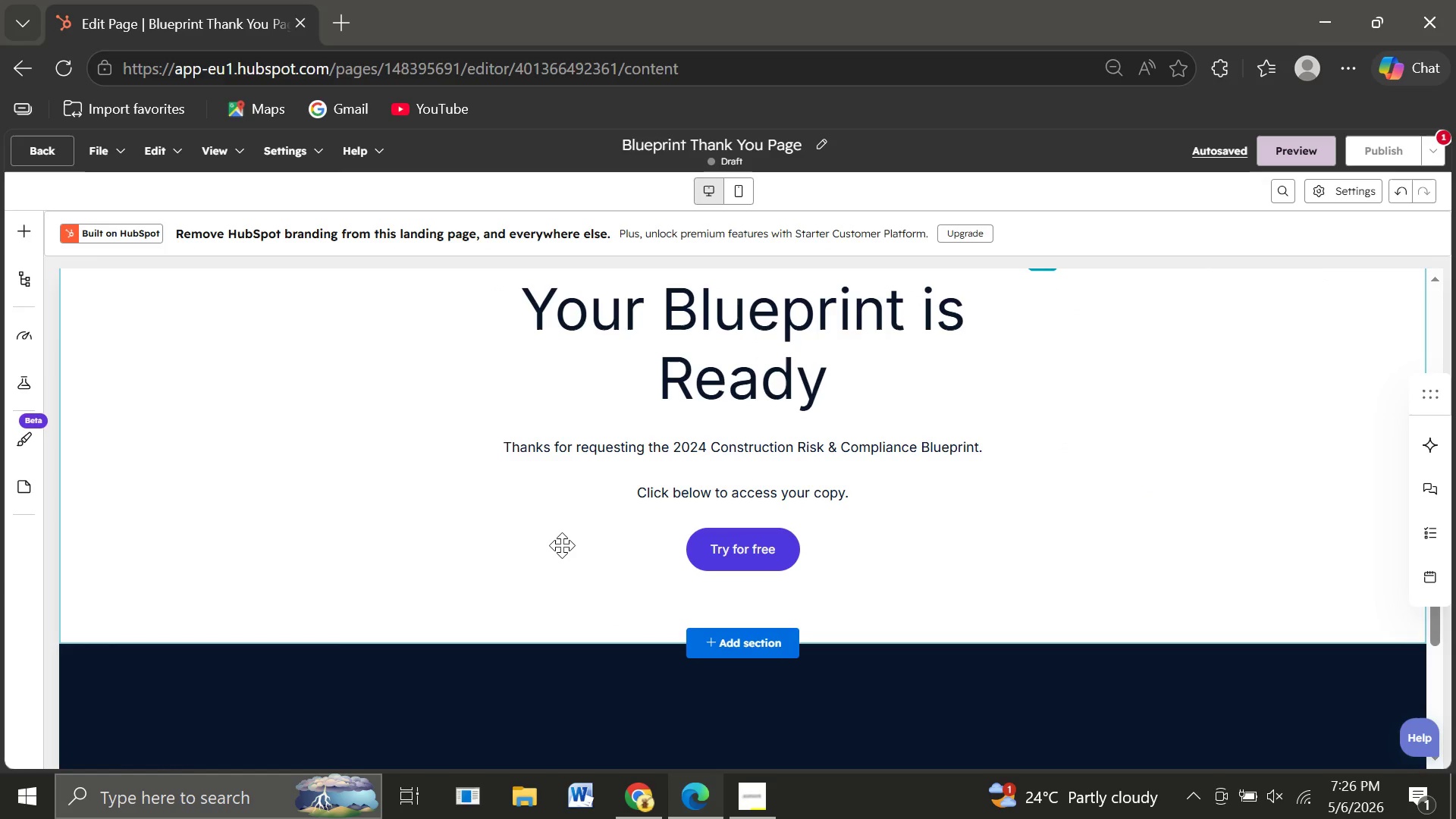 
left_click([753, 557])
 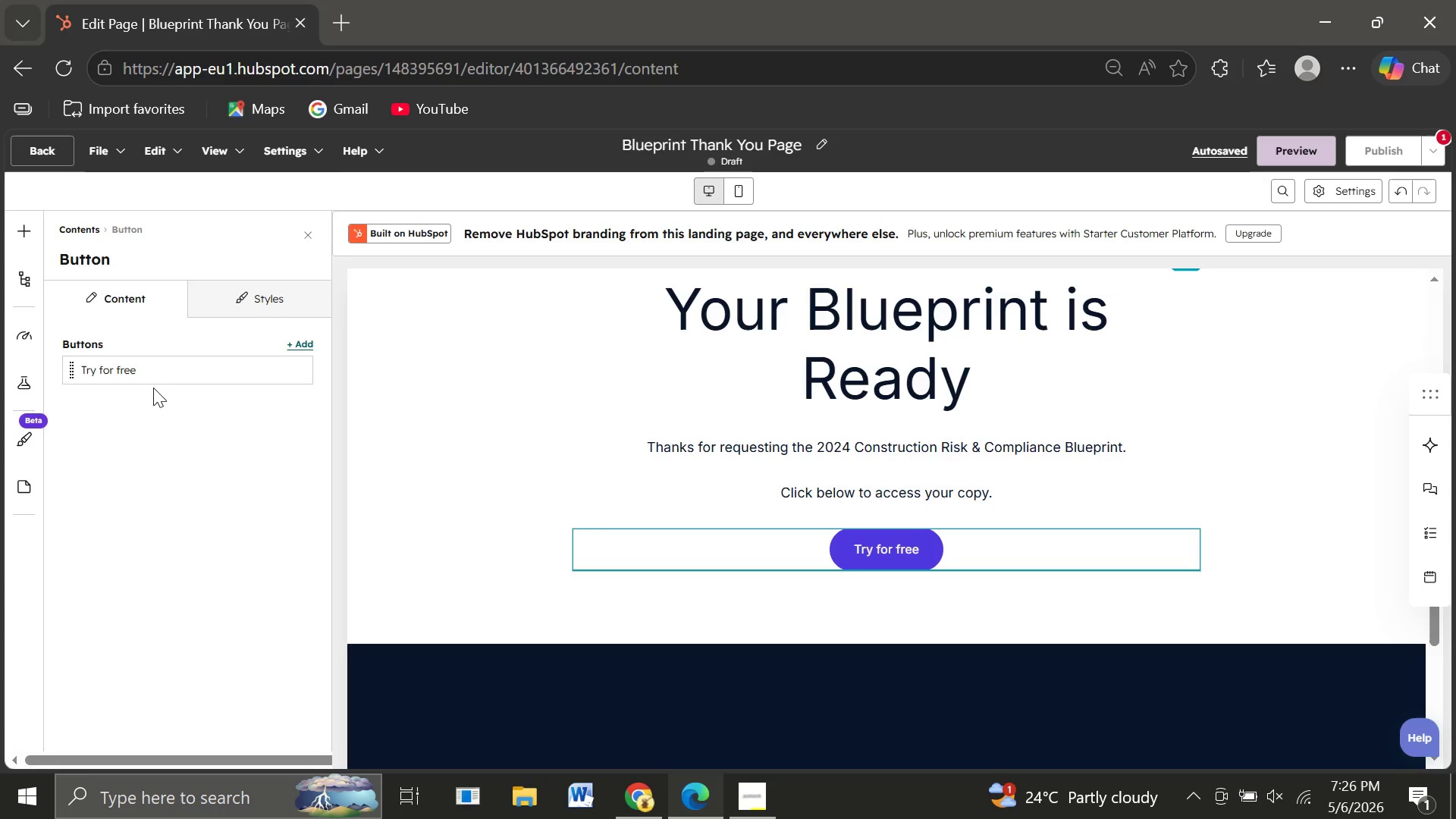 
left_click([162, 366])
 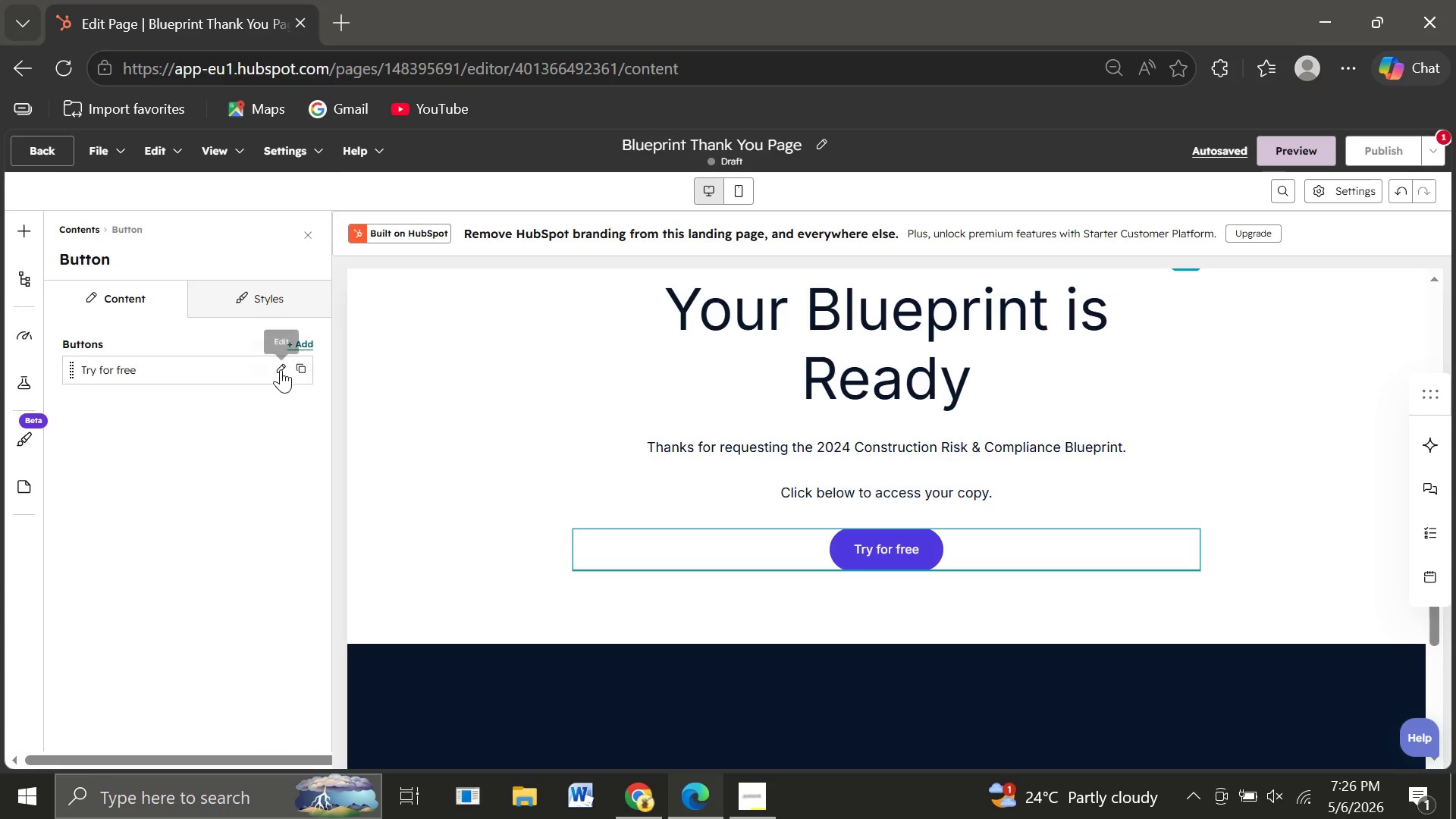 
left_click([281, 369])
 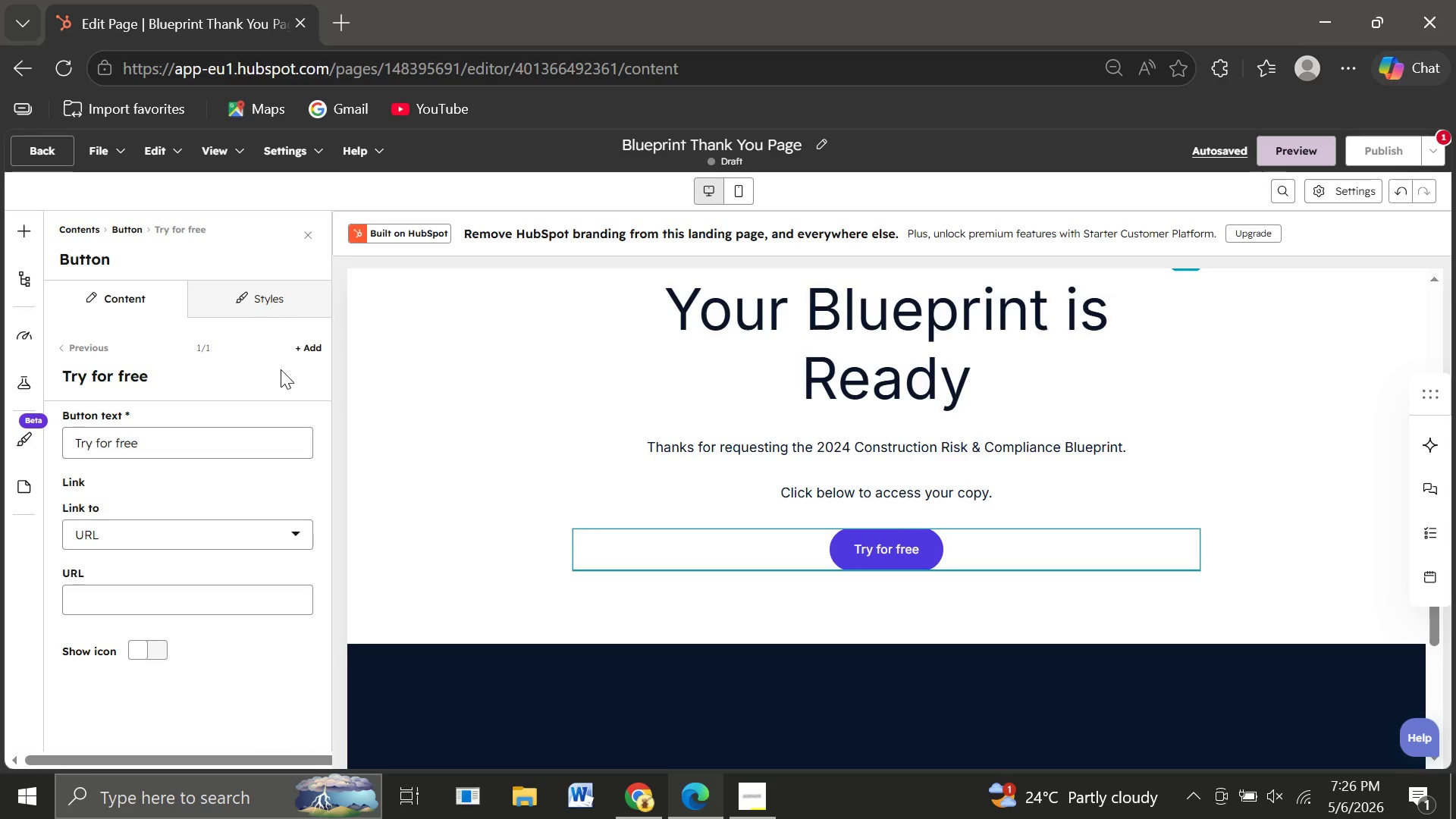 
wait(8.36)
 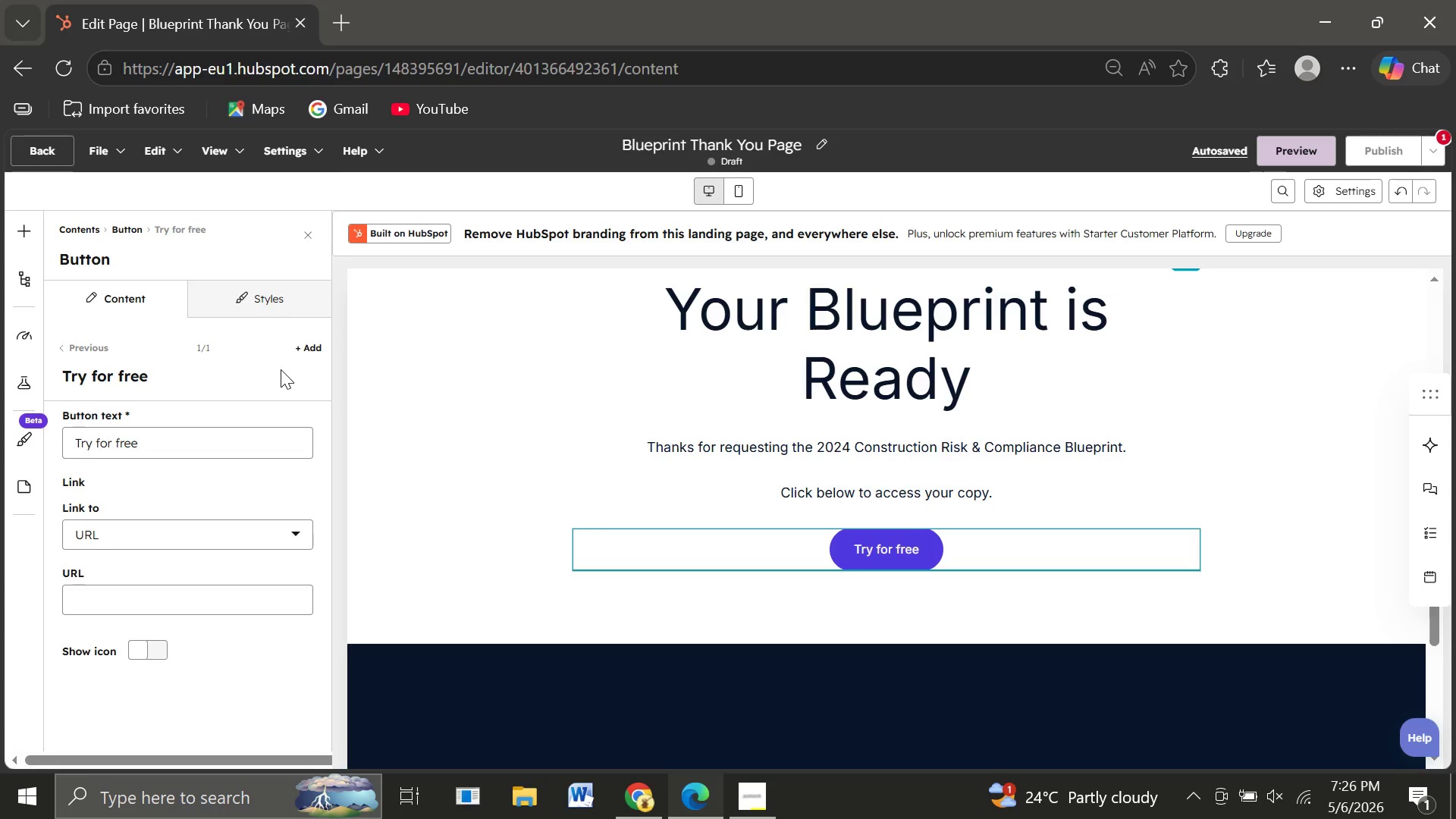 
left_click([183, 449])
 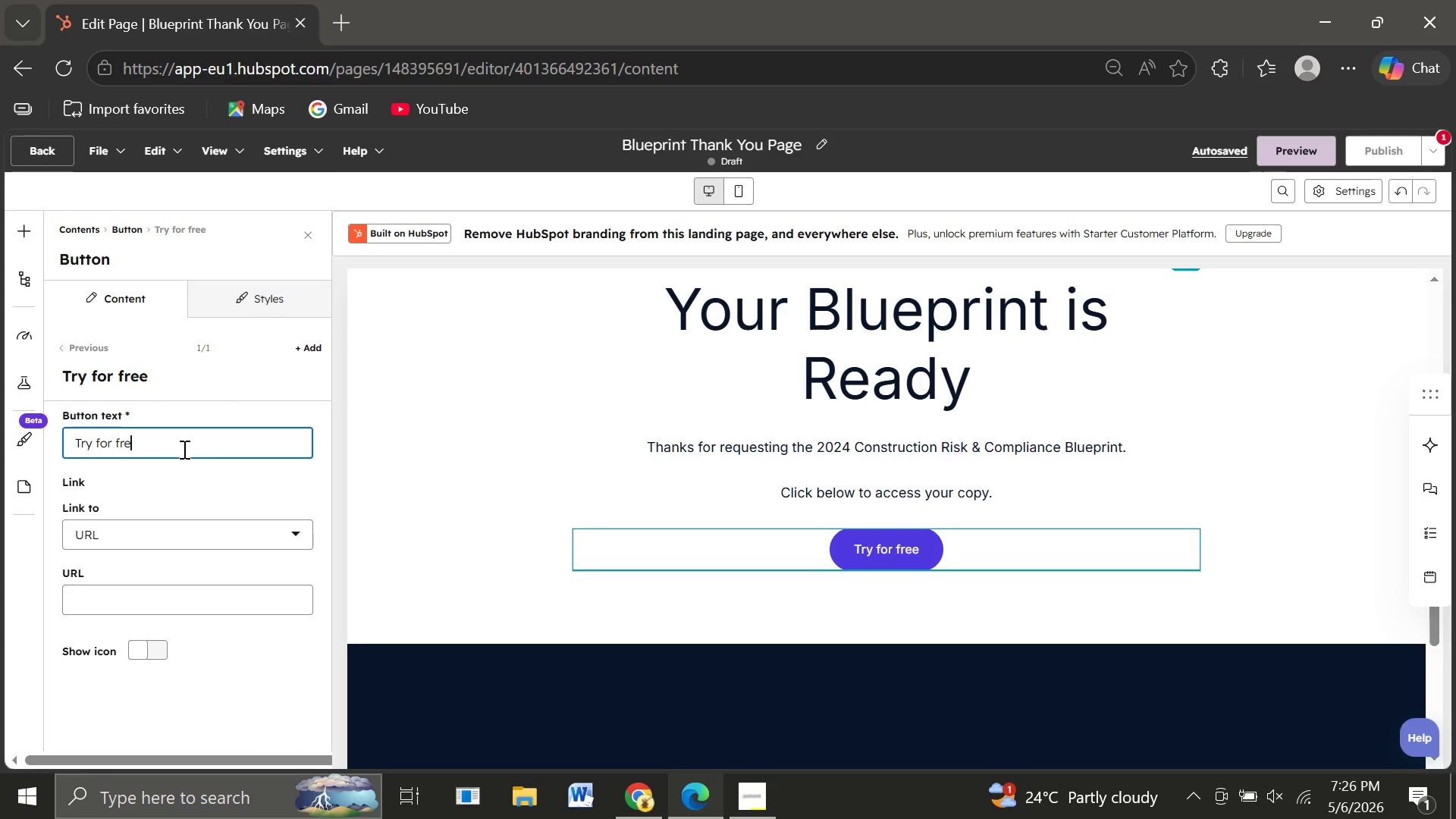 
key(Backspace)
 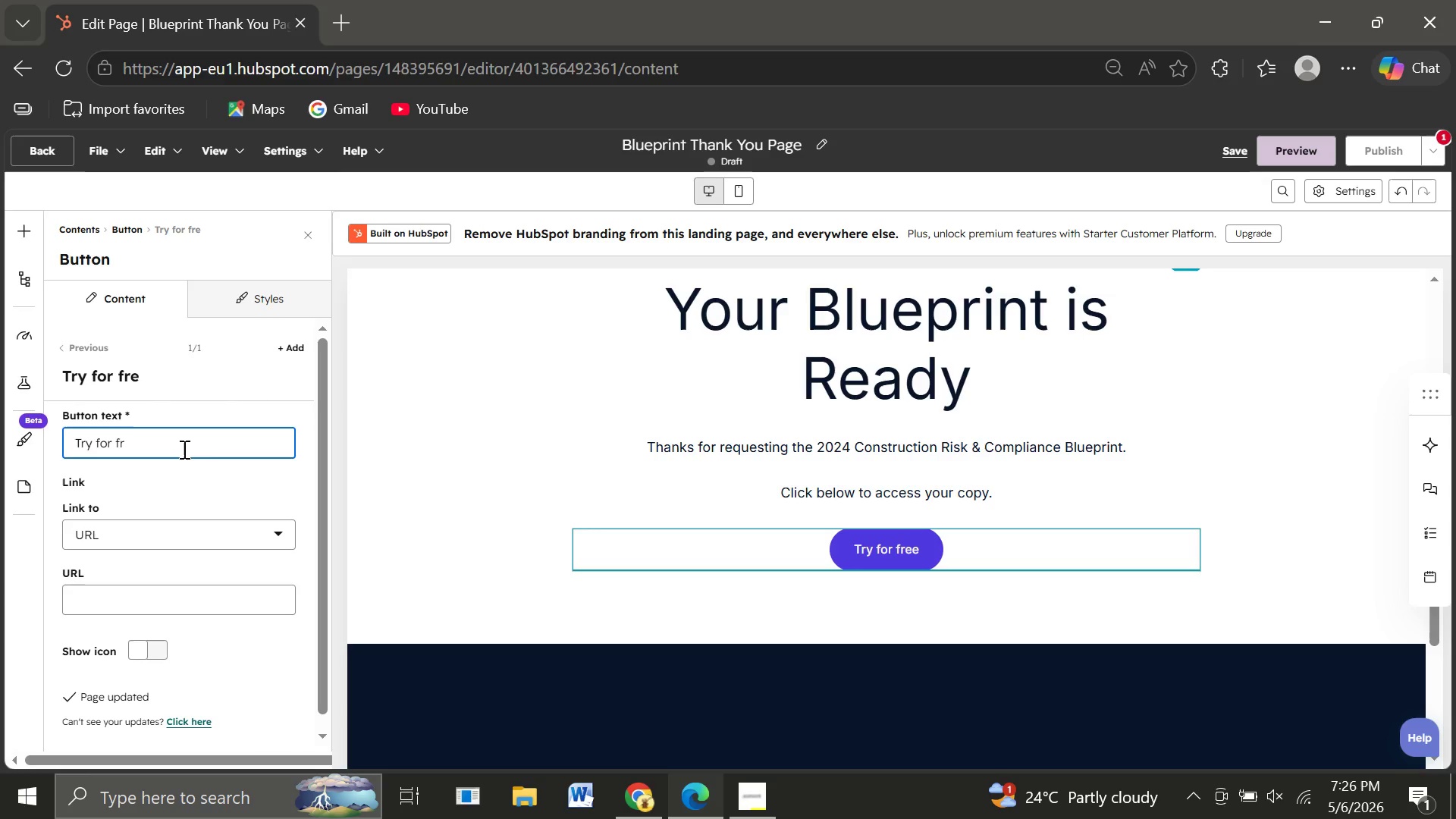 
key(Backspace)
 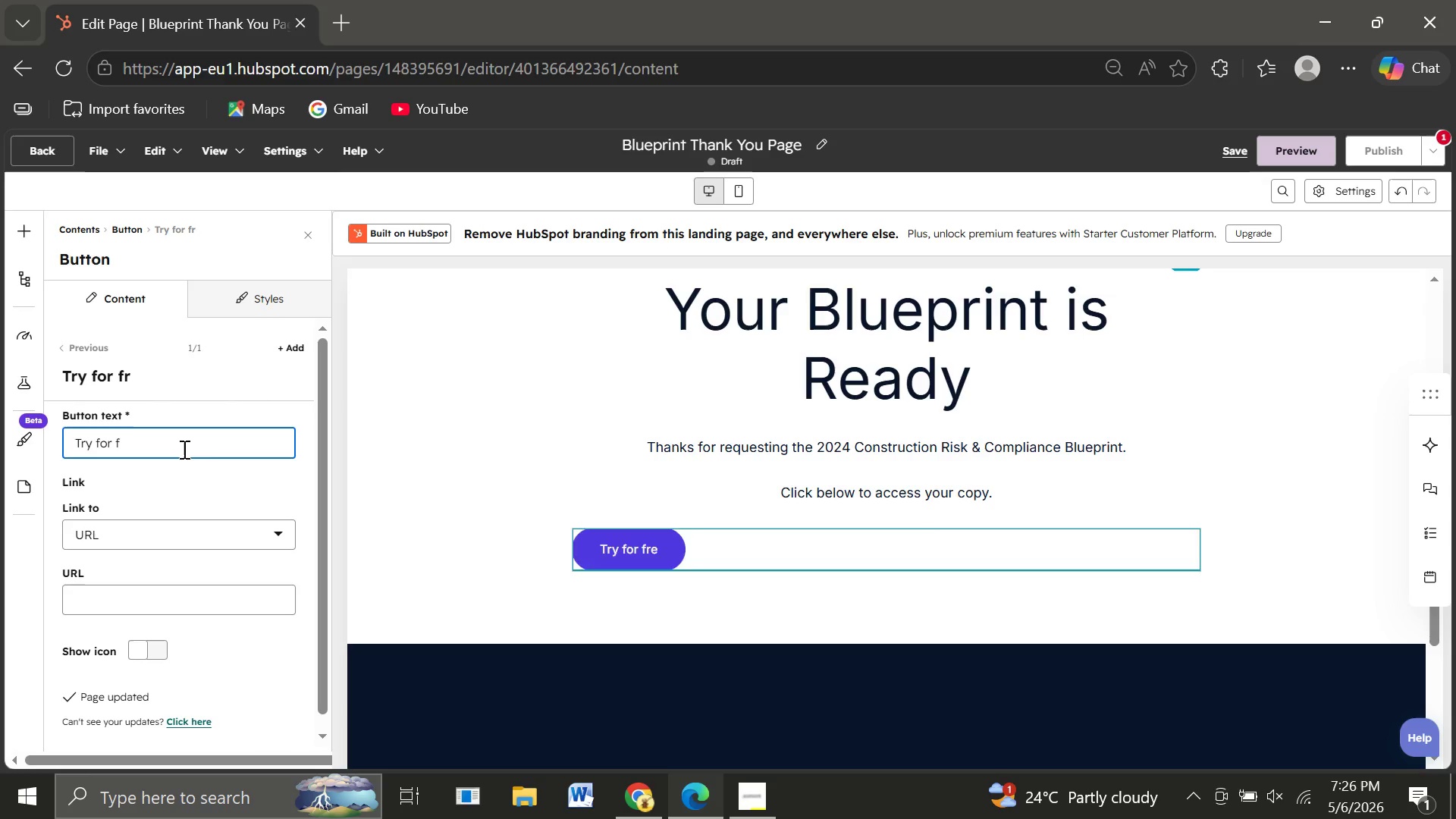 
key(Backspace)
 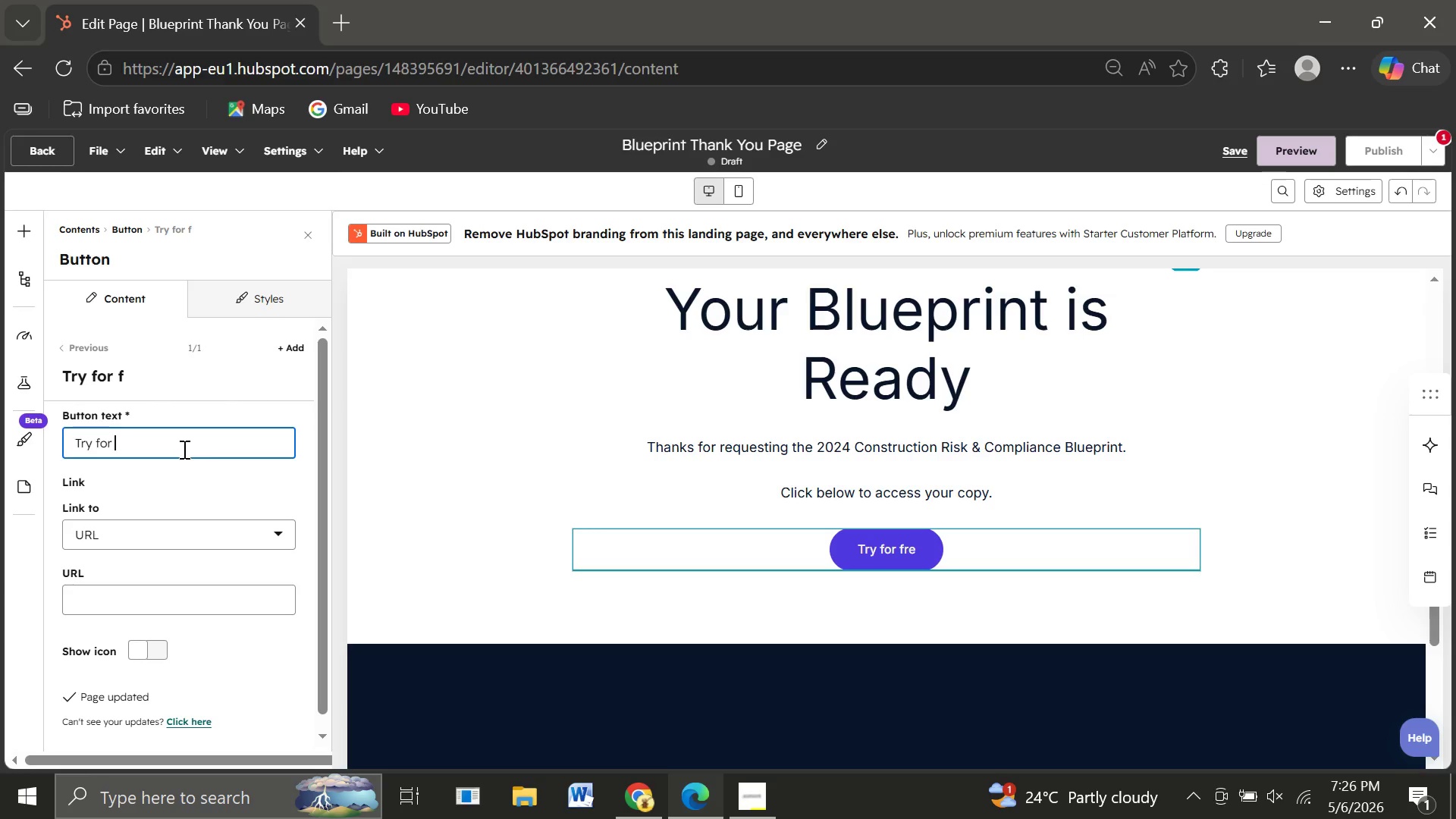 
key(Backspace)
 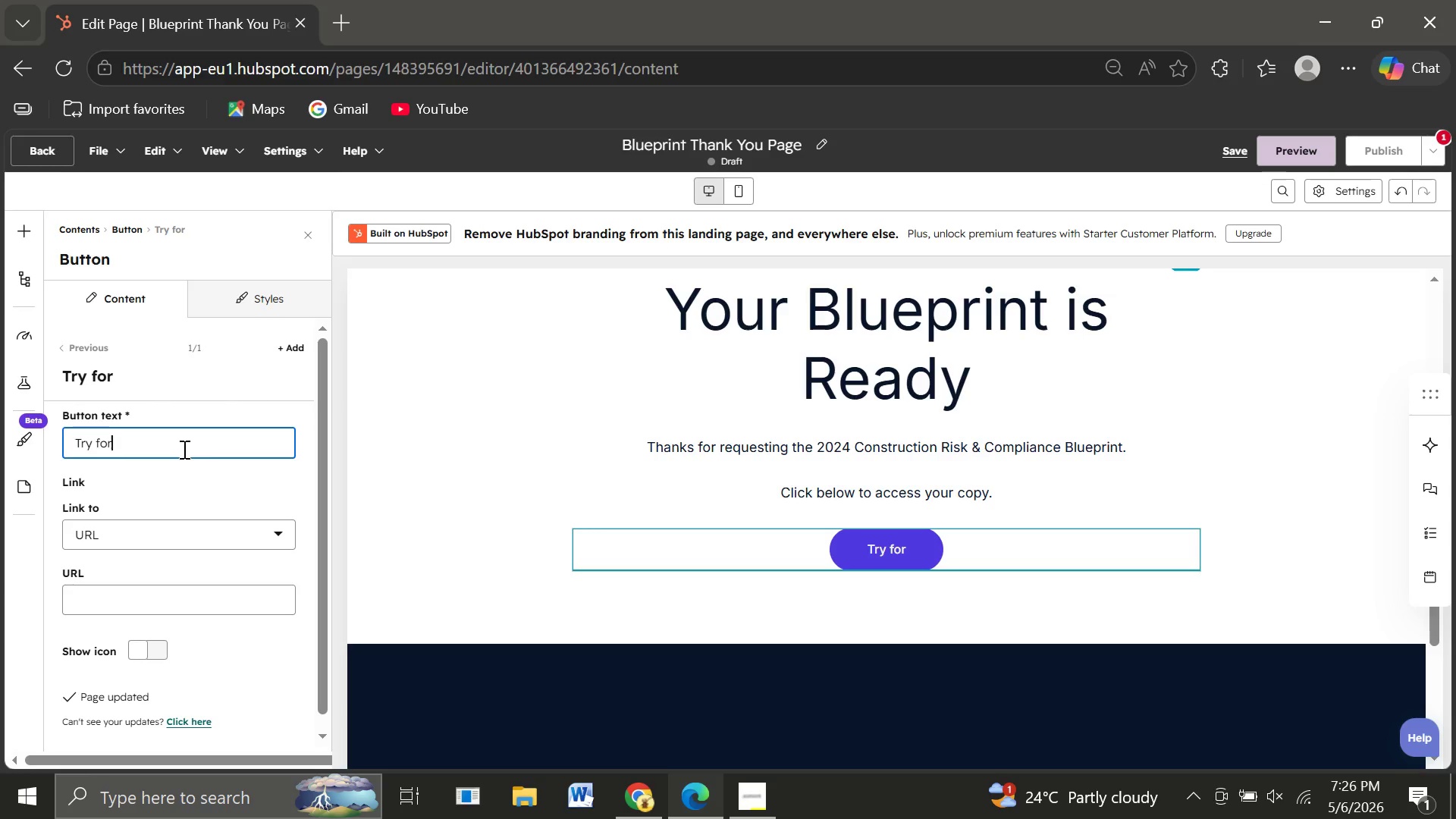 
key(Backspace)
 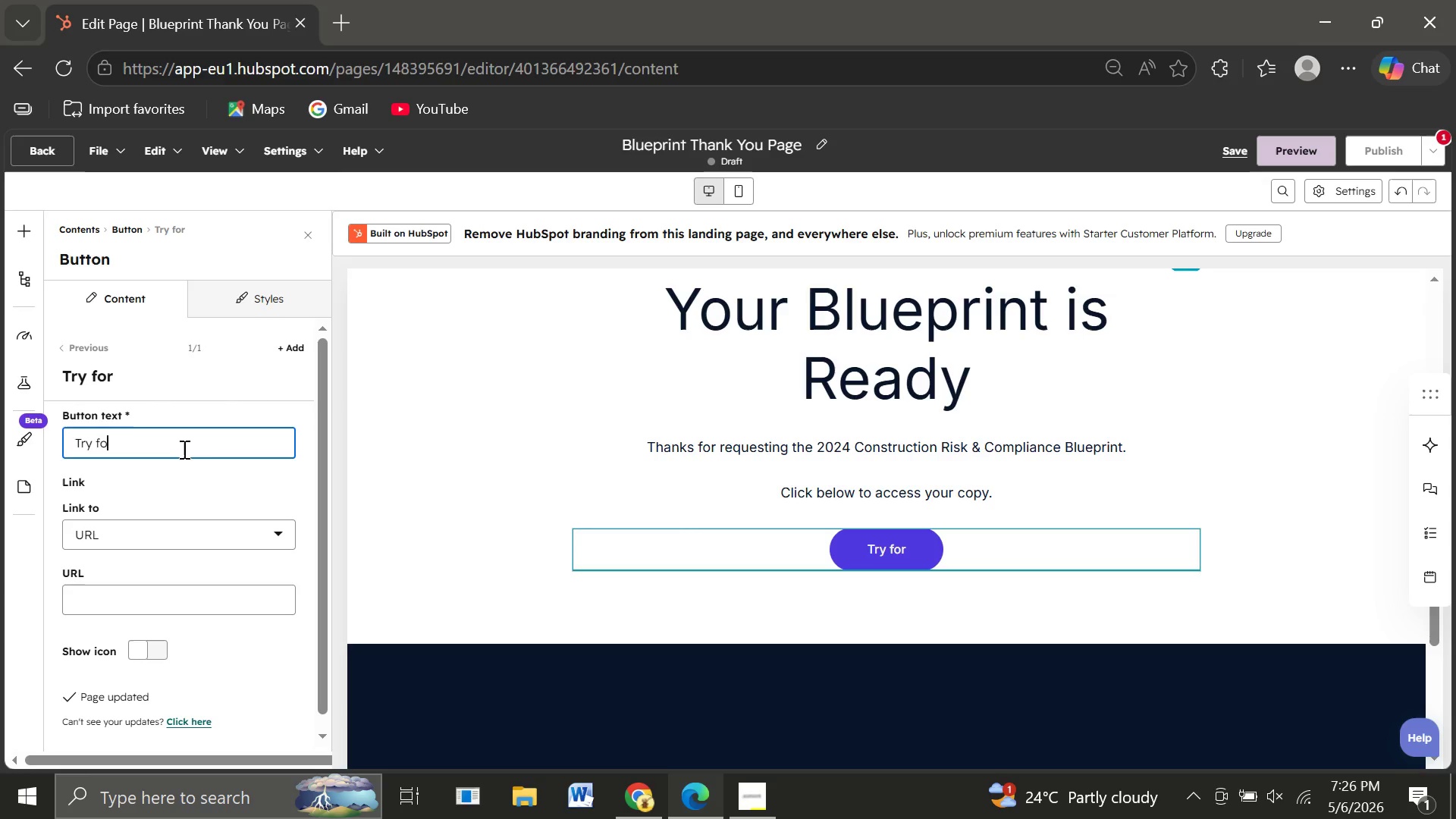 
key(Backspace)
 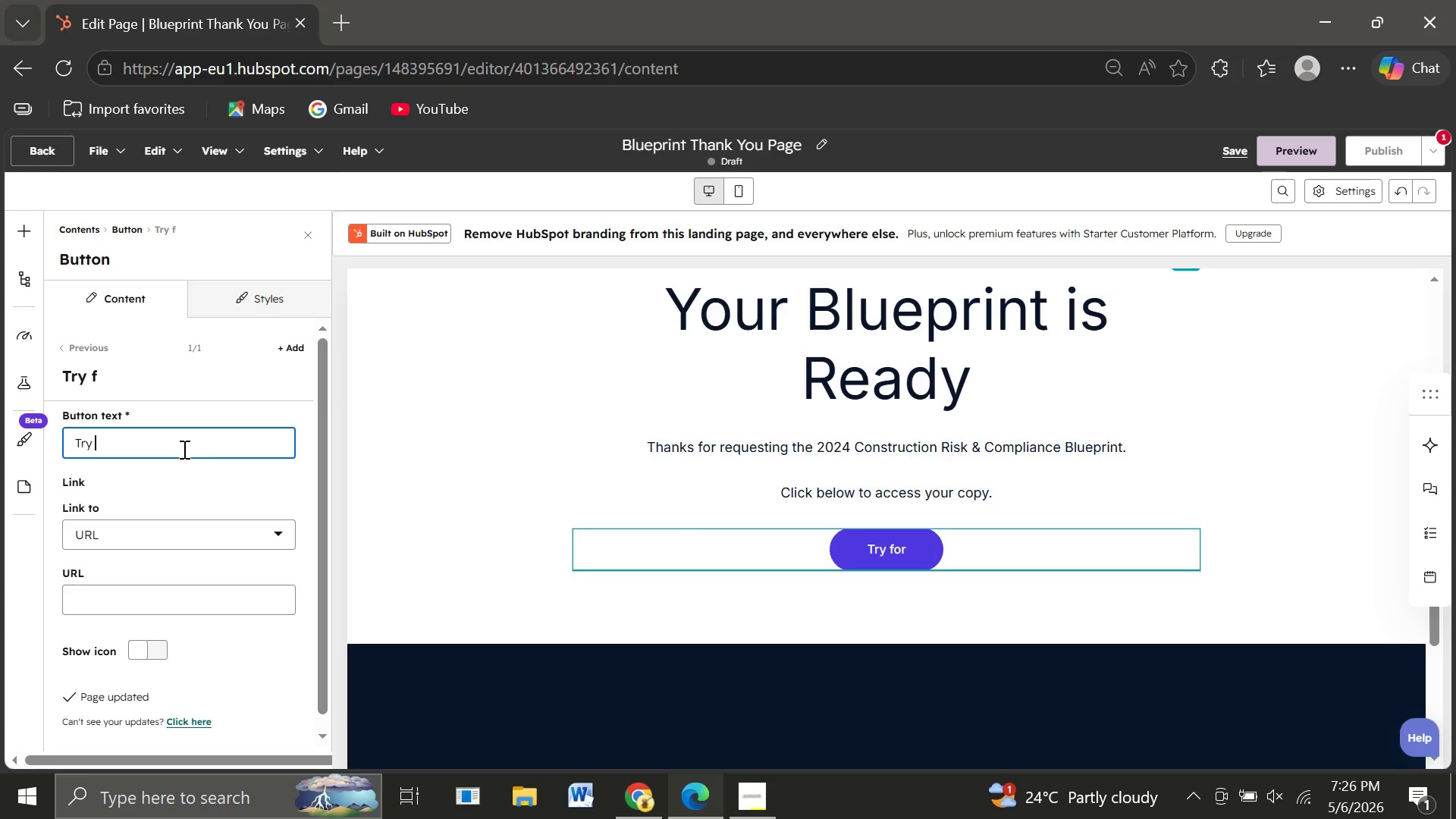 
key(Backspace)
 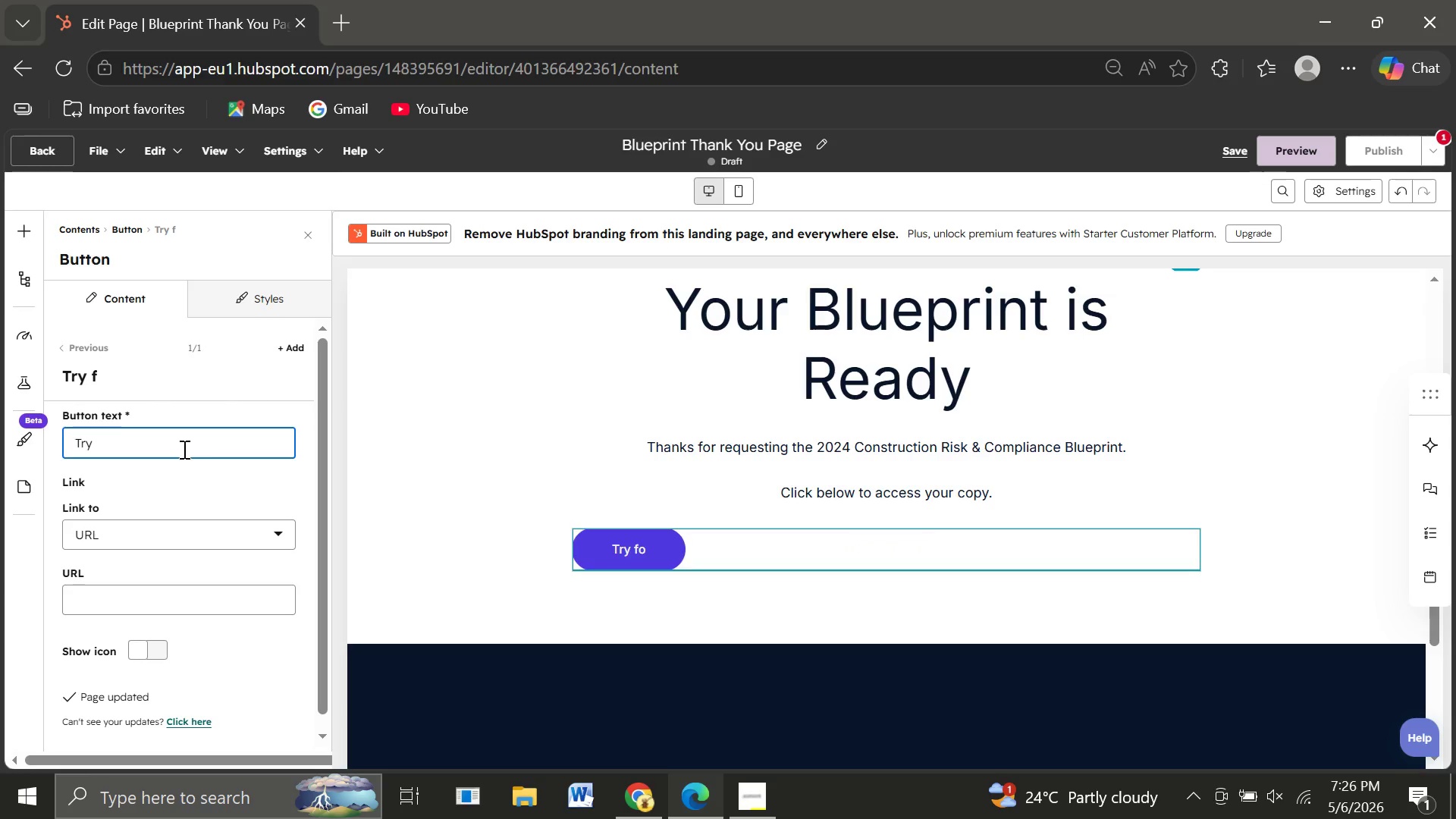 
key(Backspace)
 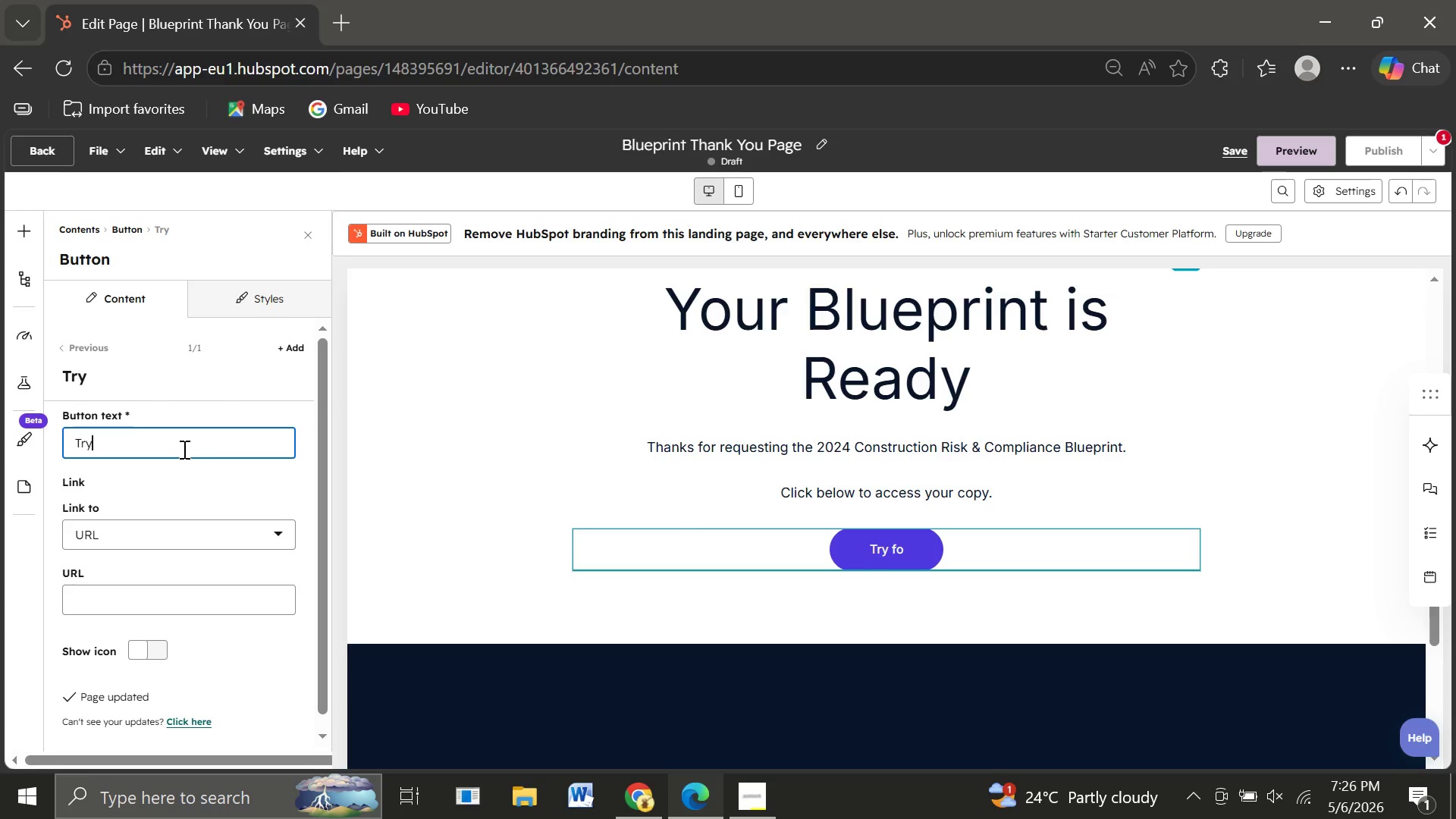 
key(Backspace)
 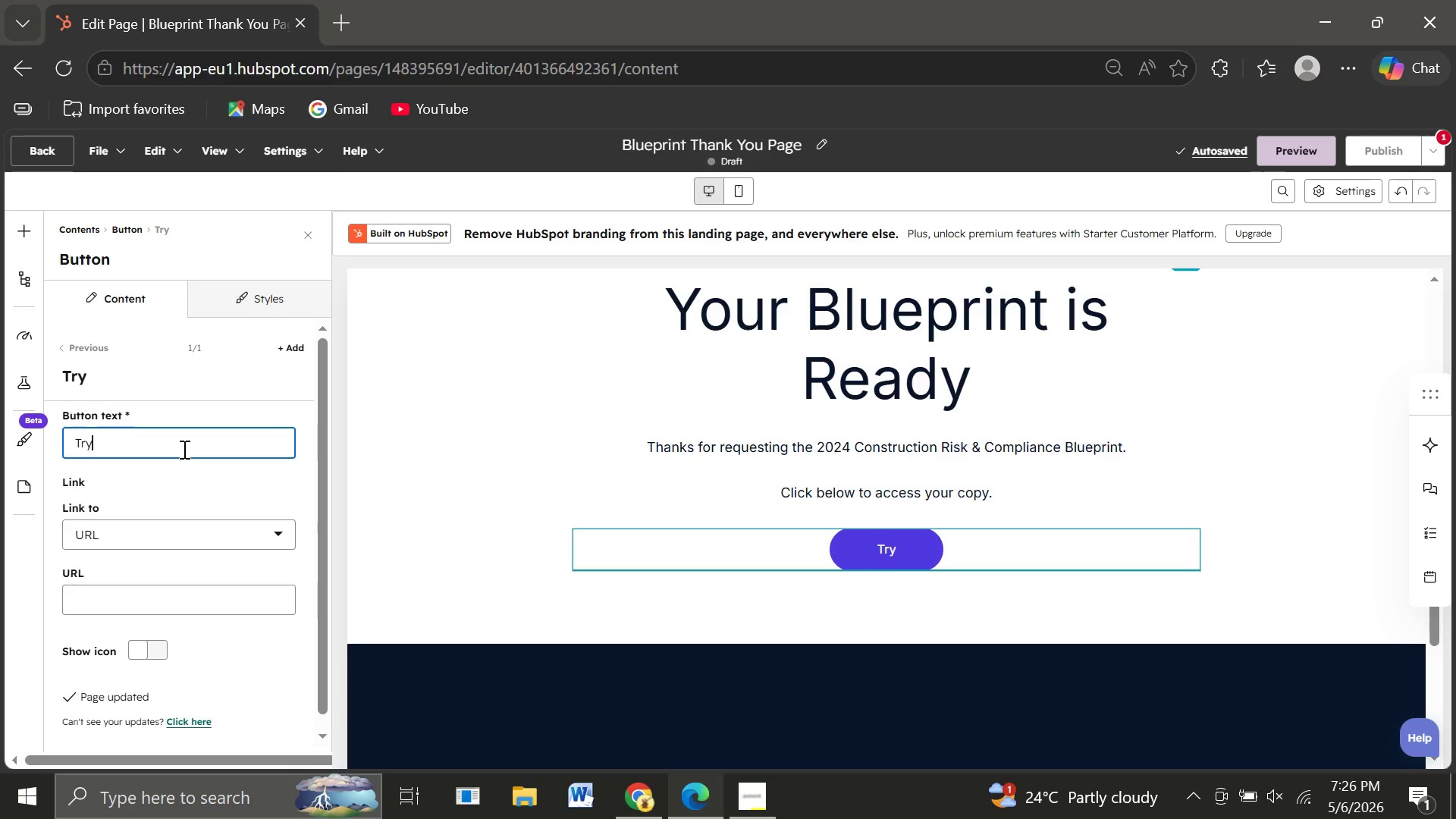 
wait(5.78)
 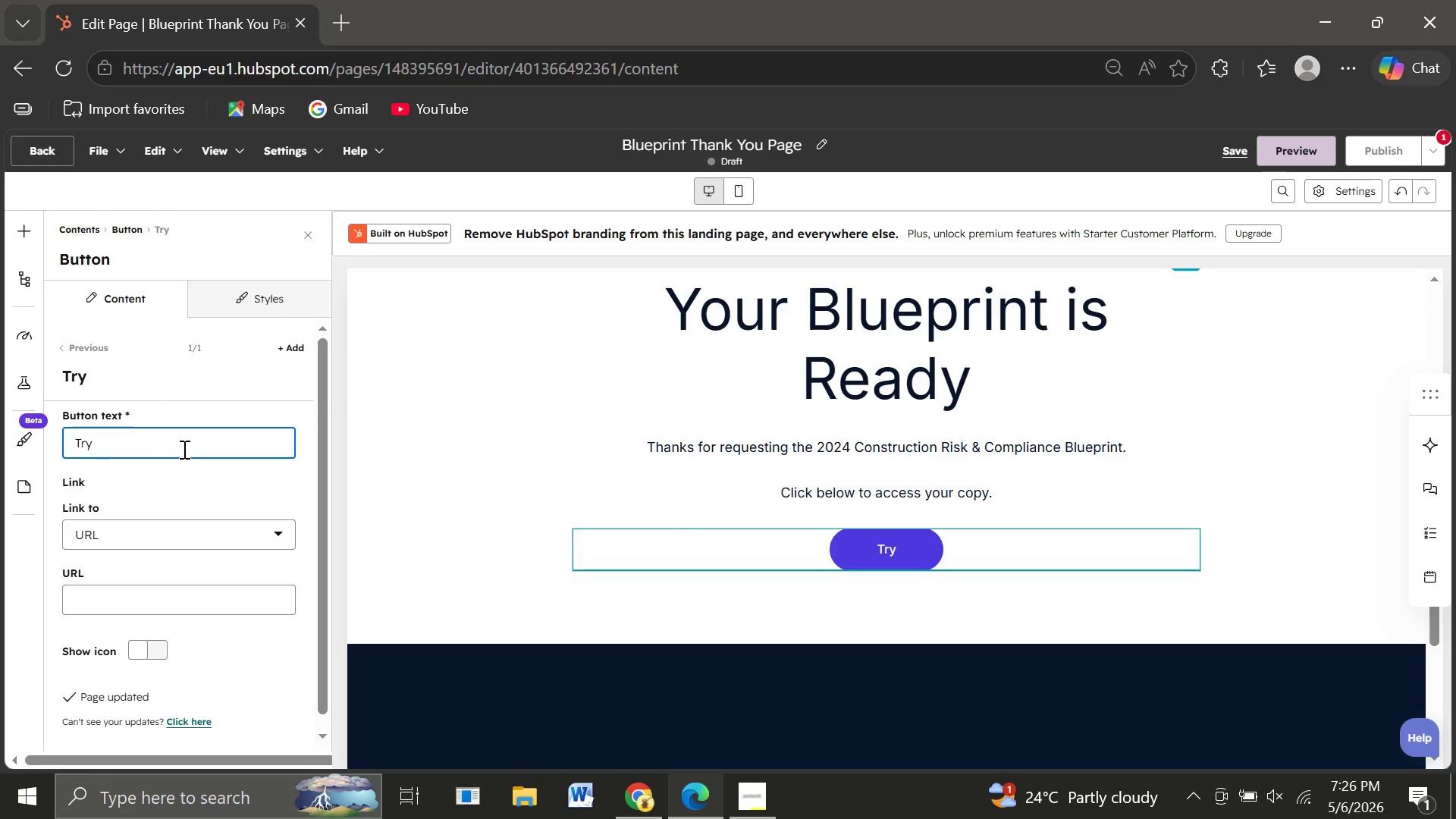 
key(Backspace)
key(Backspace)
key(Backspace)
type(Download )
 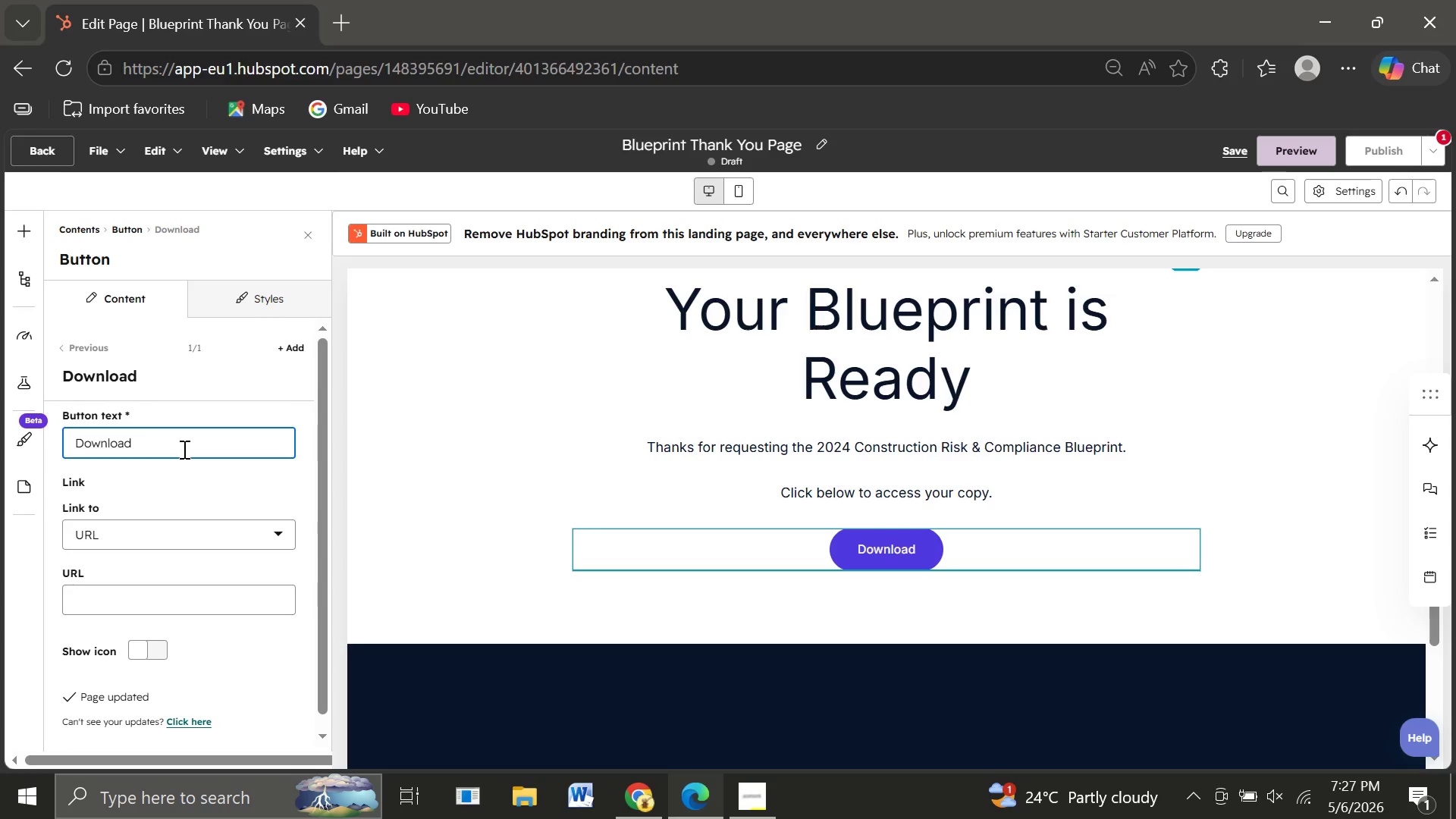 
type(Blueprint)
 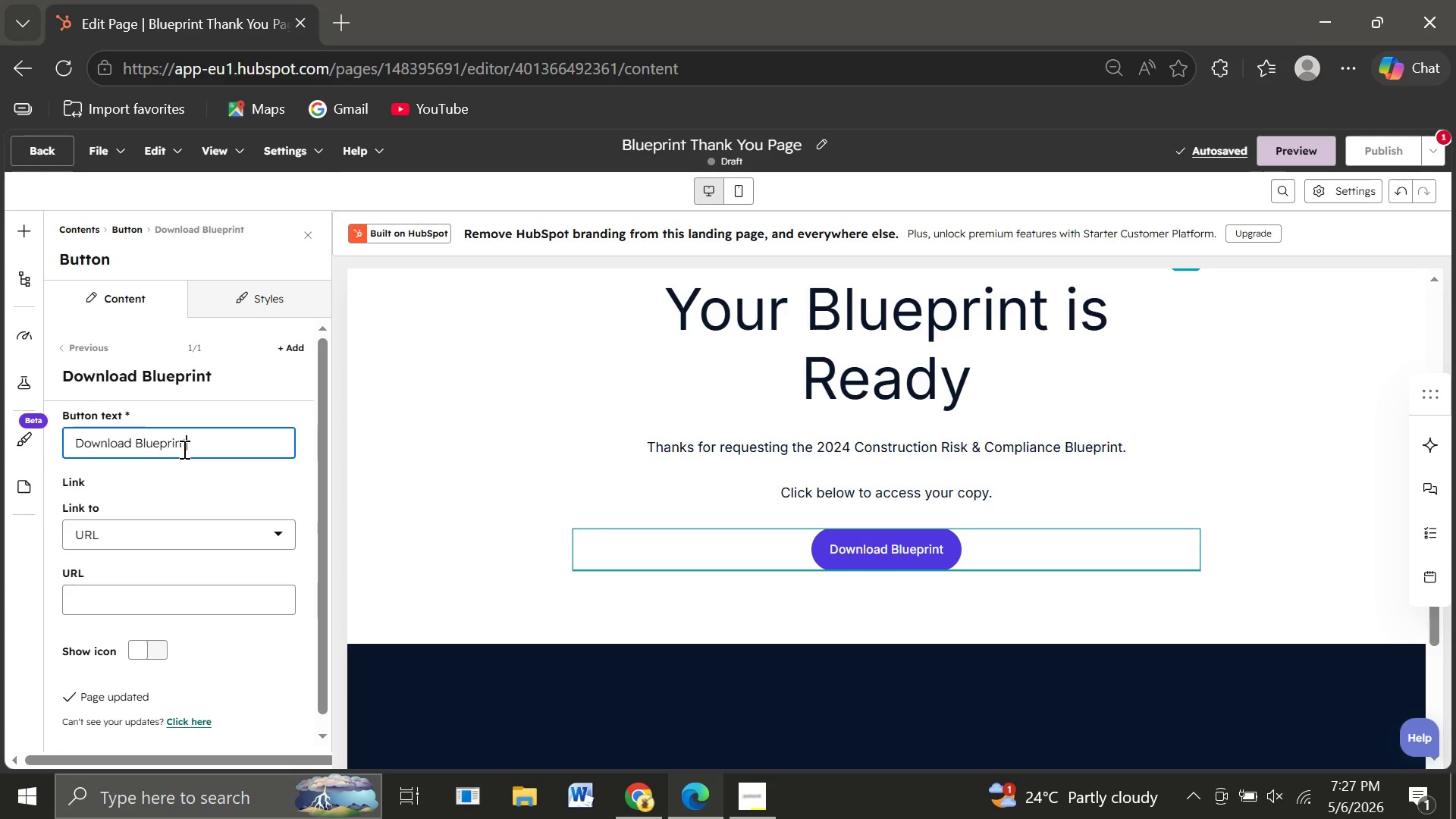 
wait(8.86)
 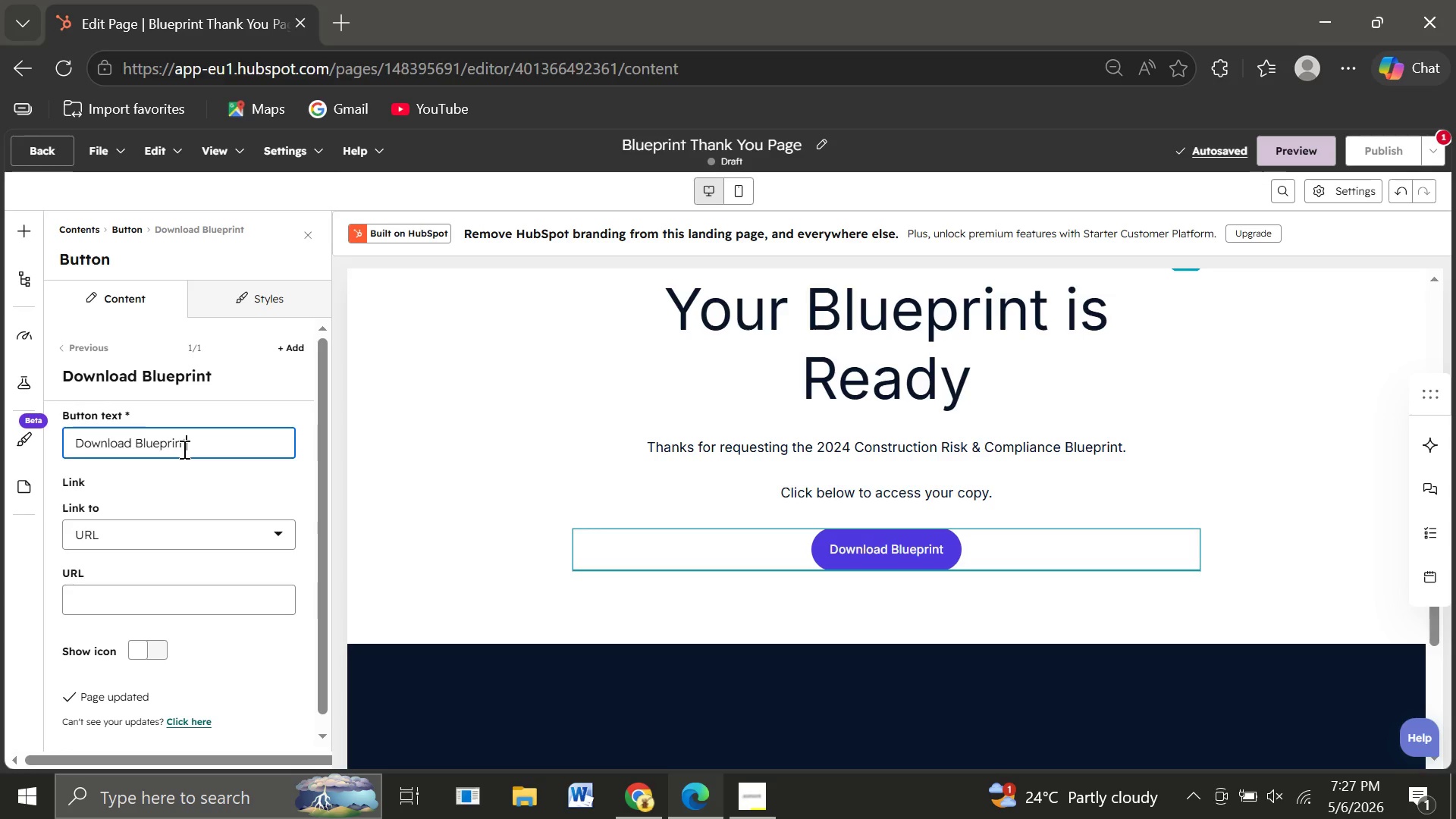 
left_click([146, 601])
 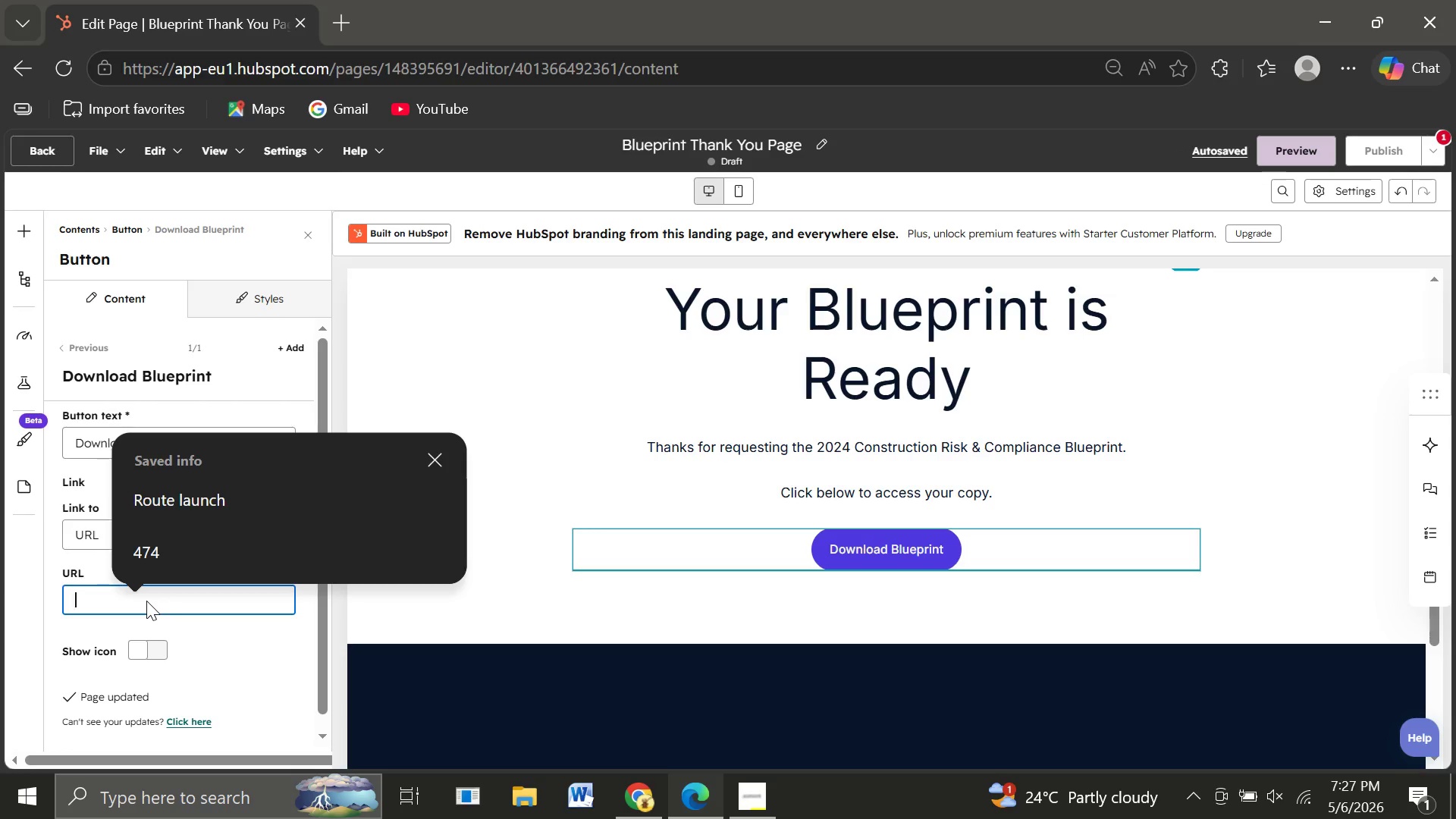 
wait(9.25)
 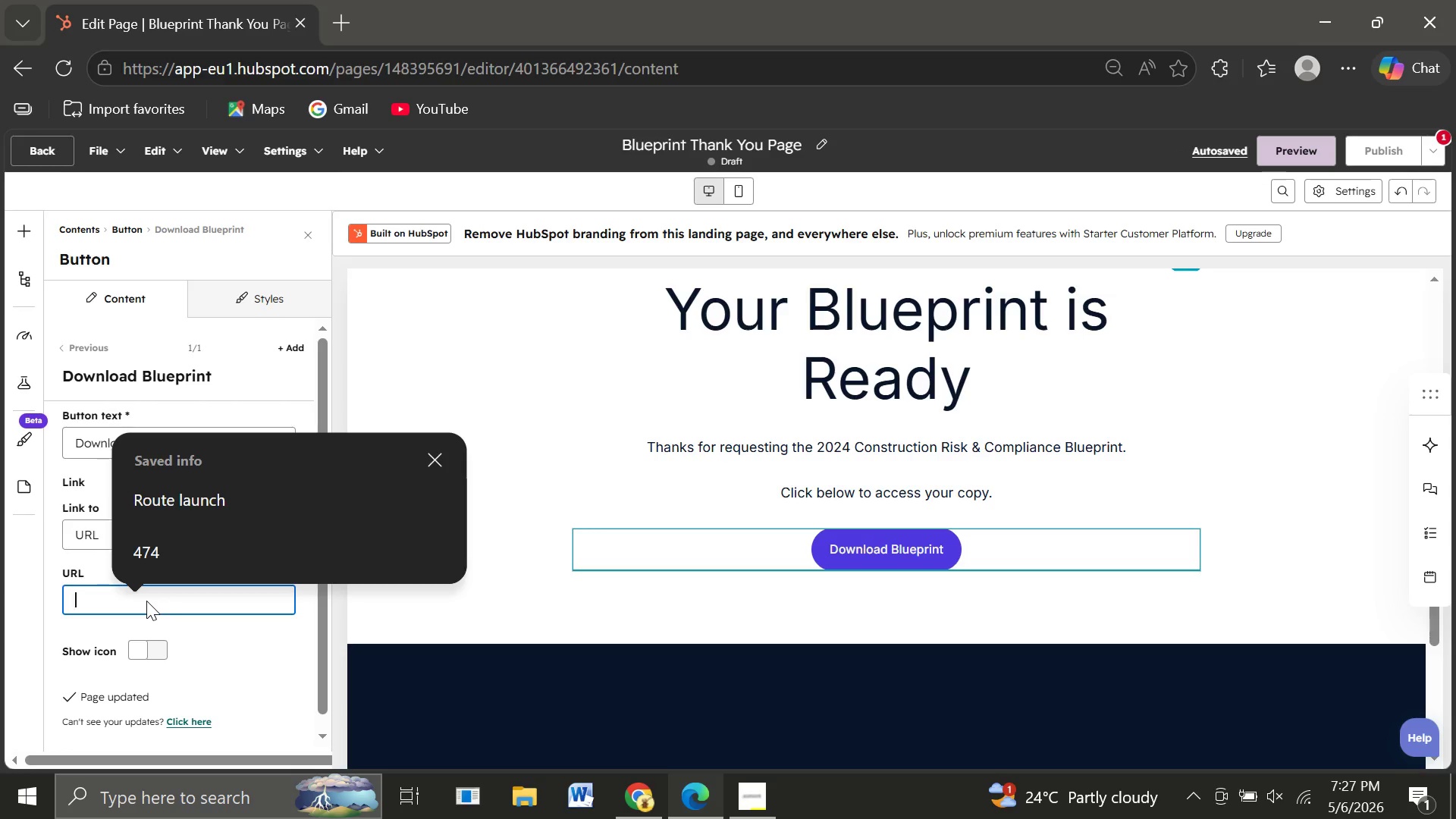 
type(https://)
 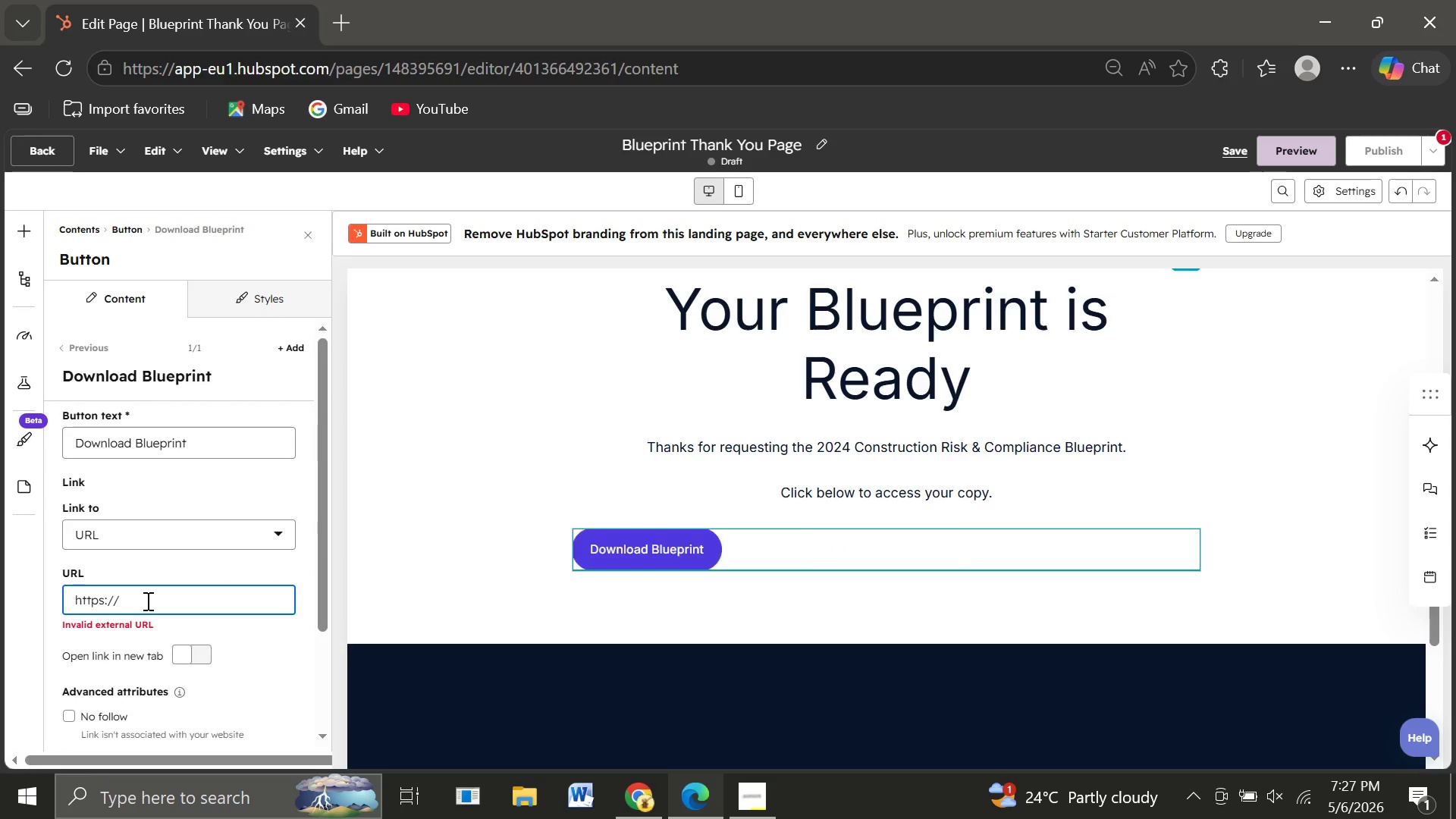 
key(Y)
 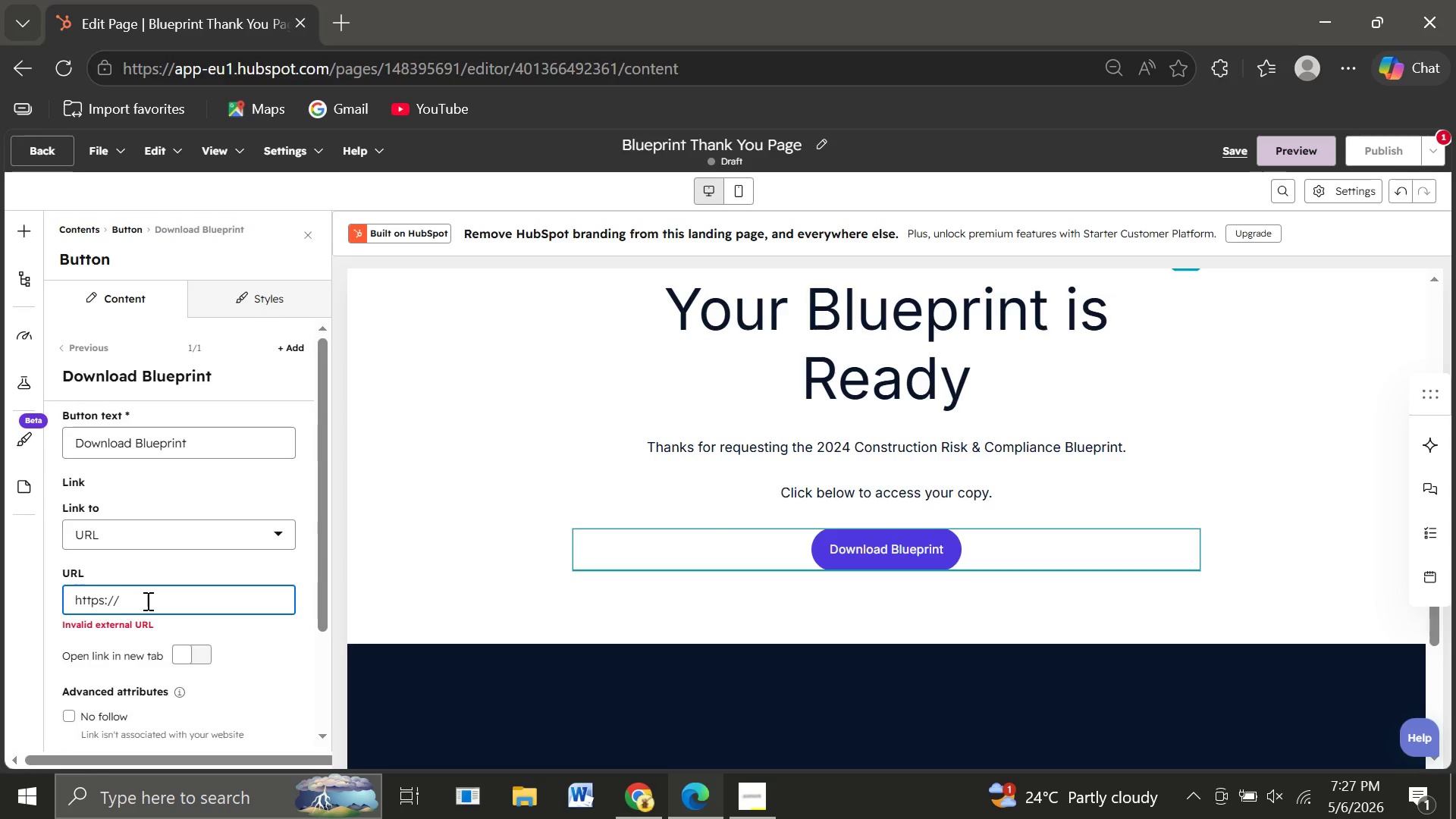 
key(Backspace)
 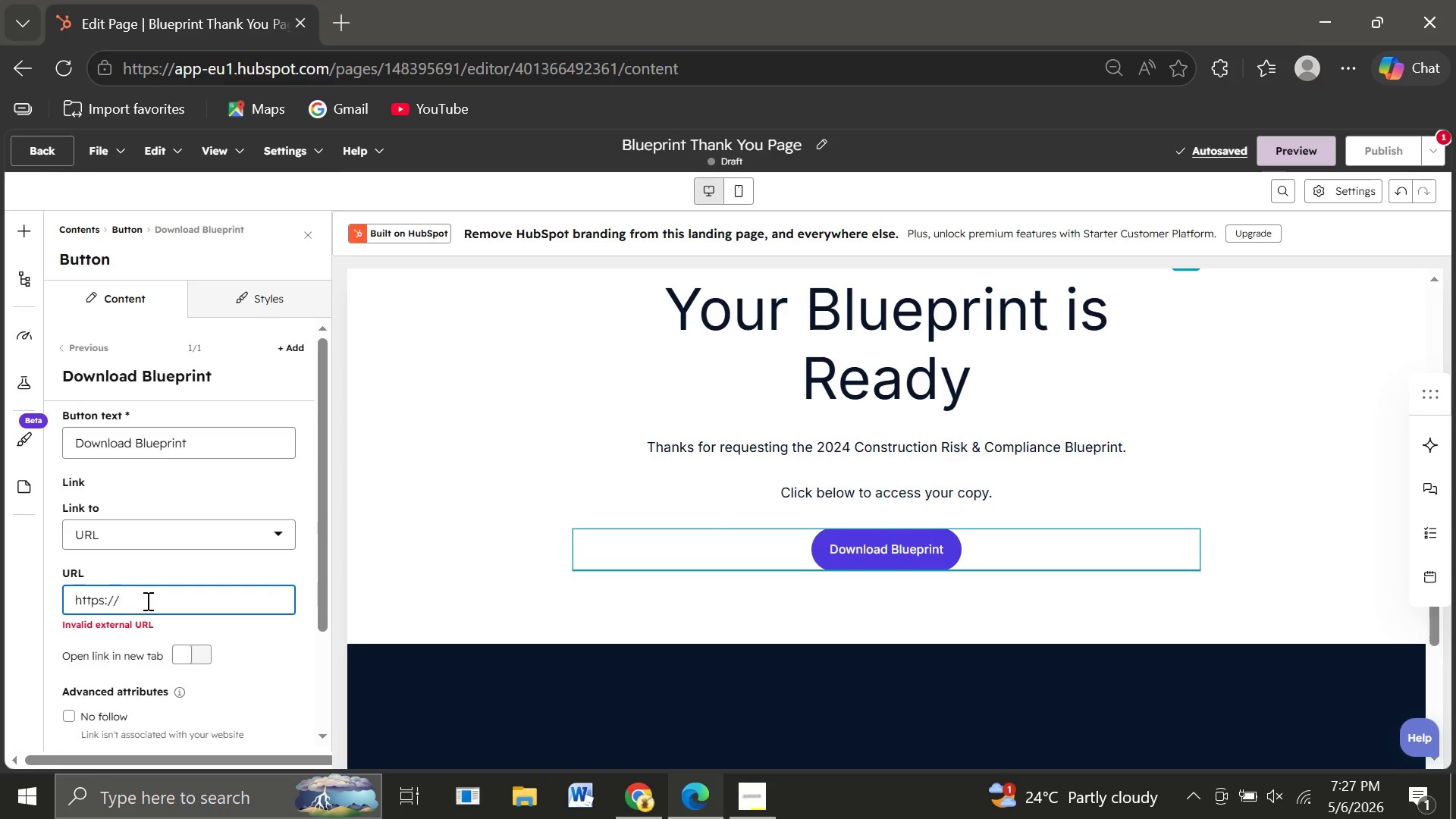 
wait(6.17)
 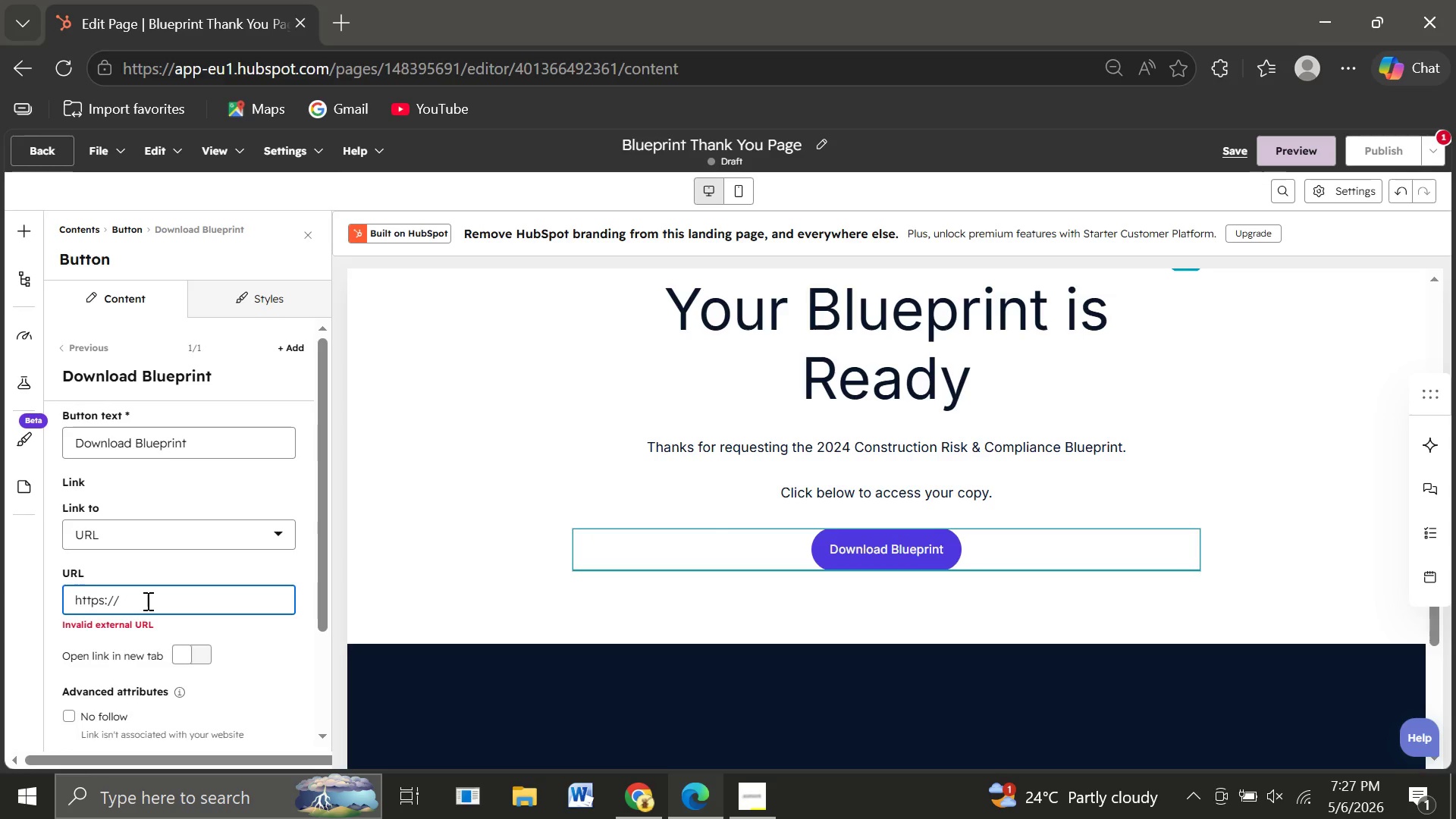 
type(h)
key(Backspace)
type(blu)
 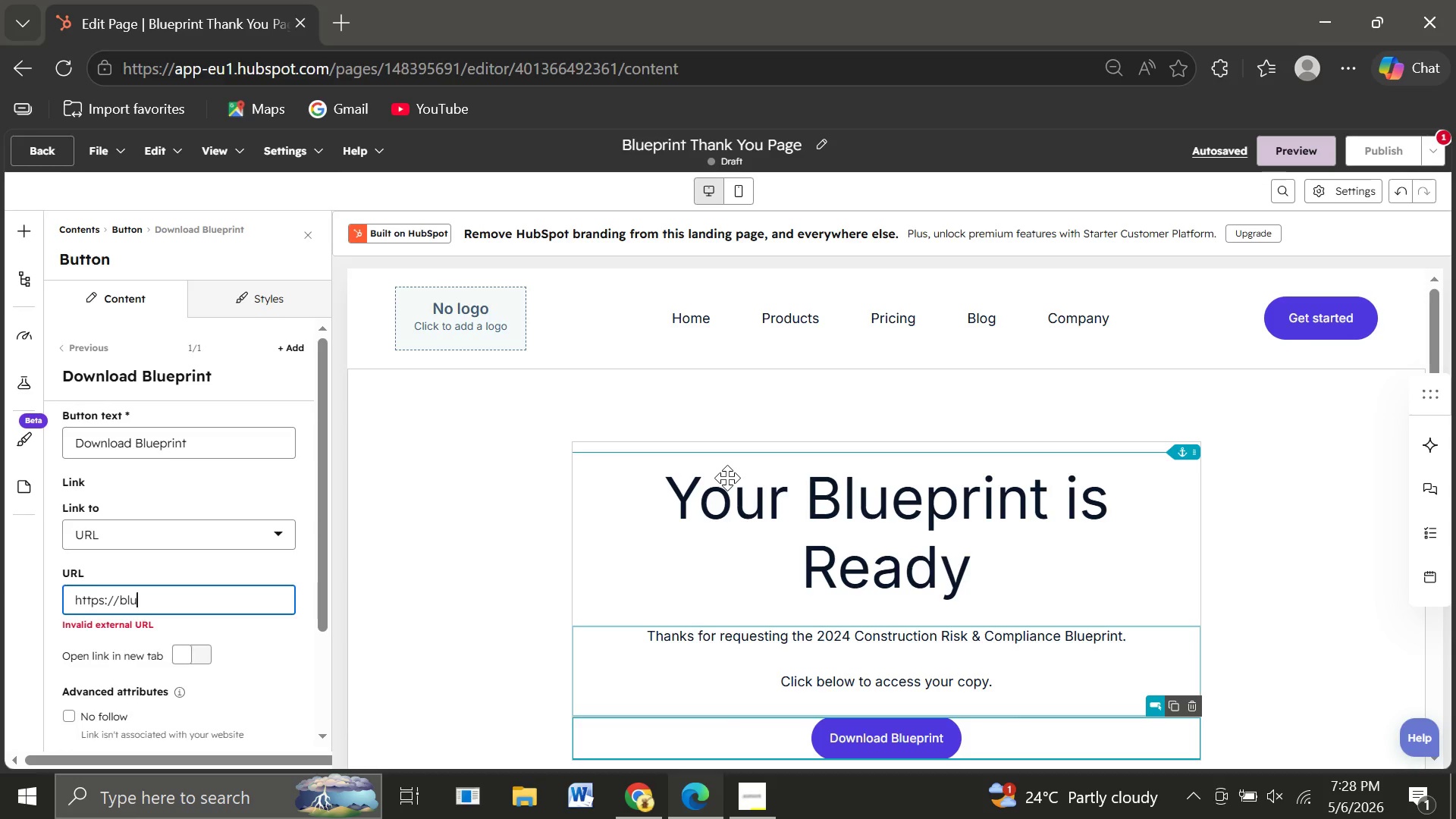 
wait(28.0)
 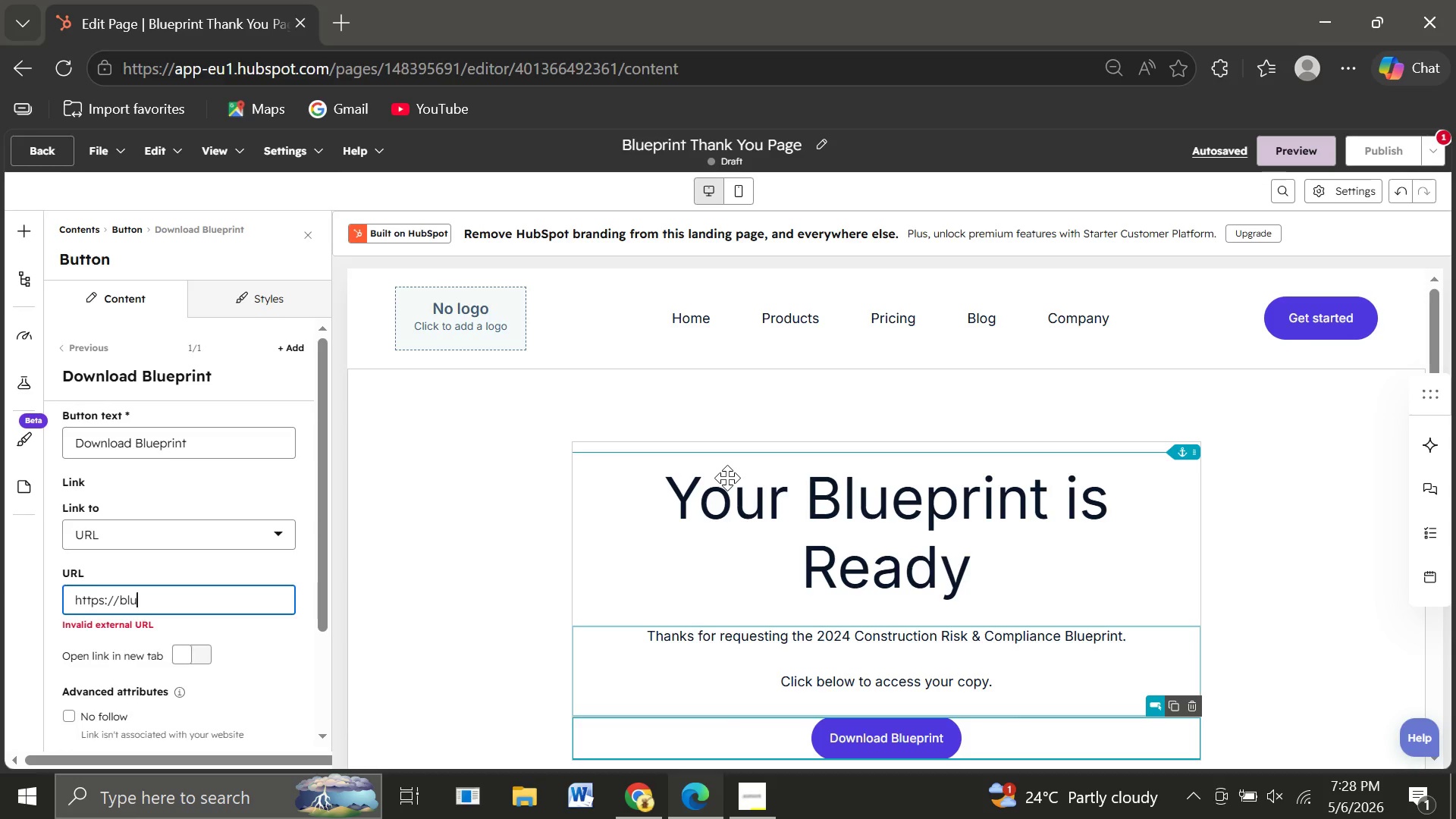 
key(Backspace)
 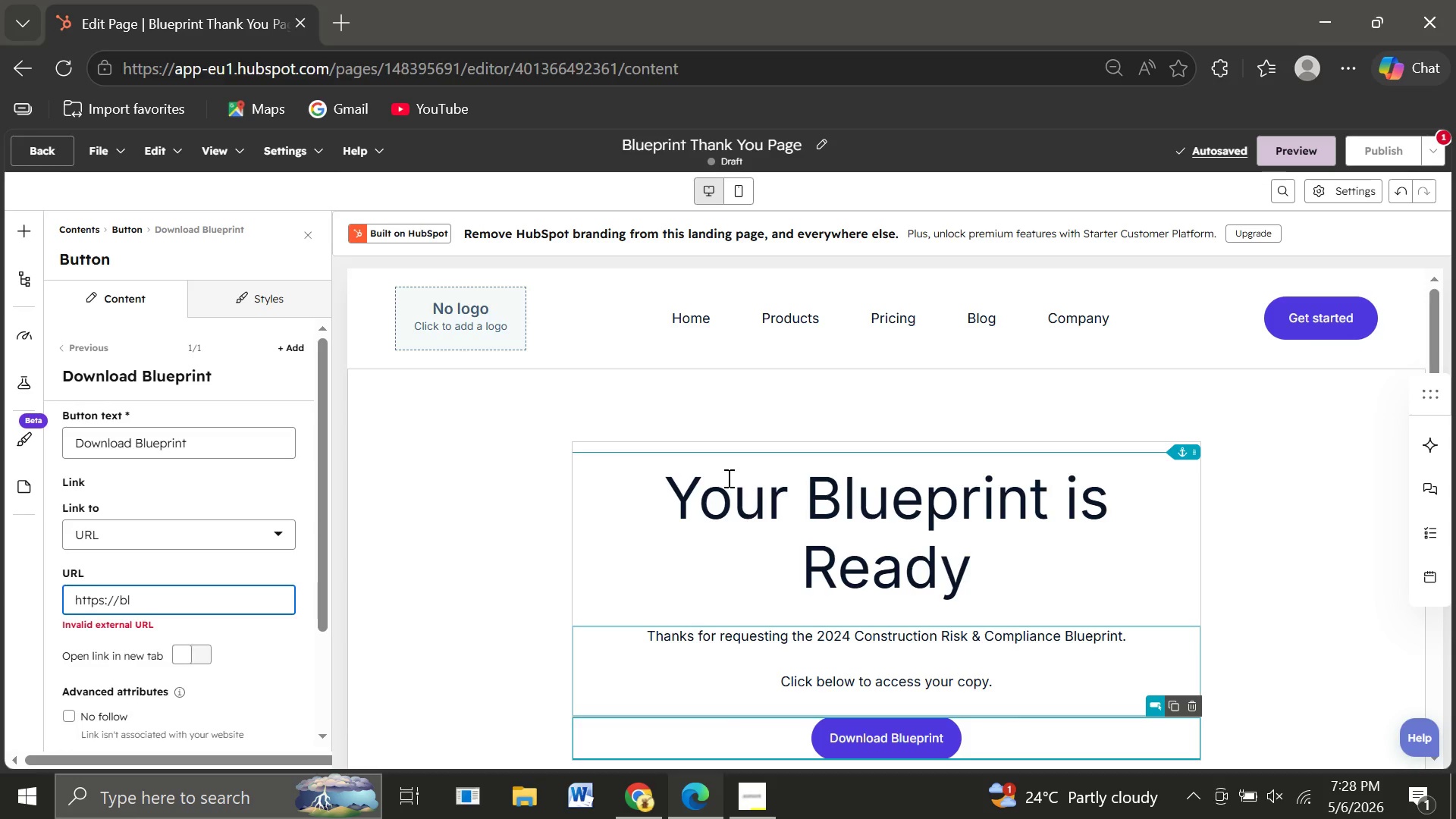 
wait(5.59)
 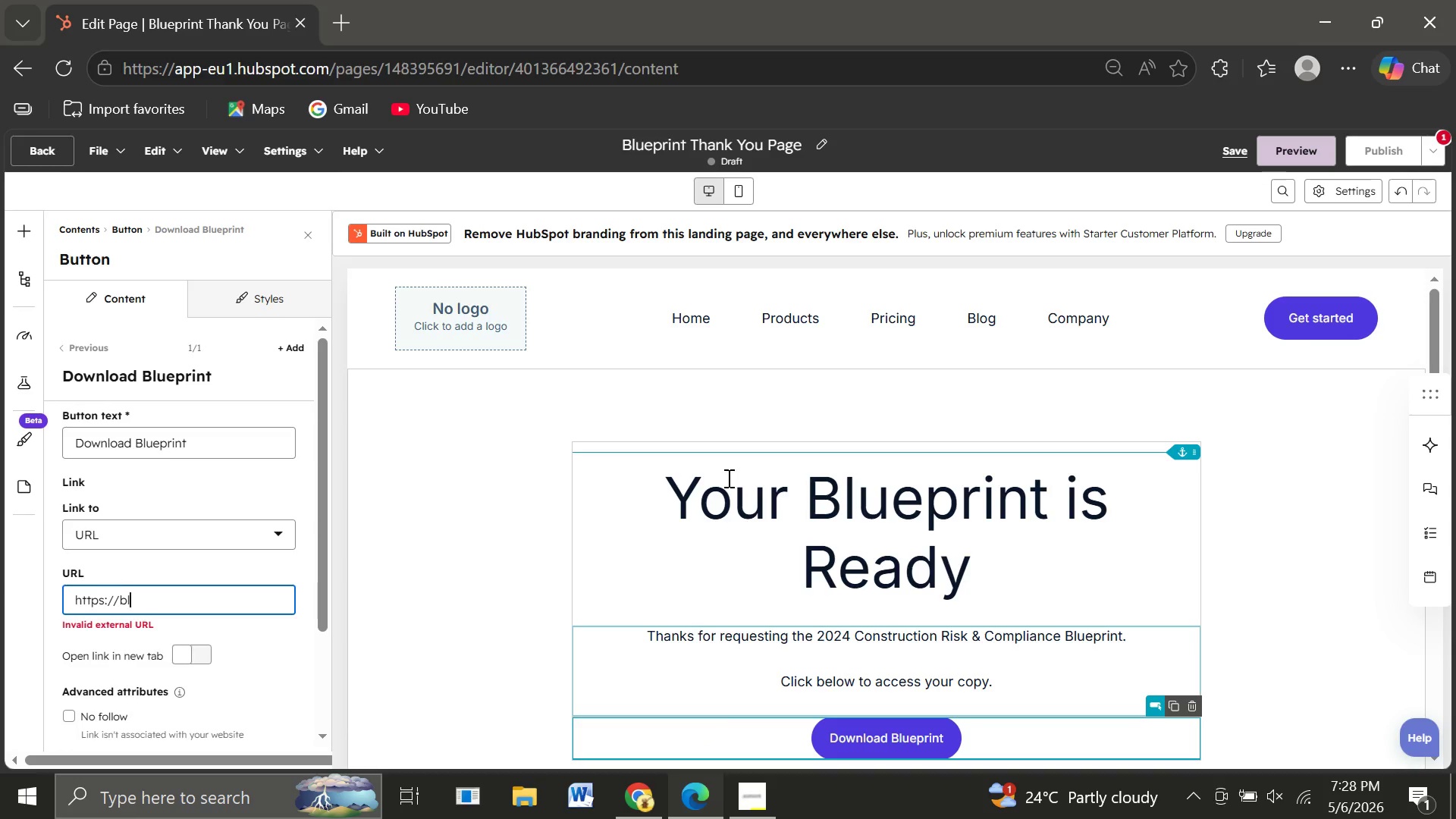 
key(Backspace)
key(Backspace)
type(yourcompany.hs-sites.com/hubfs/construction-blueprint.pdf)
 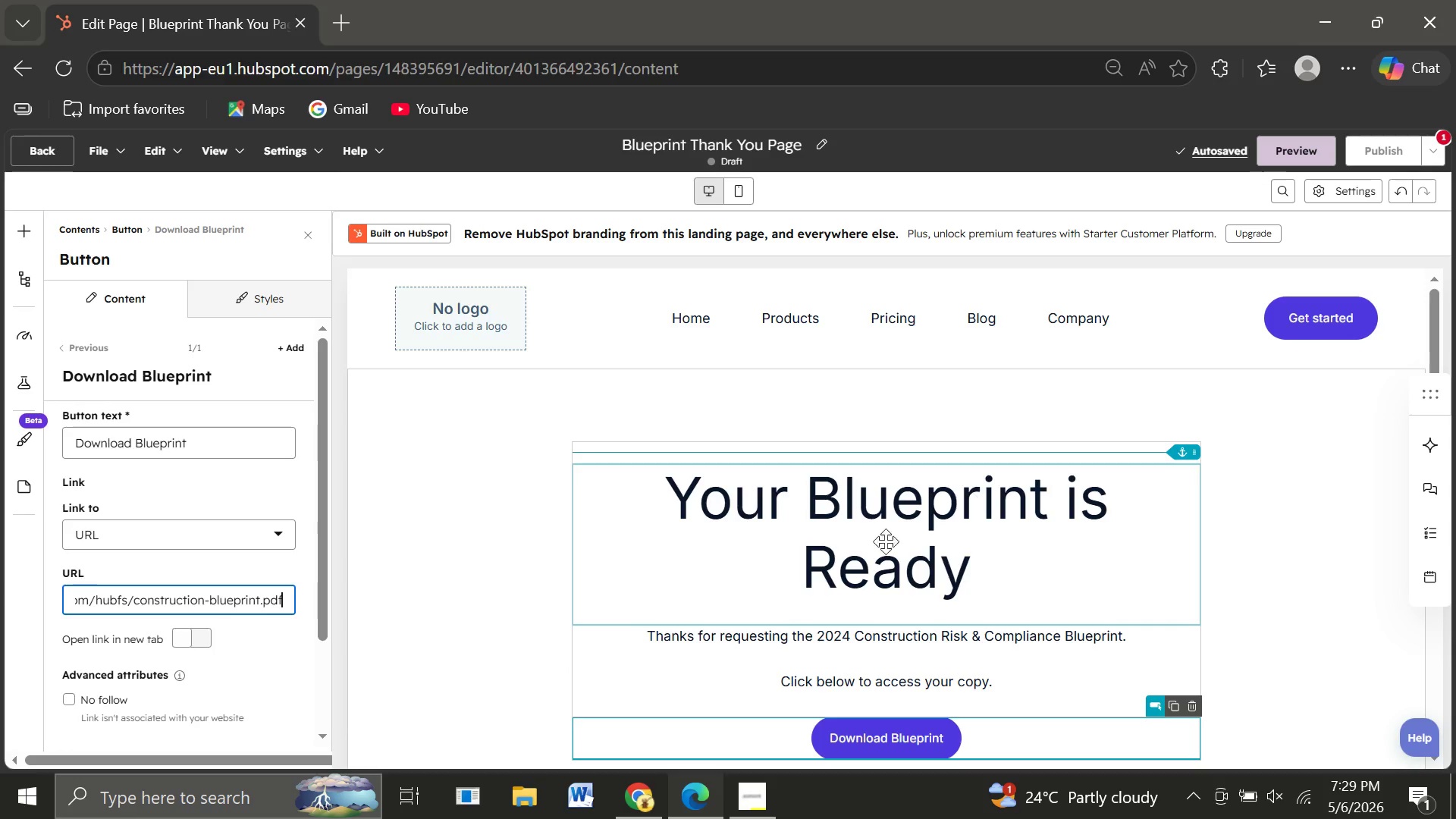 
wait(7.08)
 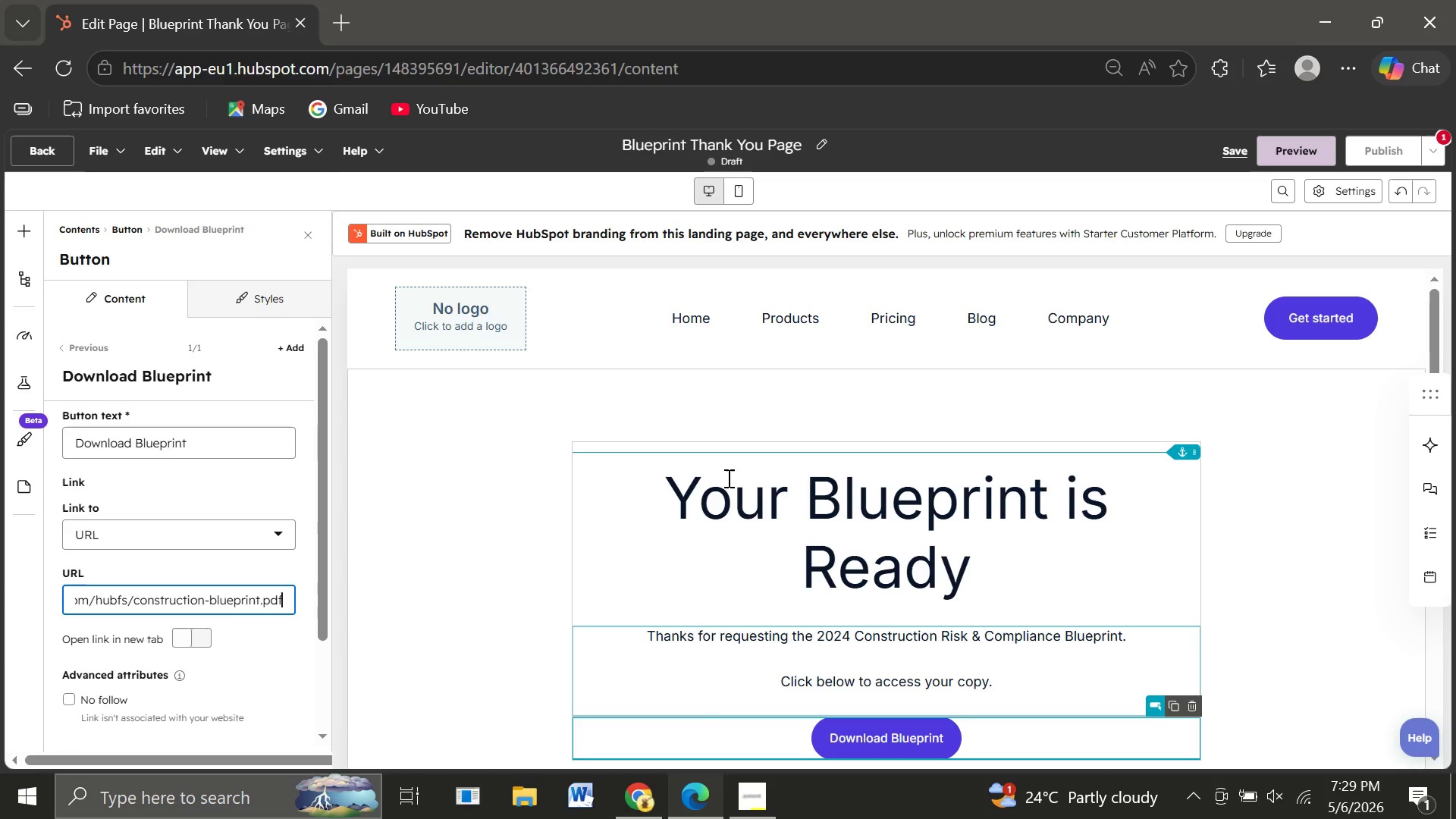 
left_click([527, 485])
 